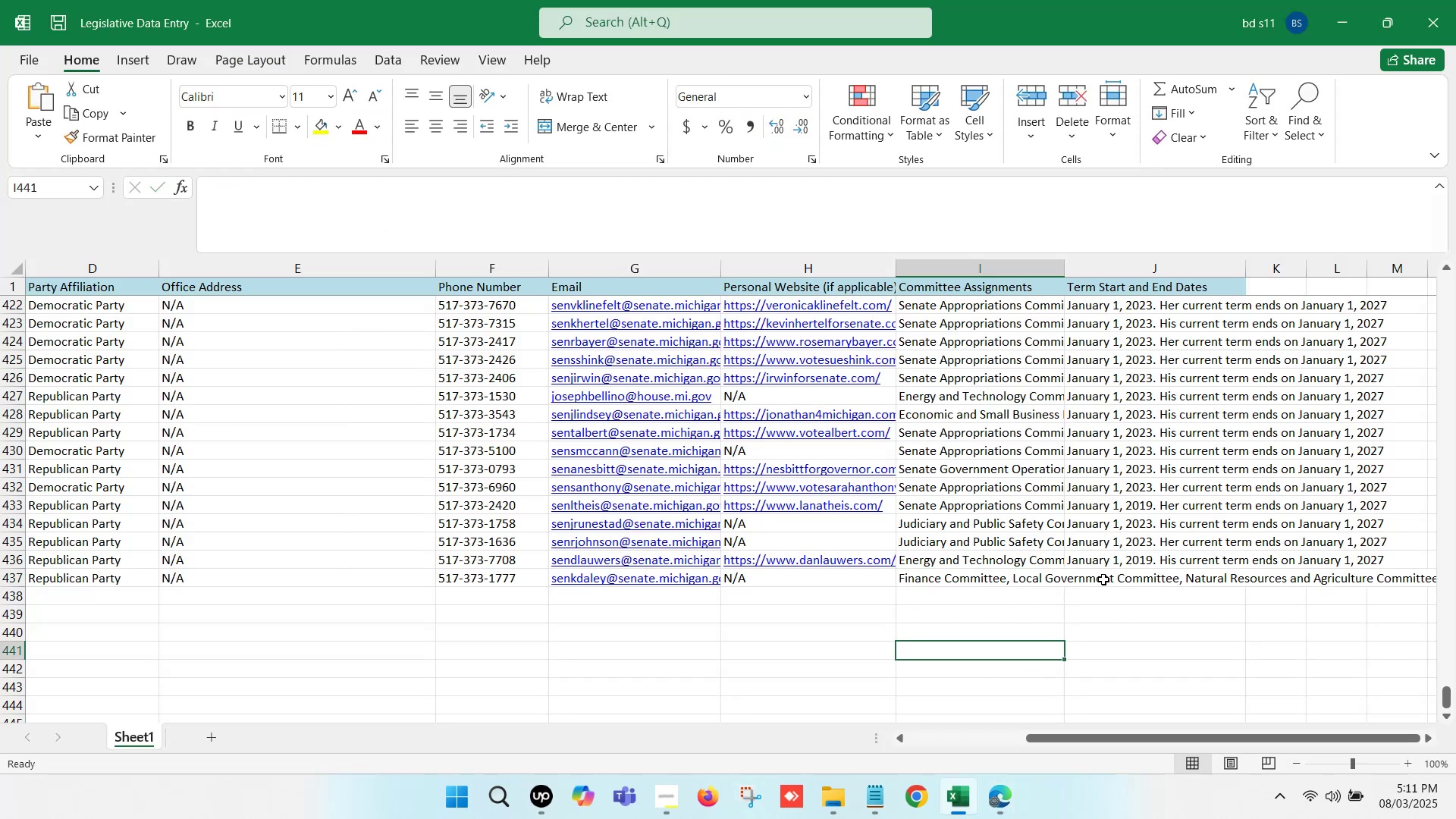 
left_click([1100, 578])
 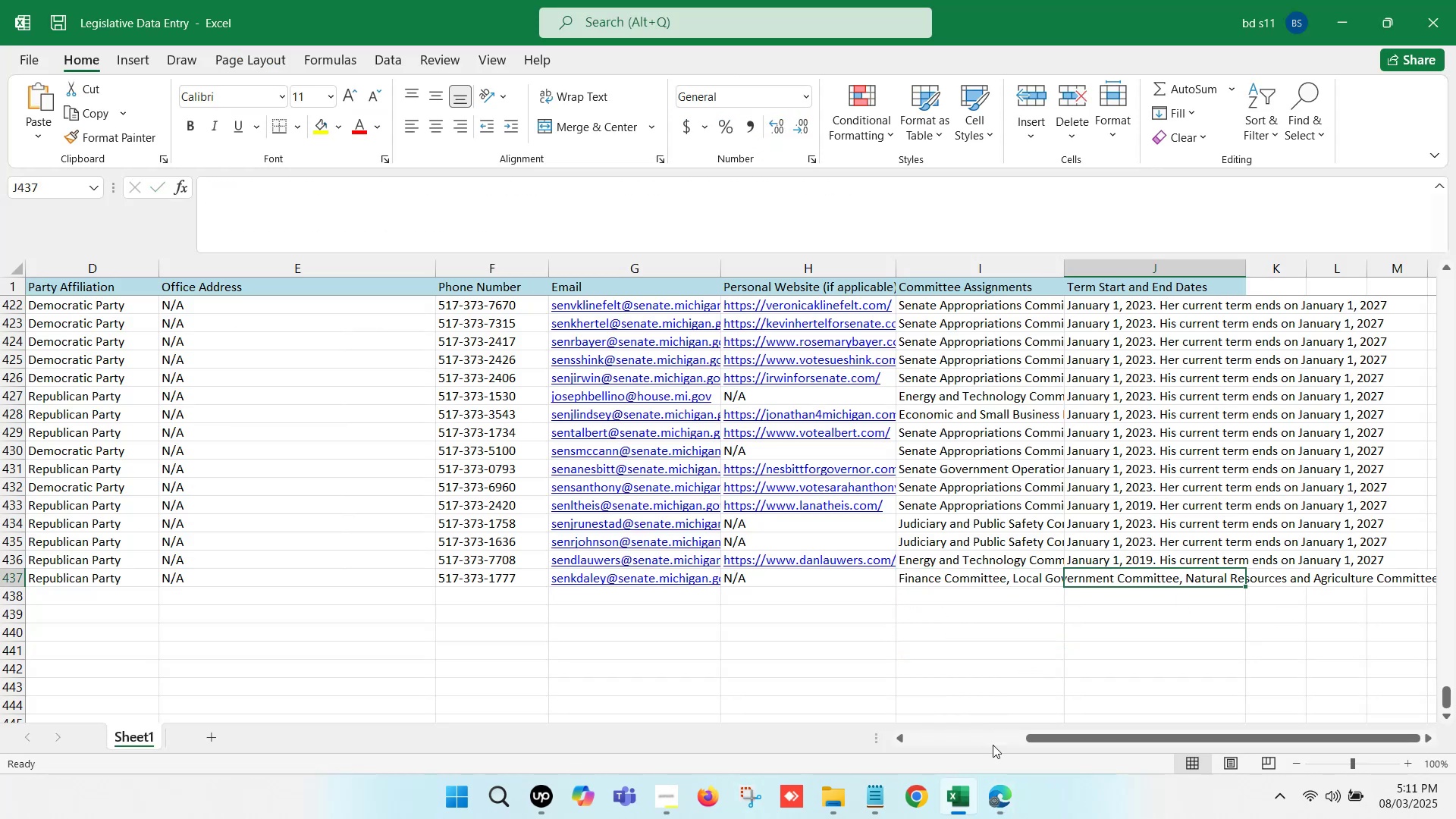 
left_click([996, 790])
 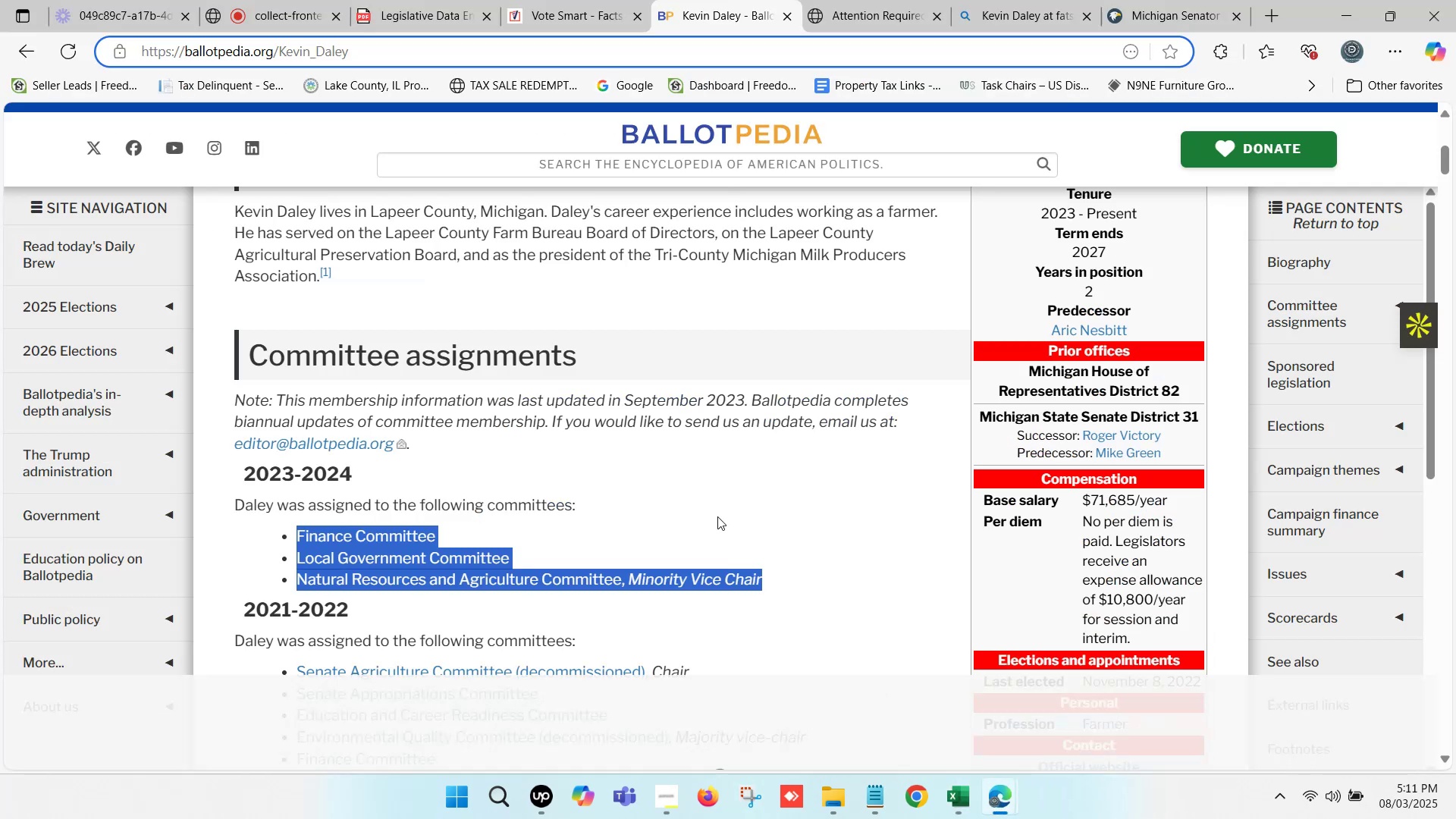 
scroll: coordinate [529, 458], scroll_direction: up, amount: 4.0
 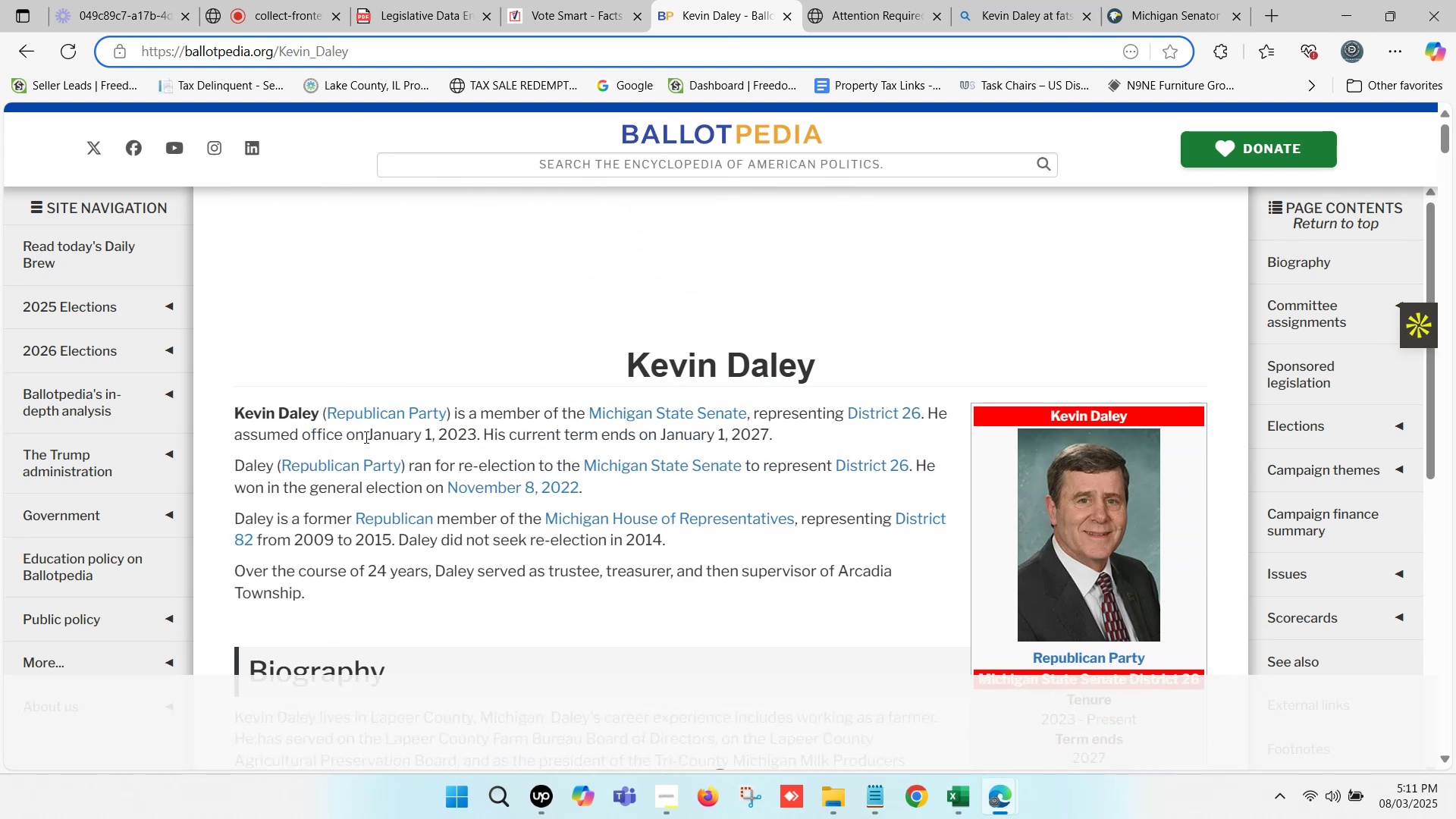 
left_click_drag(start_coordinate=[369, 434], to_coordinate=[765, 434])
 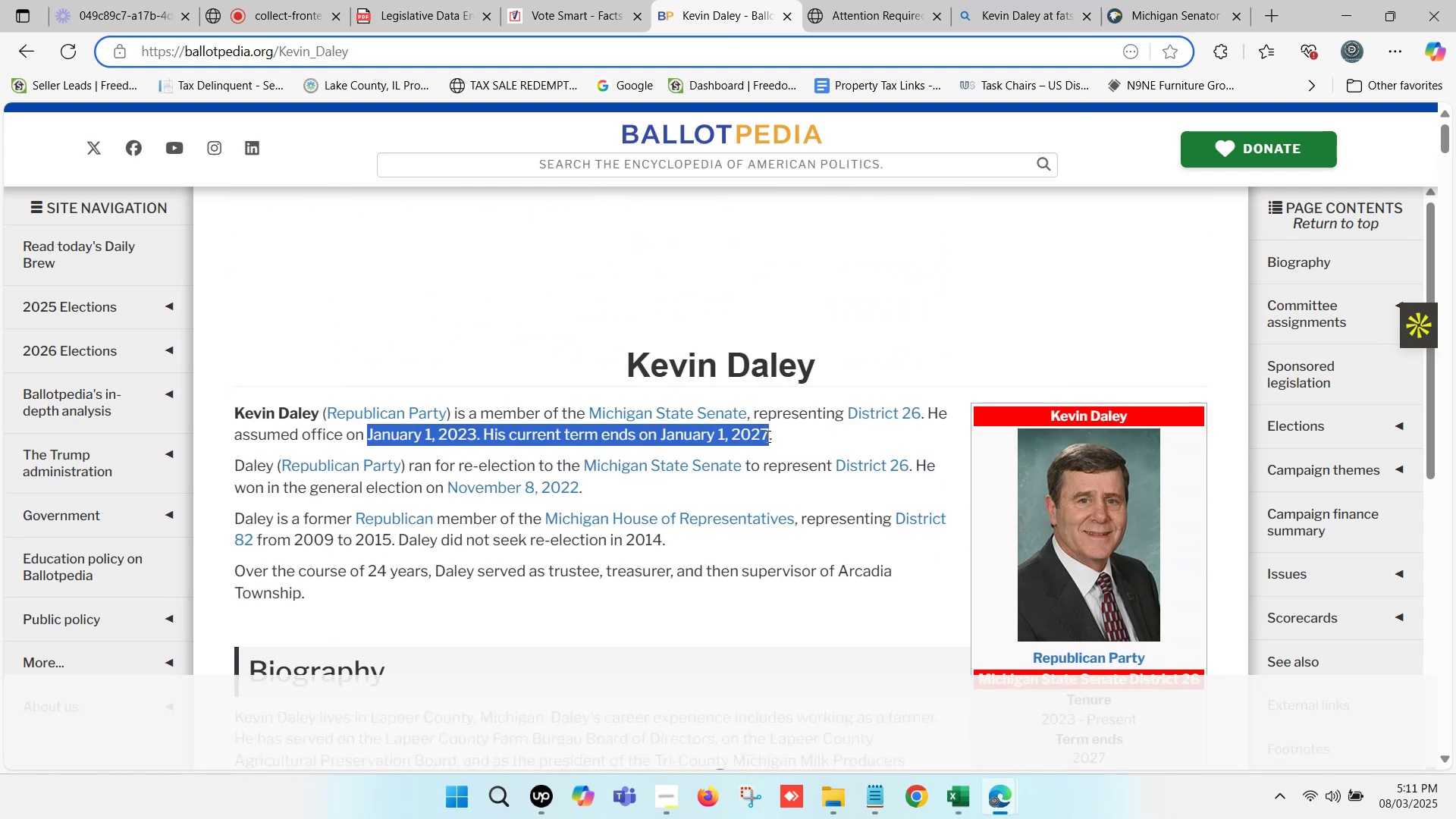 
key(Control+ControlLeft)
 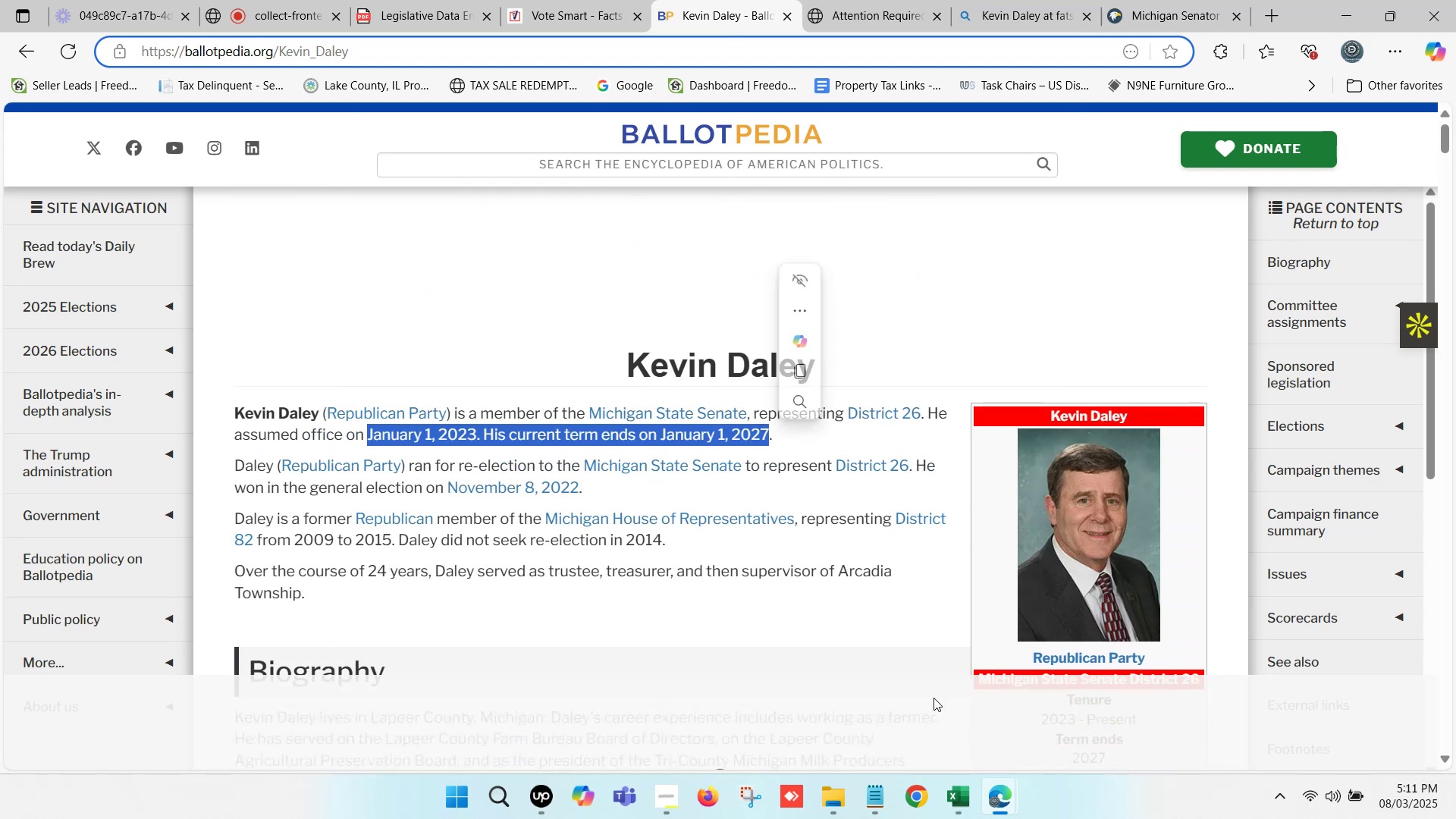 
key(Control+C)
 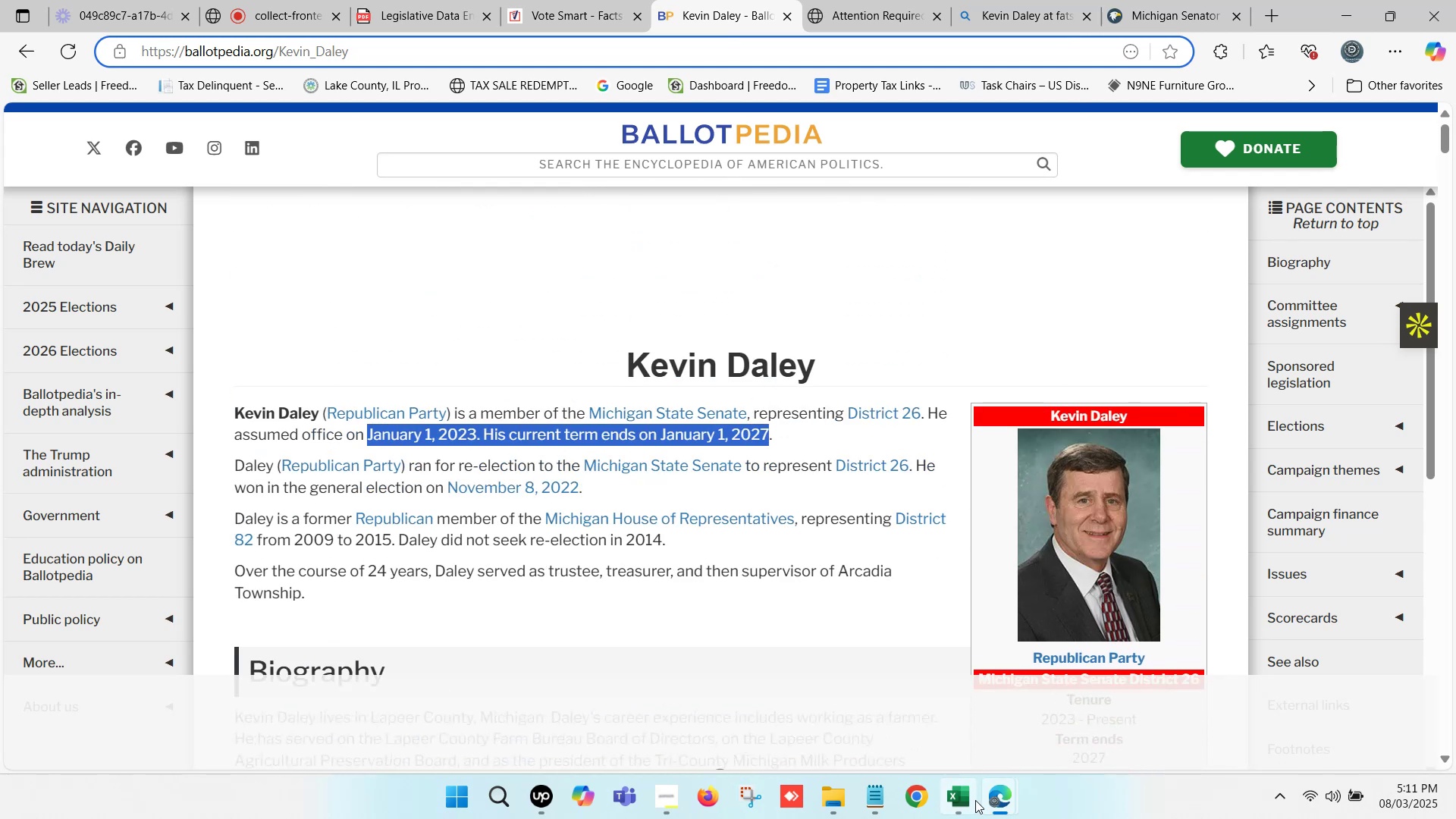 
left_click([974, 801])
 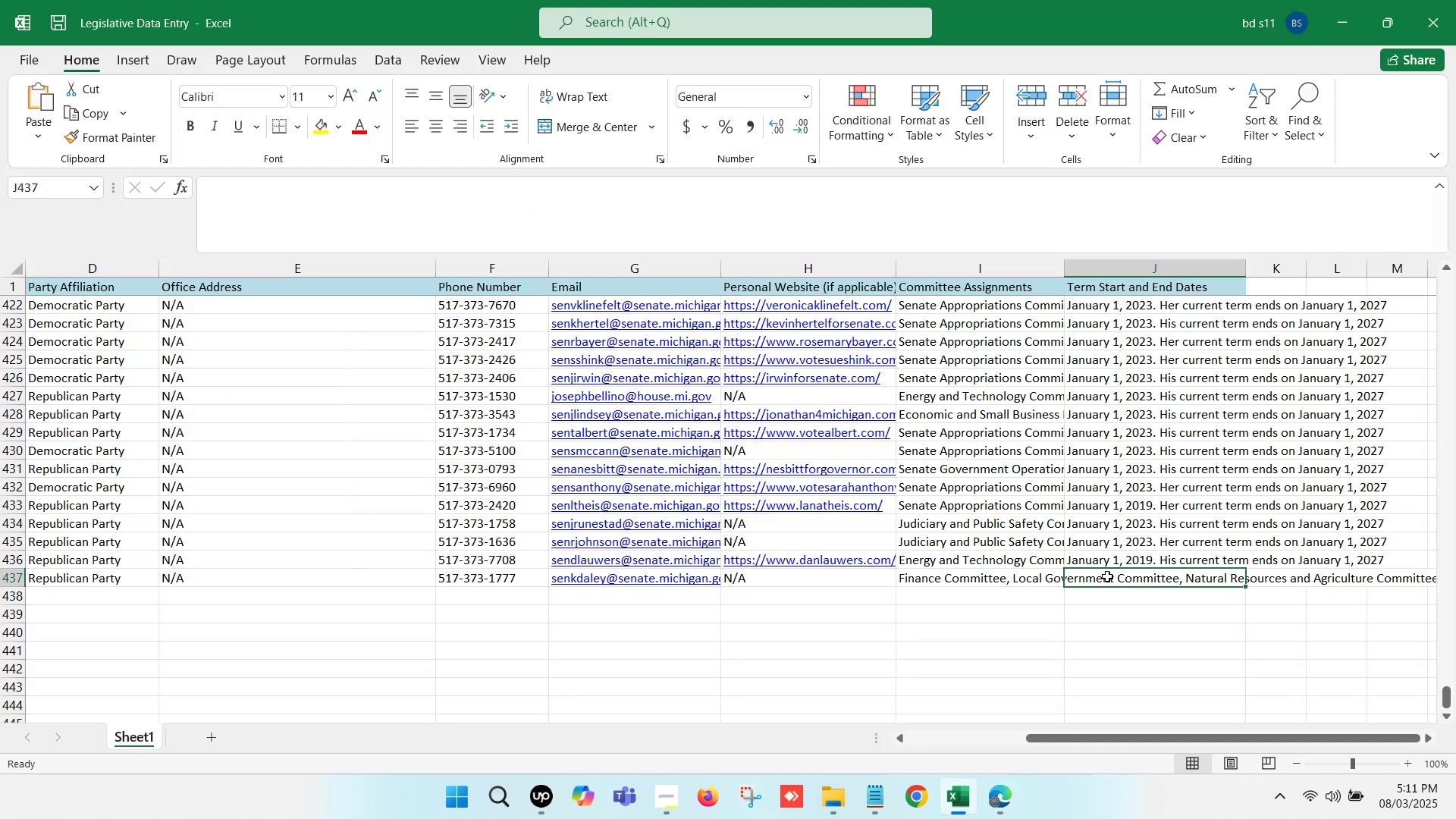 
double_click([1105, 577])
 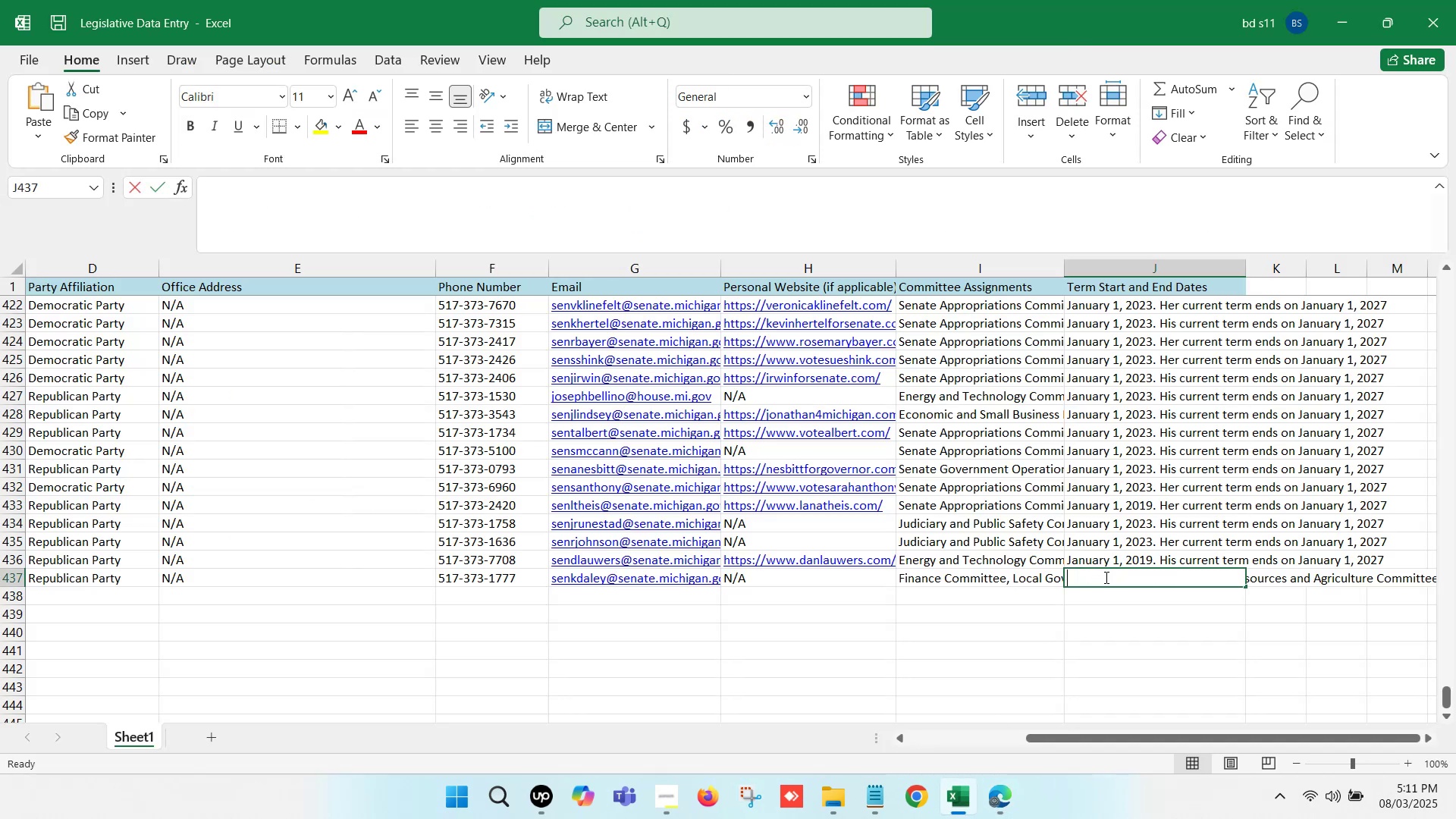 
key(Control+ControlLeft)
 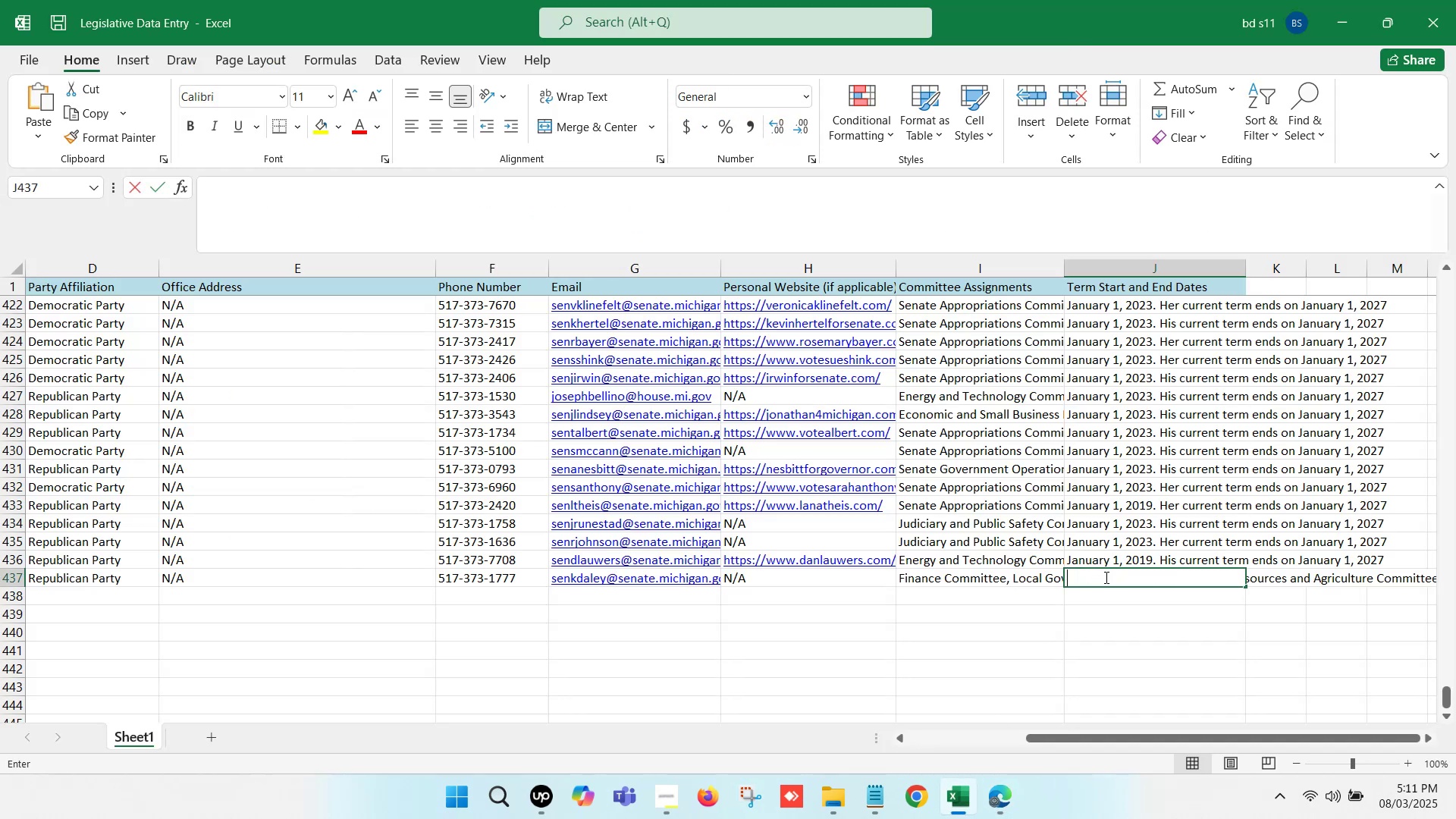 
key(Control+V)
 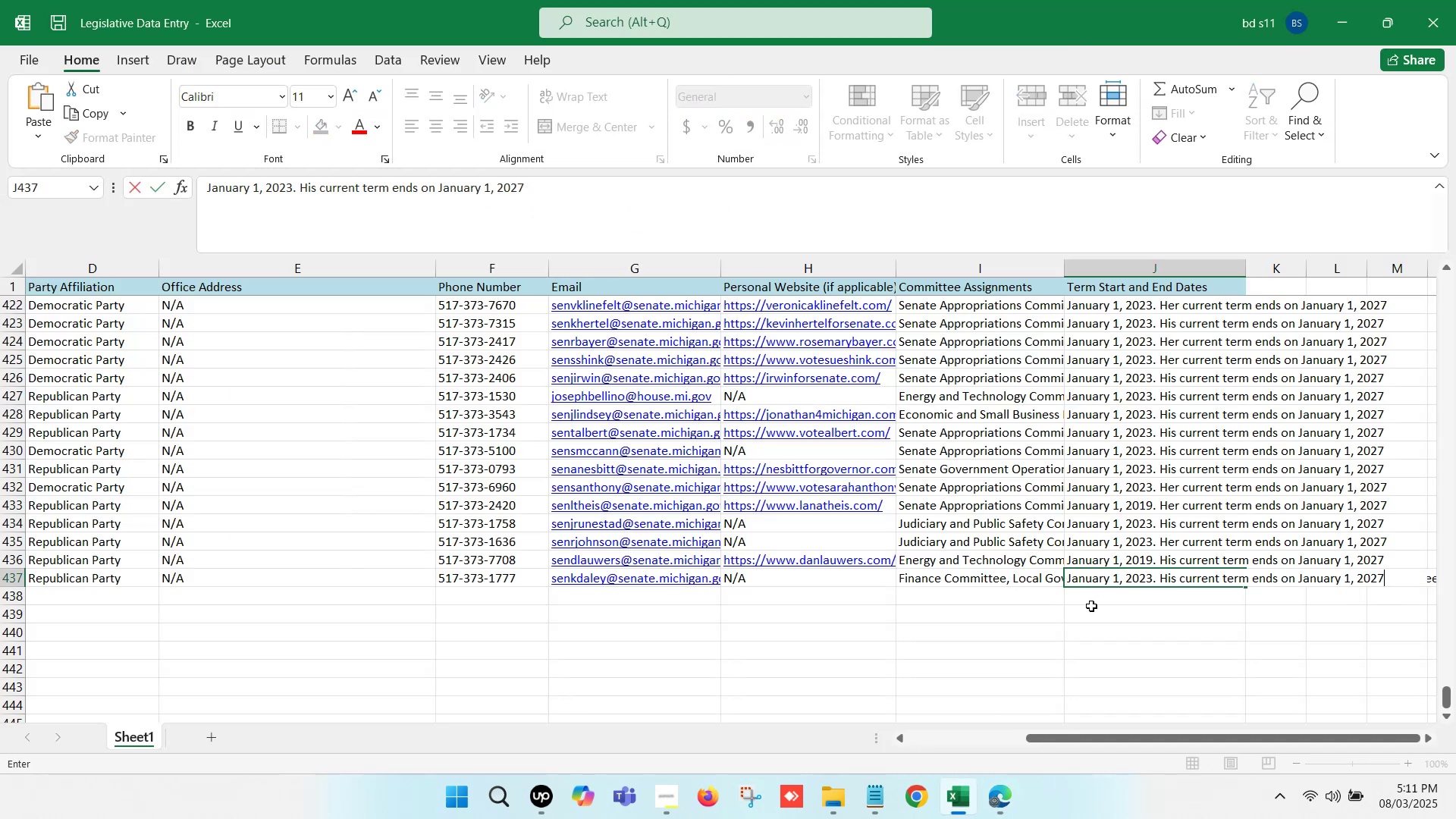 
left_click([1091, 606])
 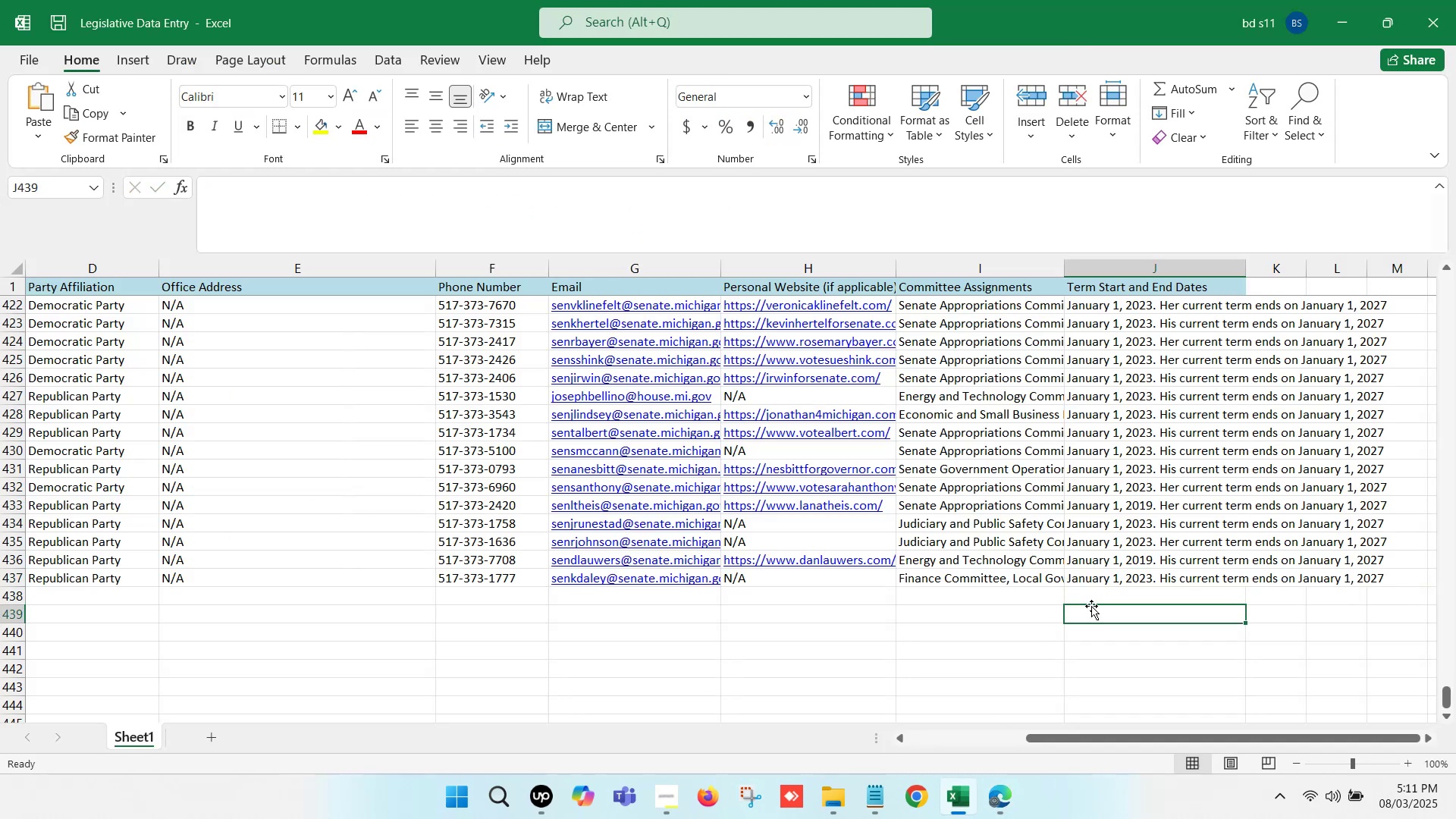 
key(Control+S)
 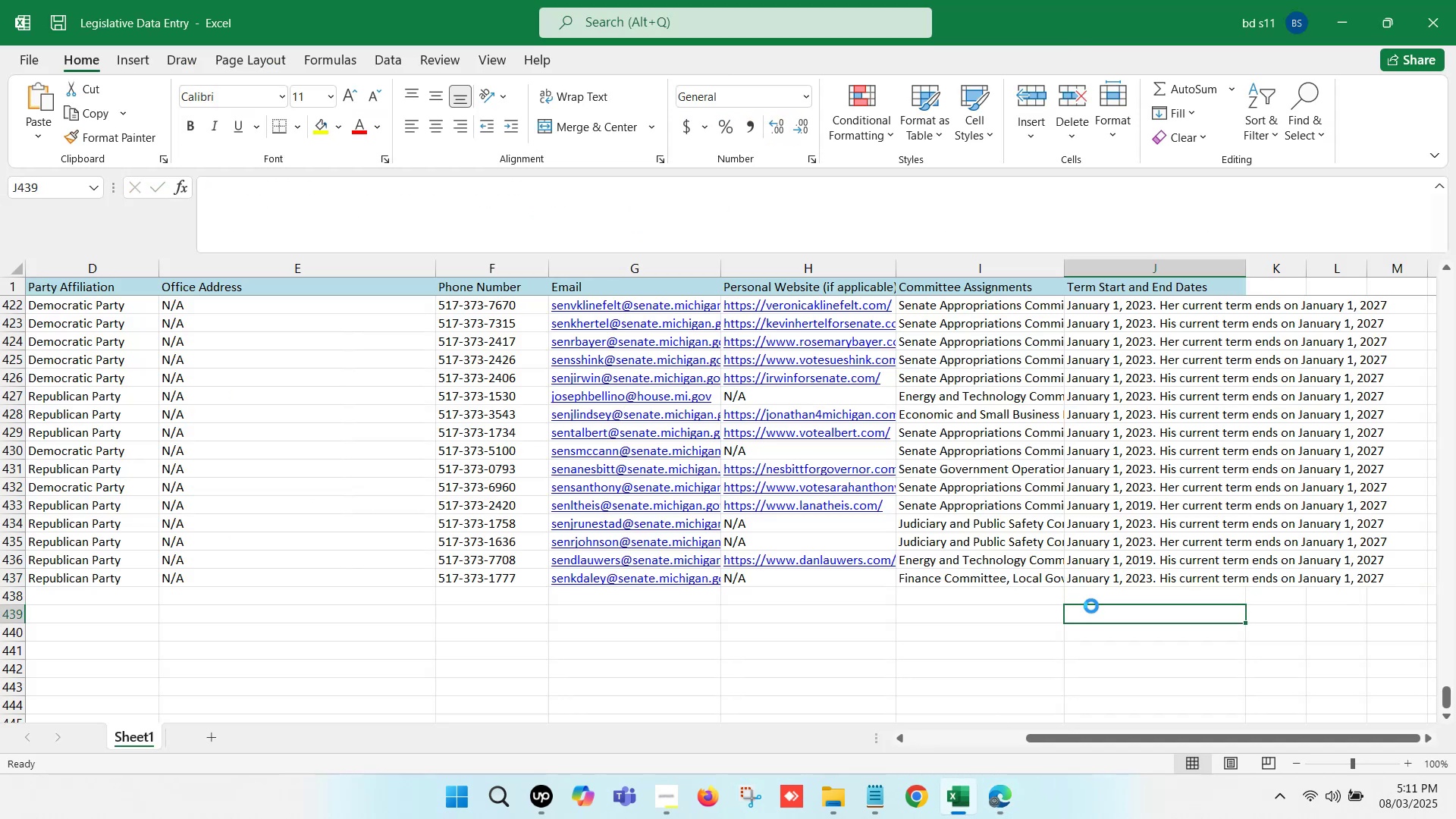 
key(Control+S)
 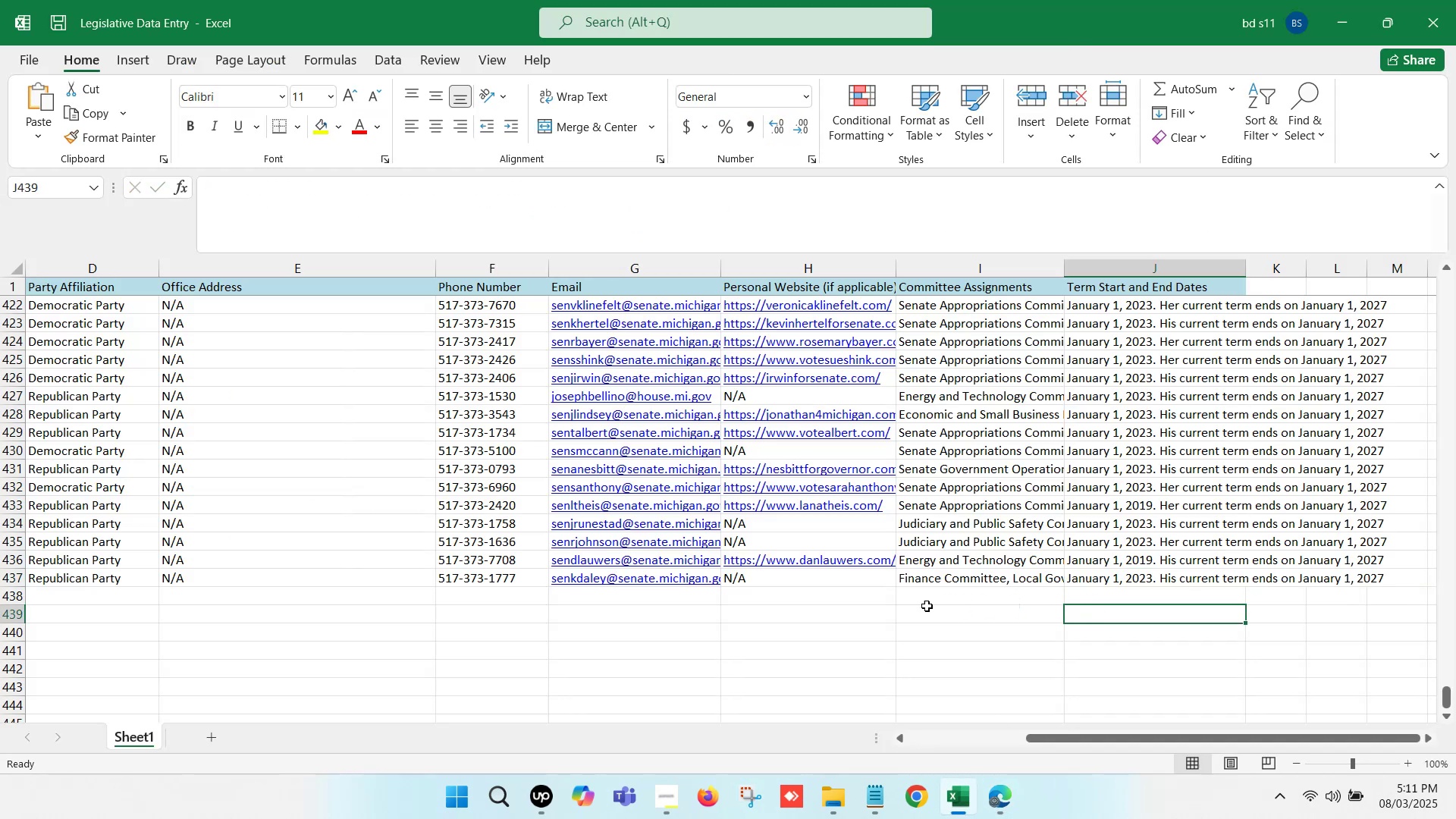 
left_click([912, 604])
 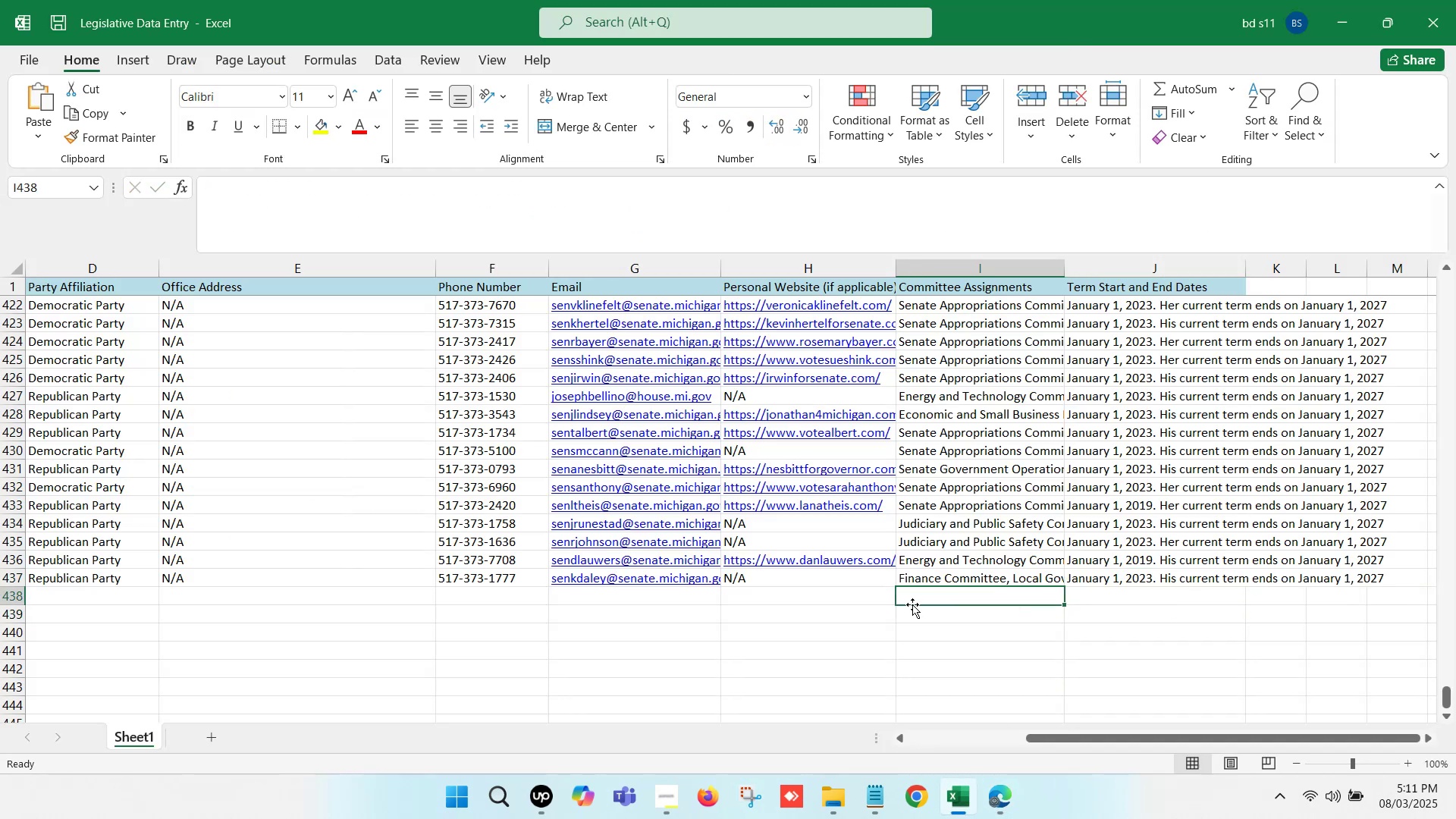 
hold_key(key=ArrowLeft, duration=1.17)
 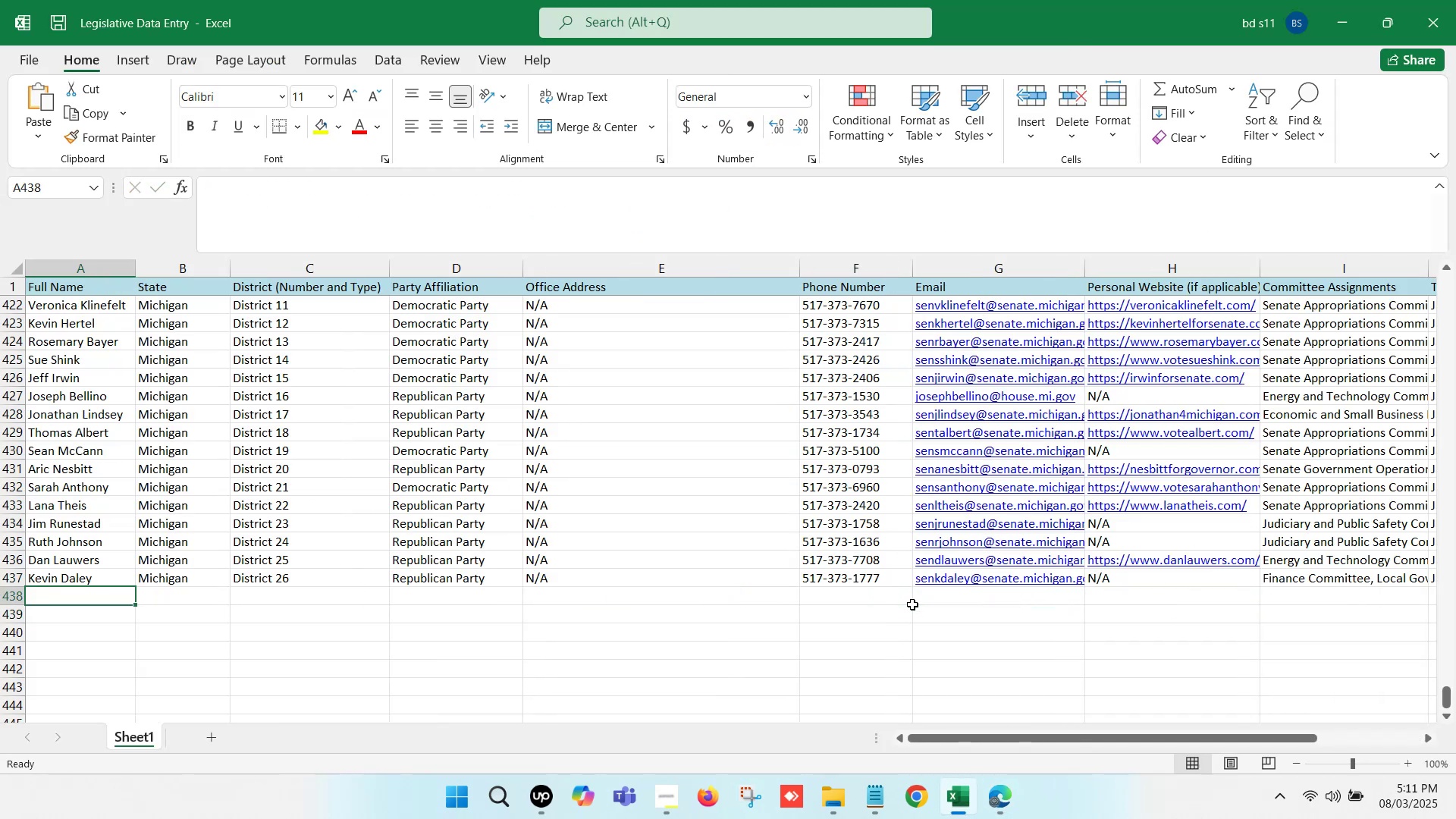 
wait(33.89)
 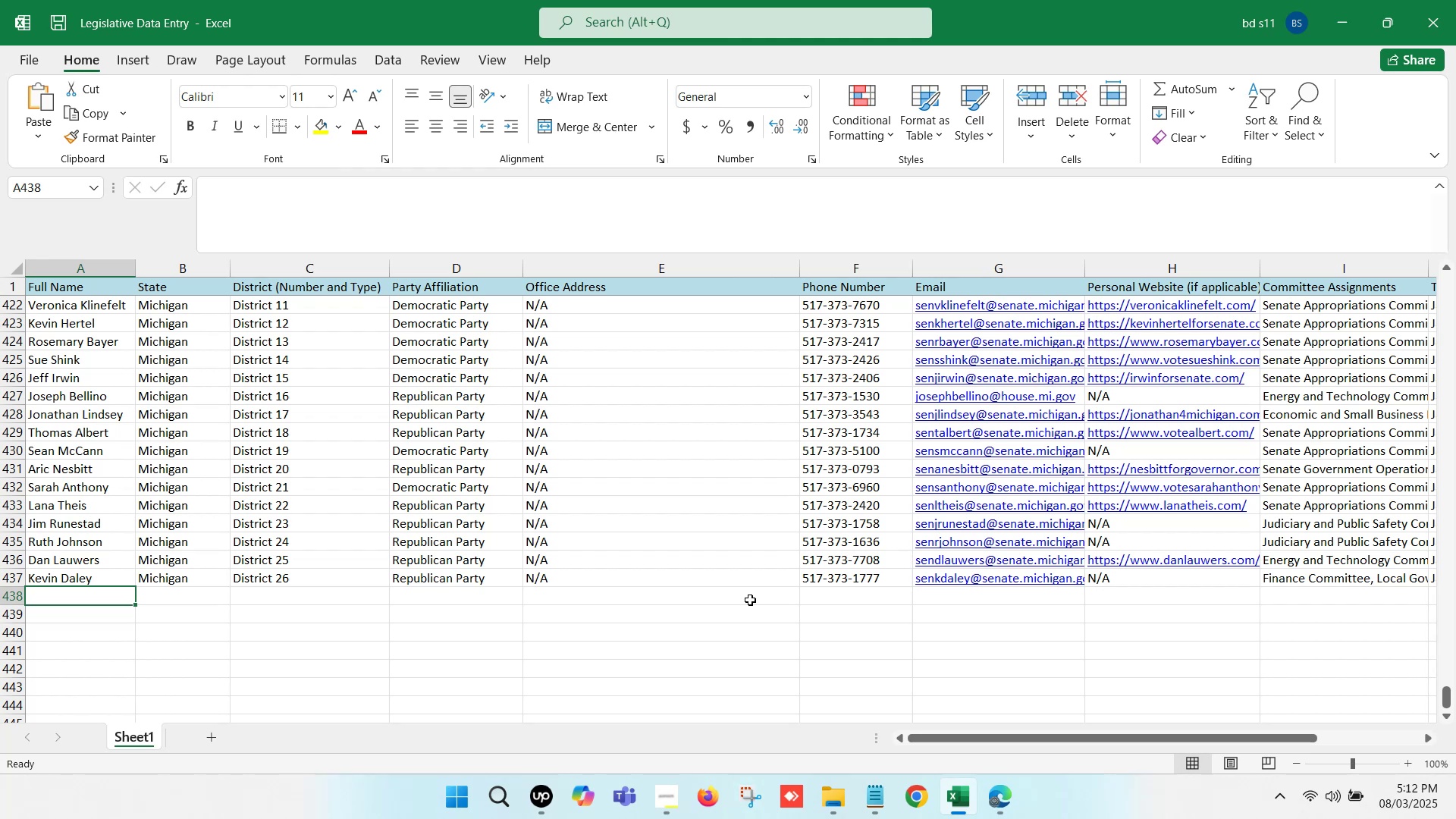 
left_click([882, 708])
 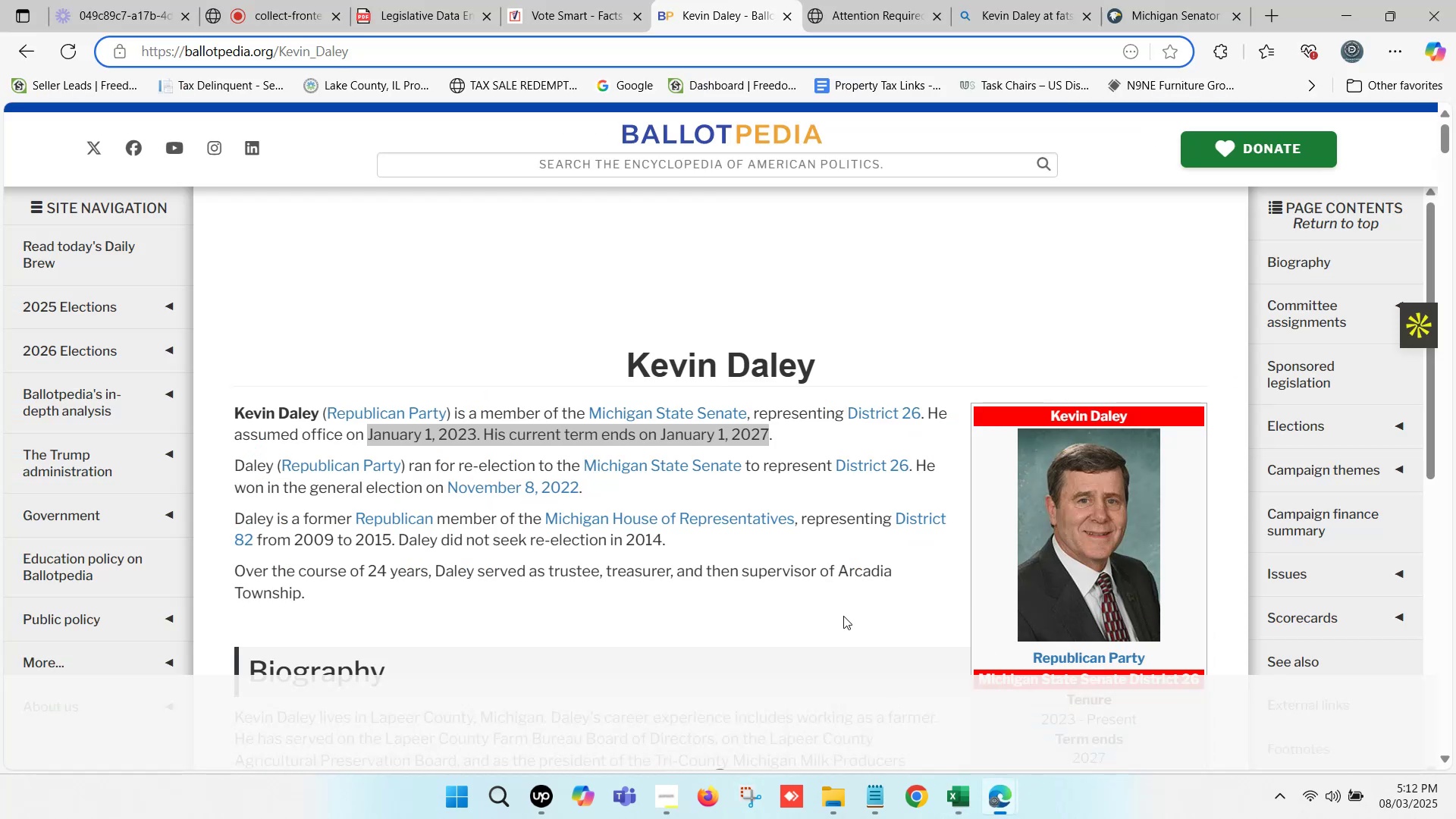 
scroll: coordinate [686, 394], scroll_direction: up, amount: 3.0
 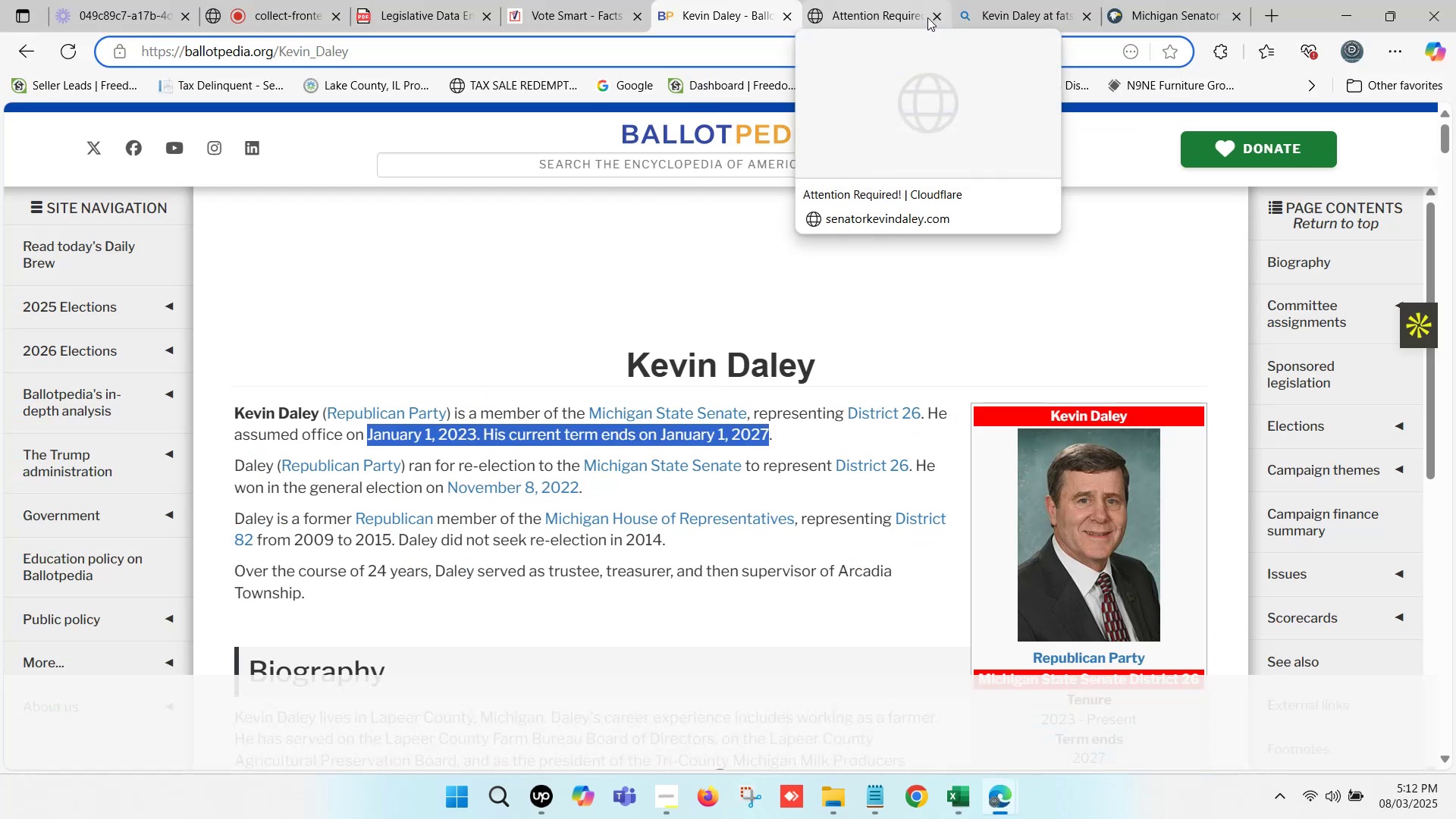 
left_click([932, 15])
 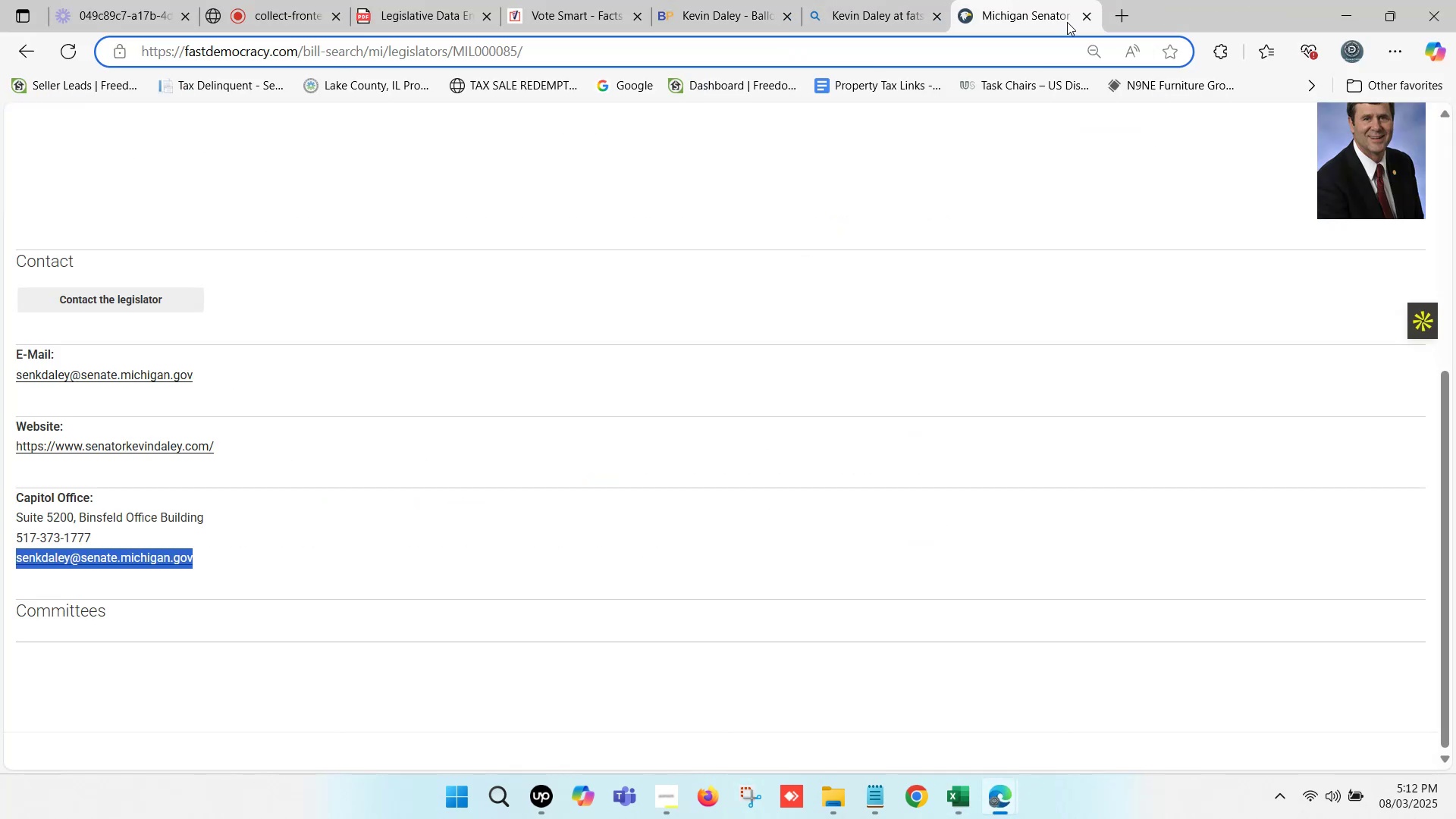 
left_click([1084, 12])
 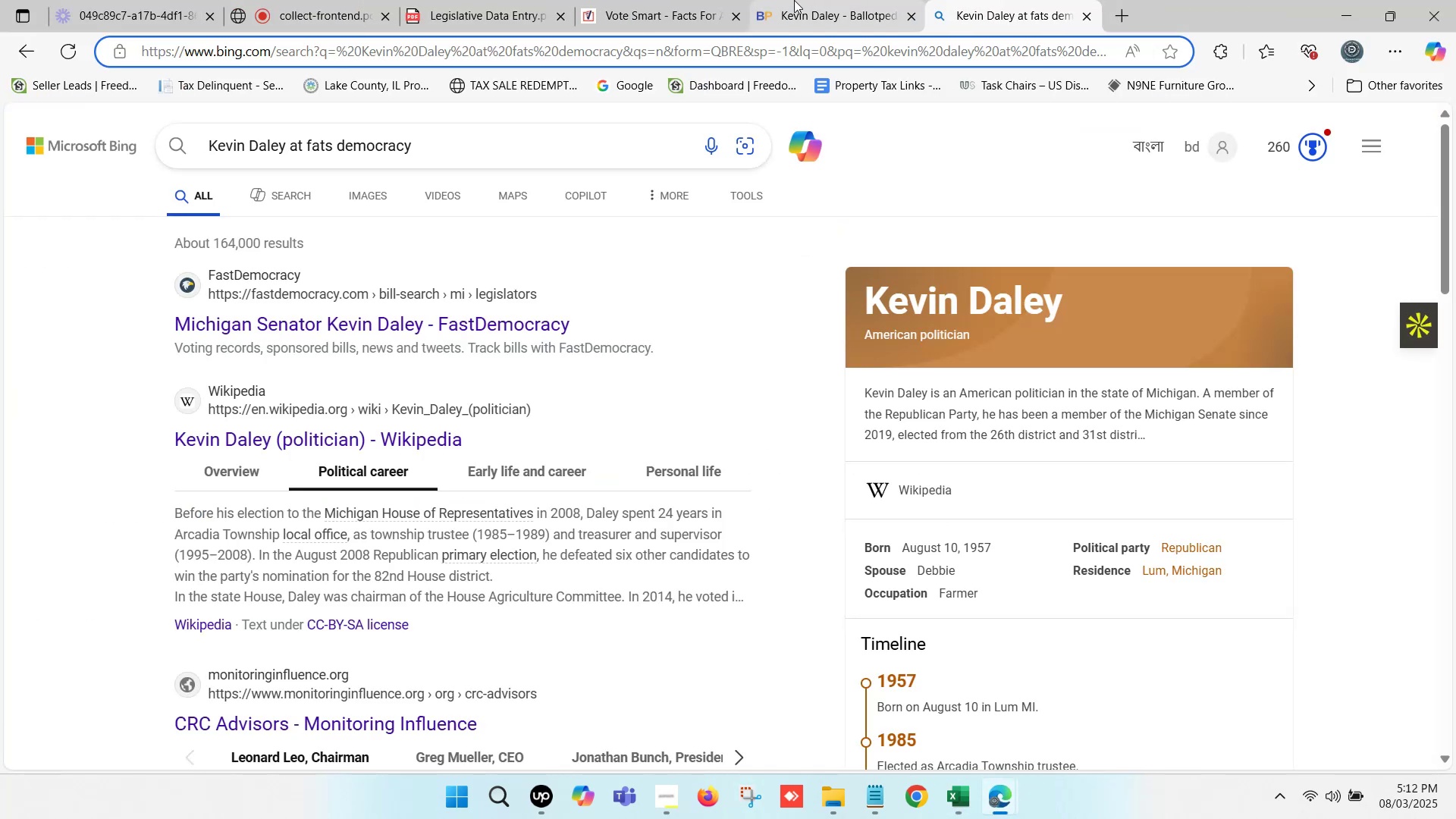 
left_click([694, 0])
 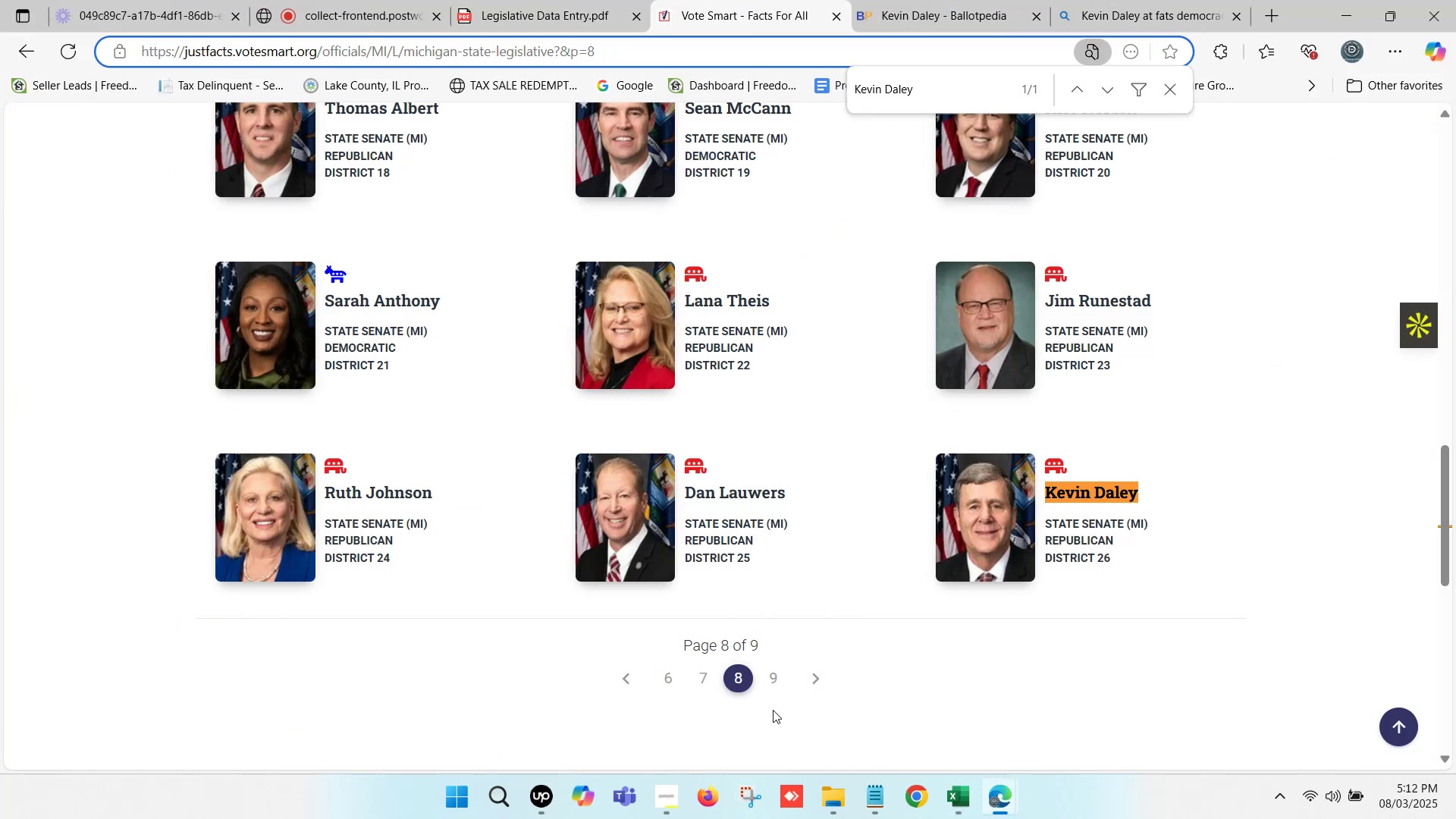 
left_click([774, 676])
 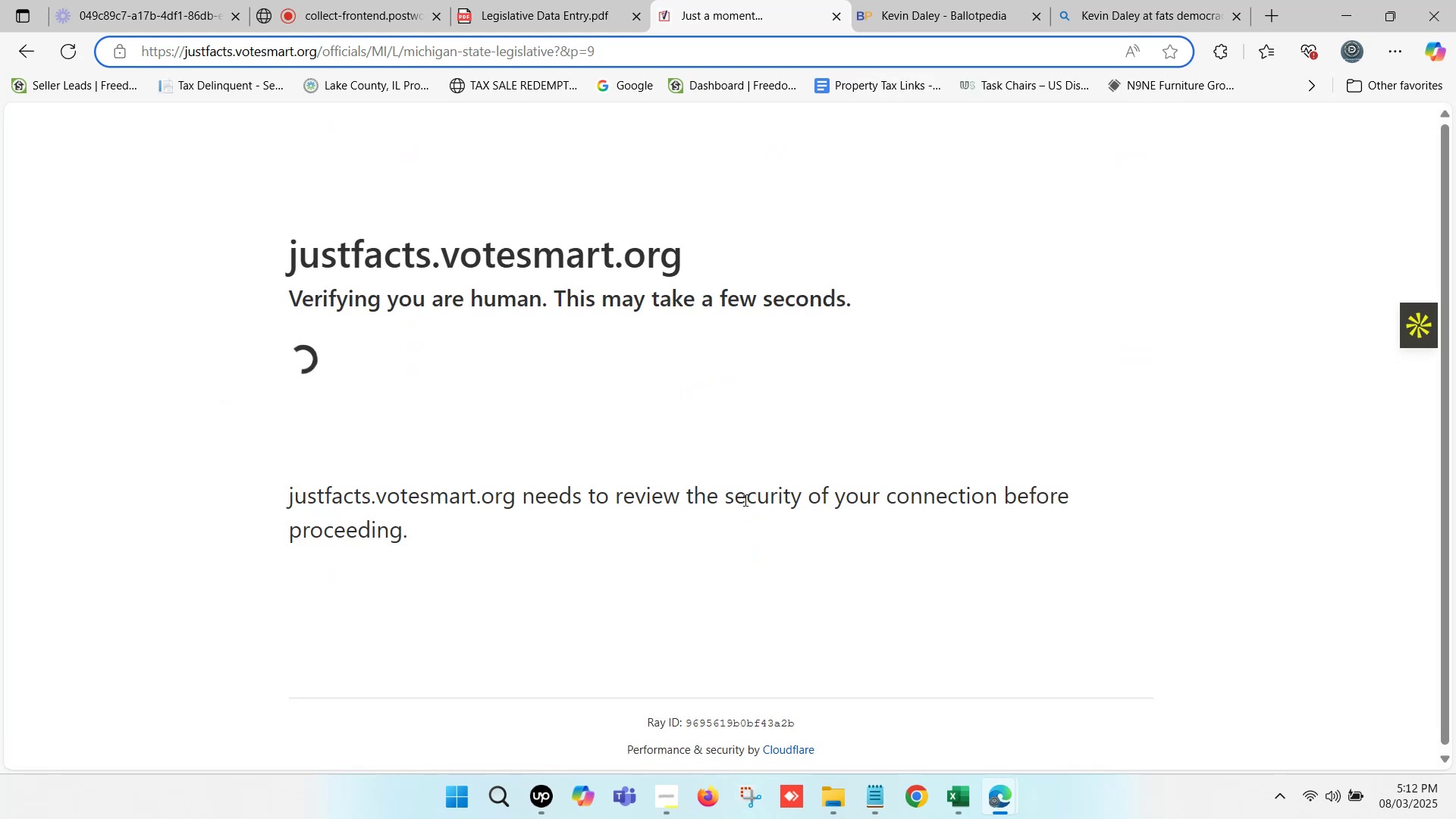 
wait(14.62)
 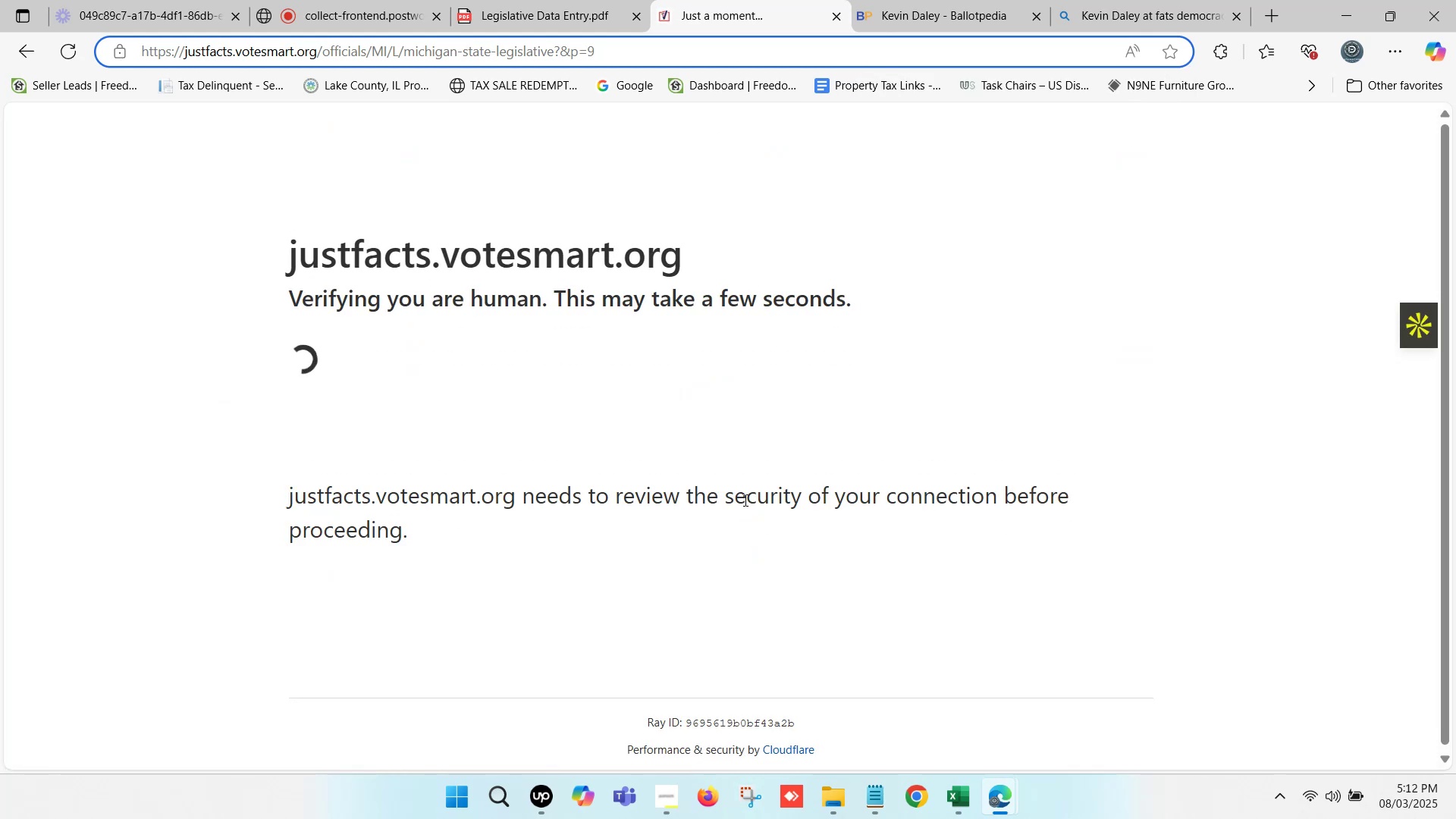 
left_click([965, 0])
 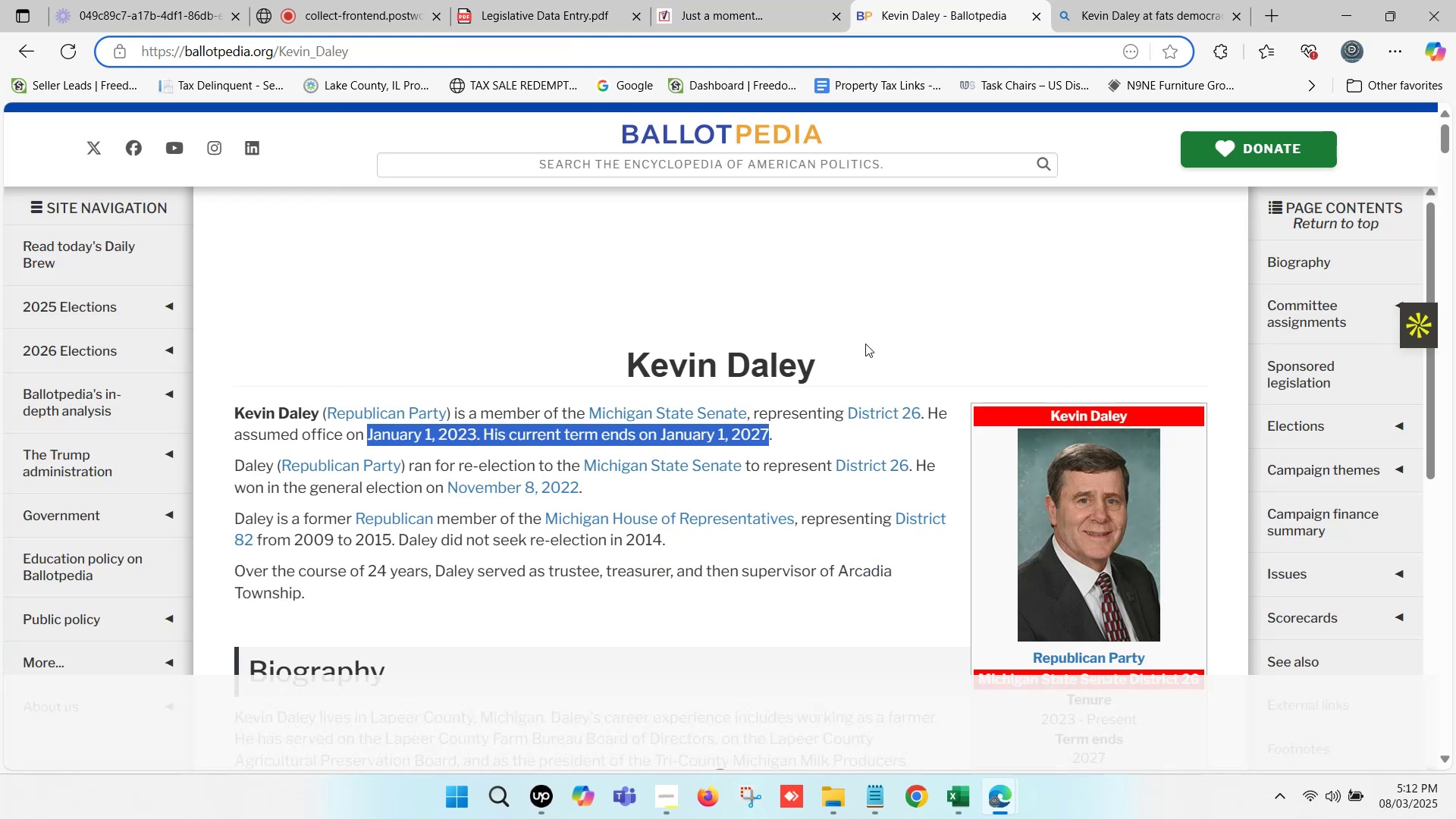 
scroll: coordinate [806, 341], scroll_direction: down, amount: 3.0
 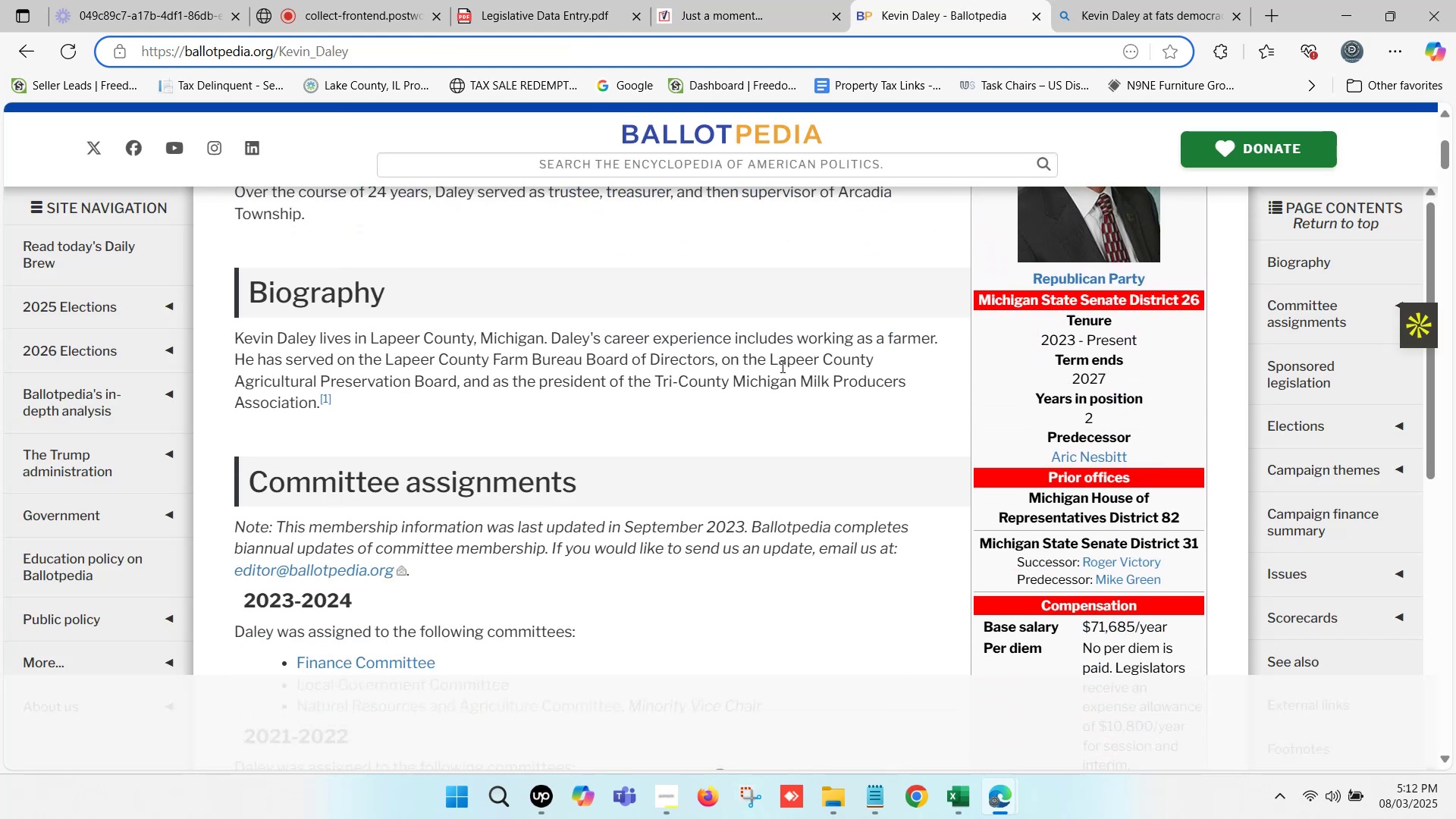 
left_click_drag(start_coordinate=[765, 366], to_coordinate=[606, 374])
 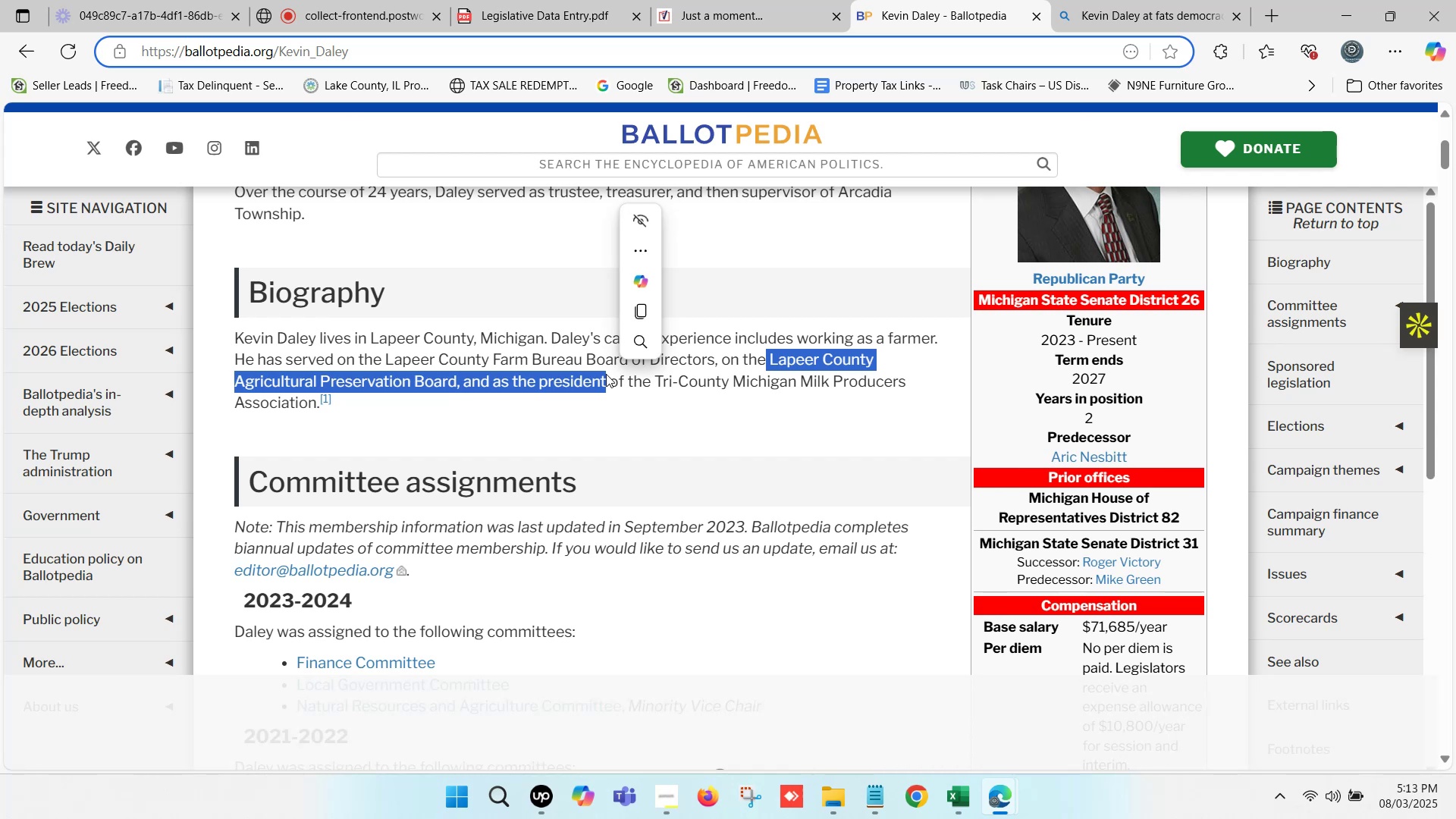 
wait(7.22)
 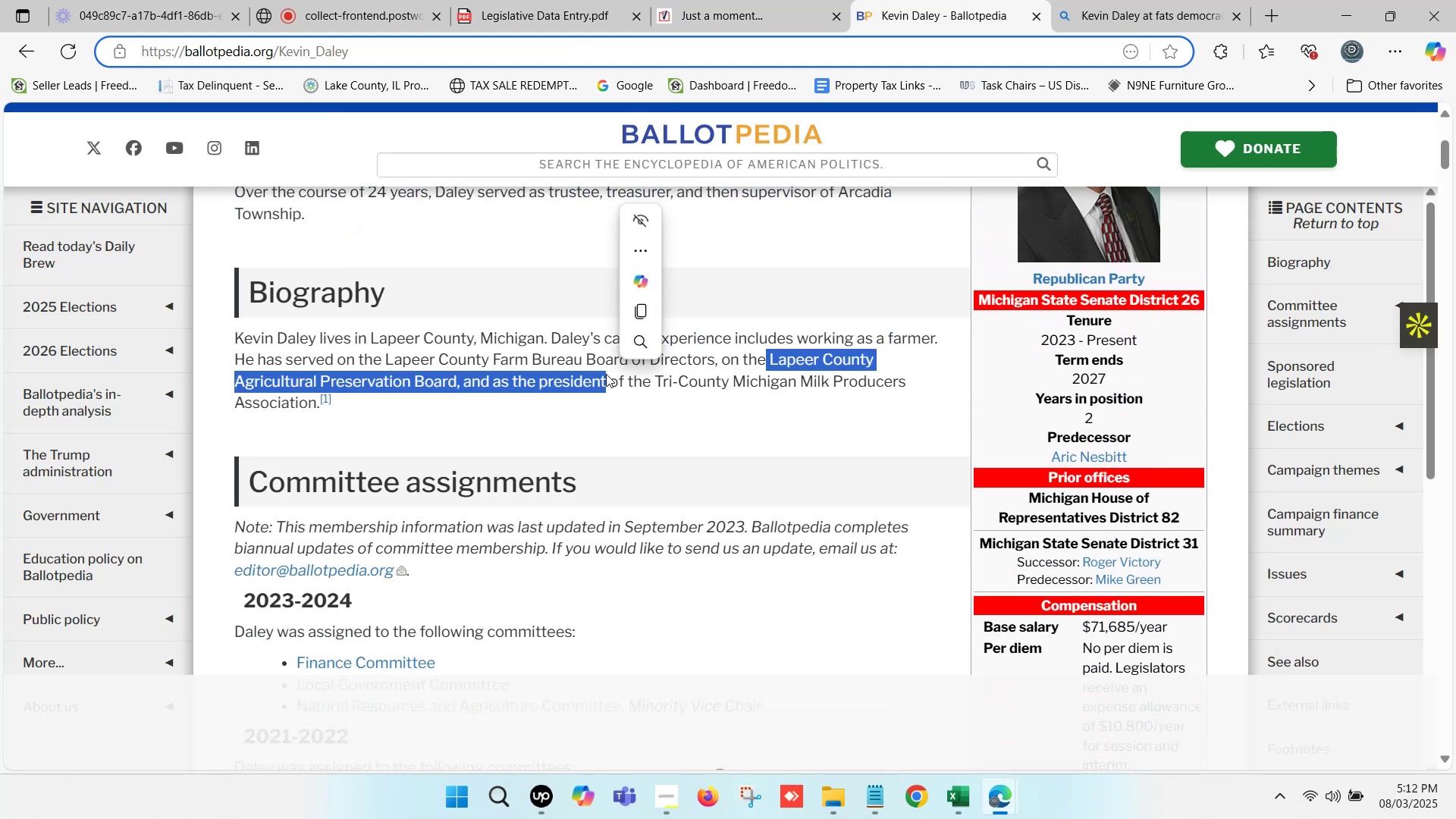 
scroll: coordinate [787, 38], scroll_direction: up, amount: 7.0
 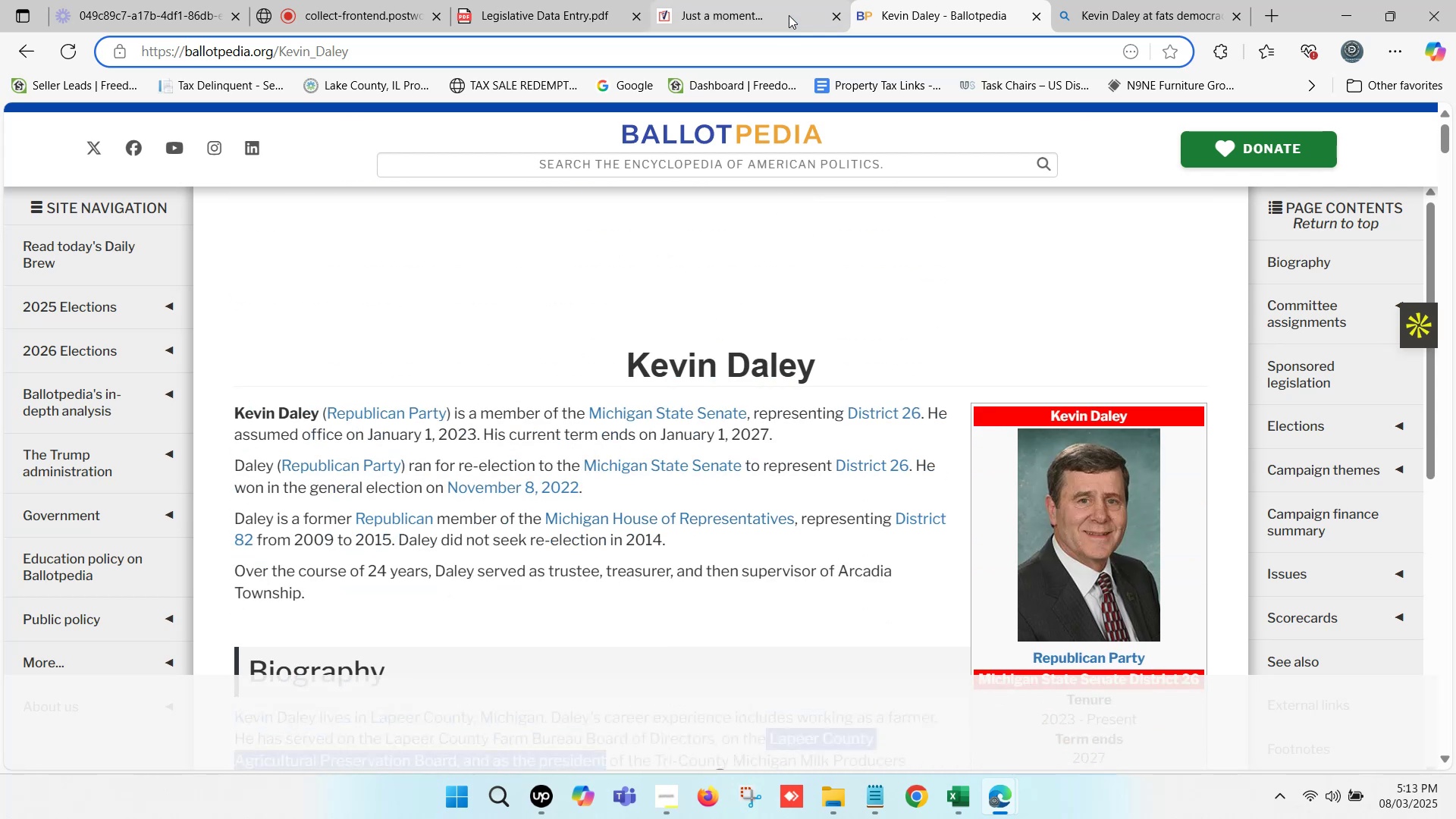 
left_click([789, 15])
 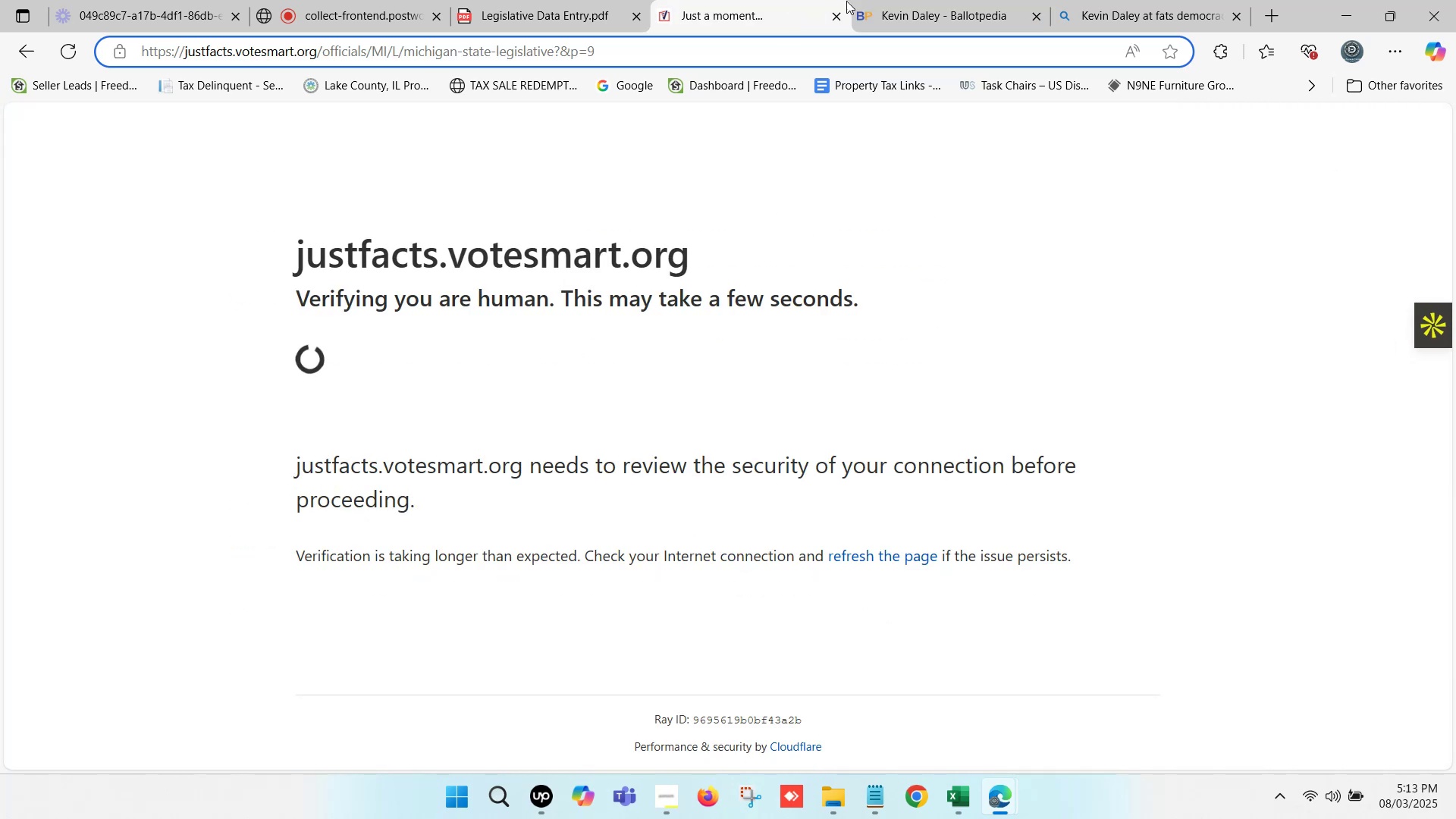 
left_click([872, 0])
 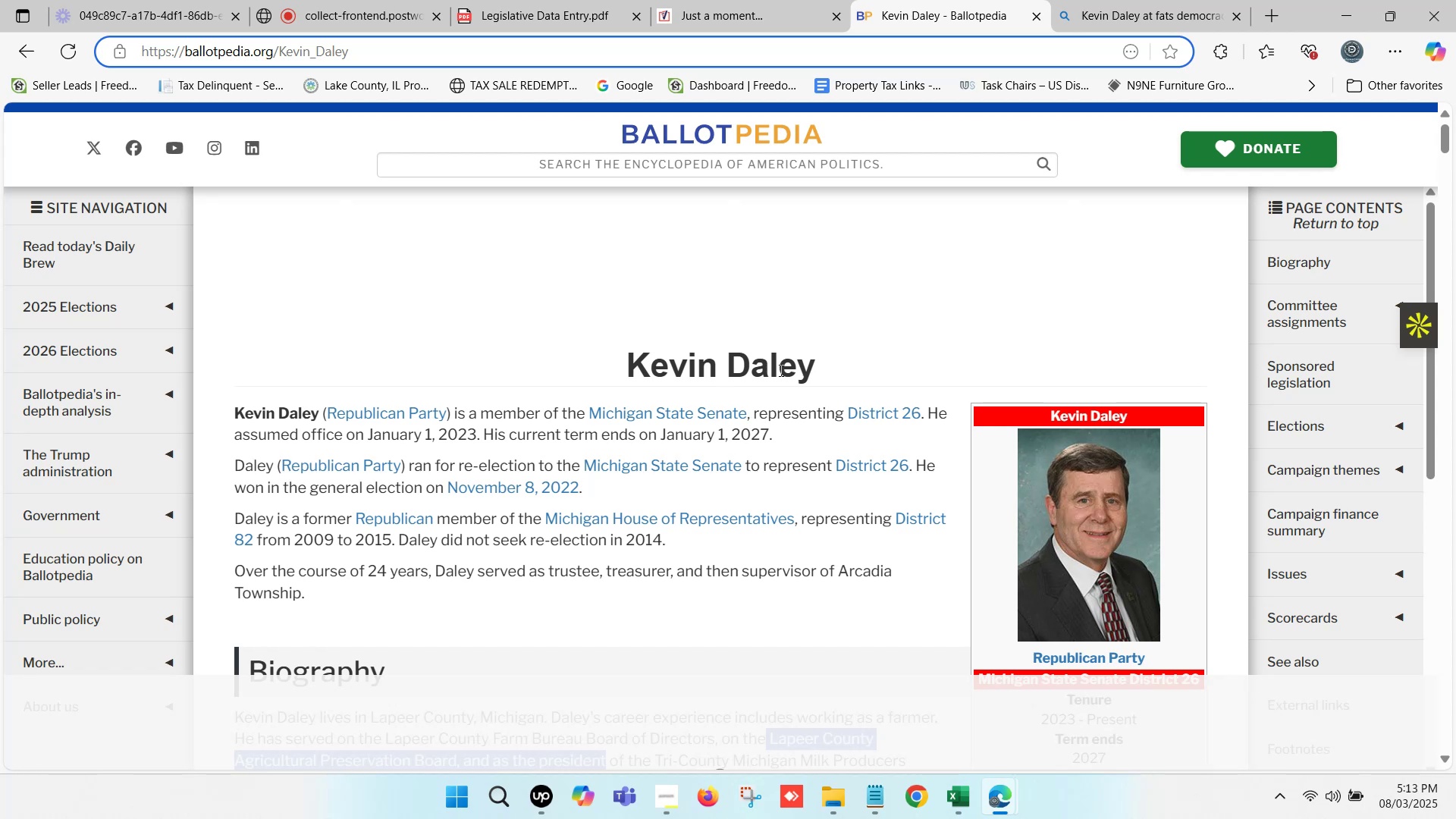 
wait(9.43)
 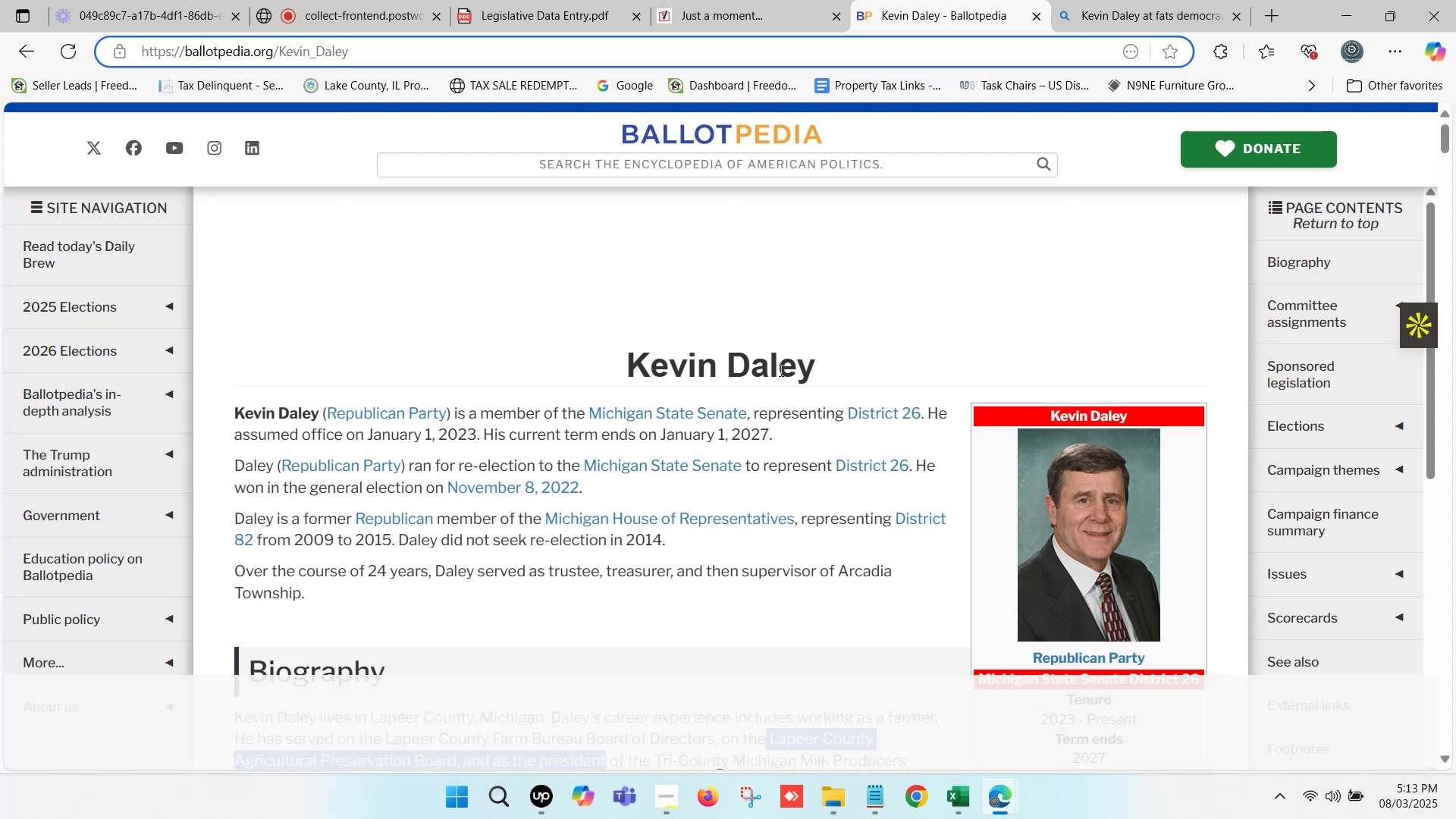 
left_click([758, 0])
 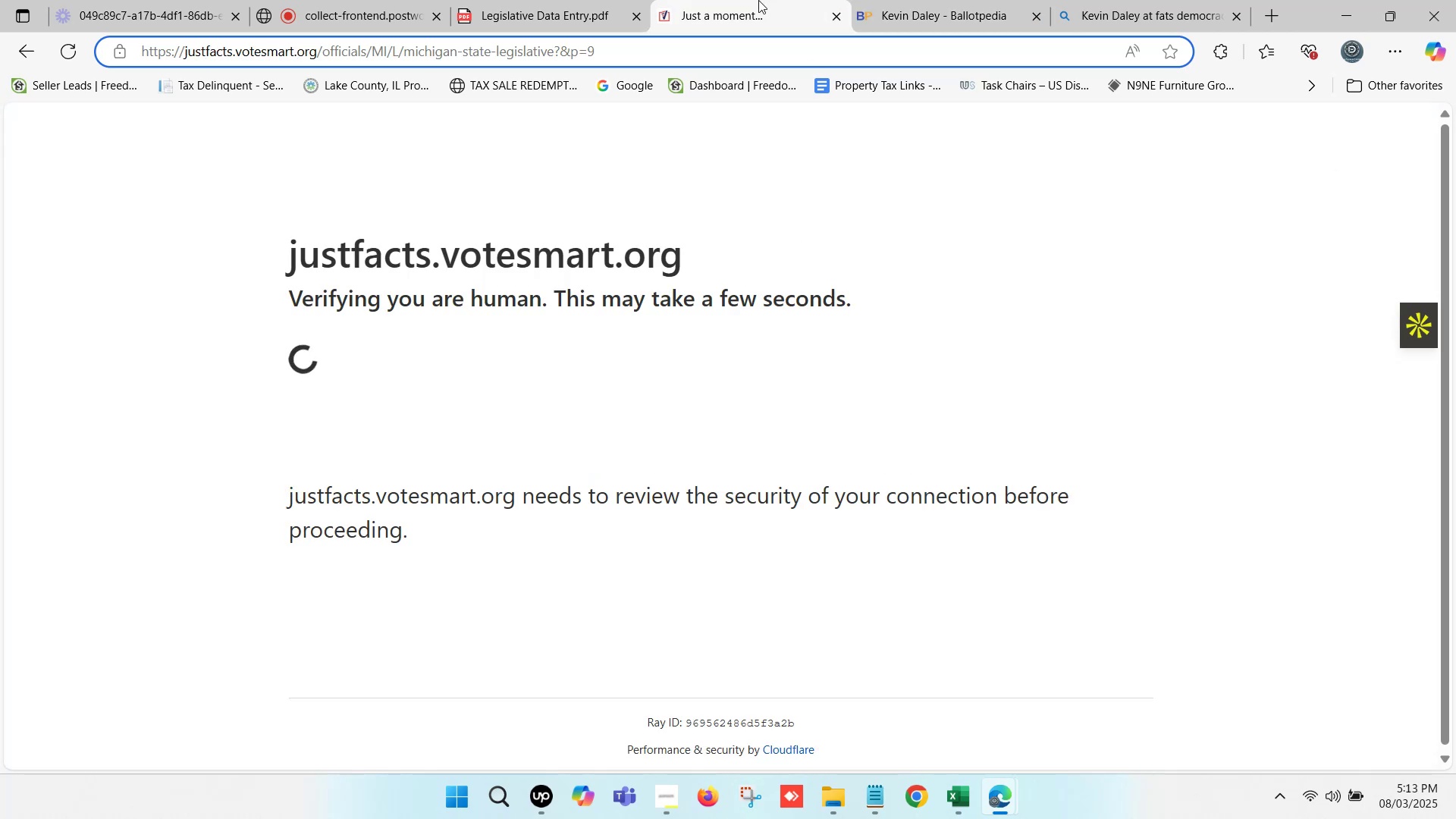 
left_click([890, 0])
 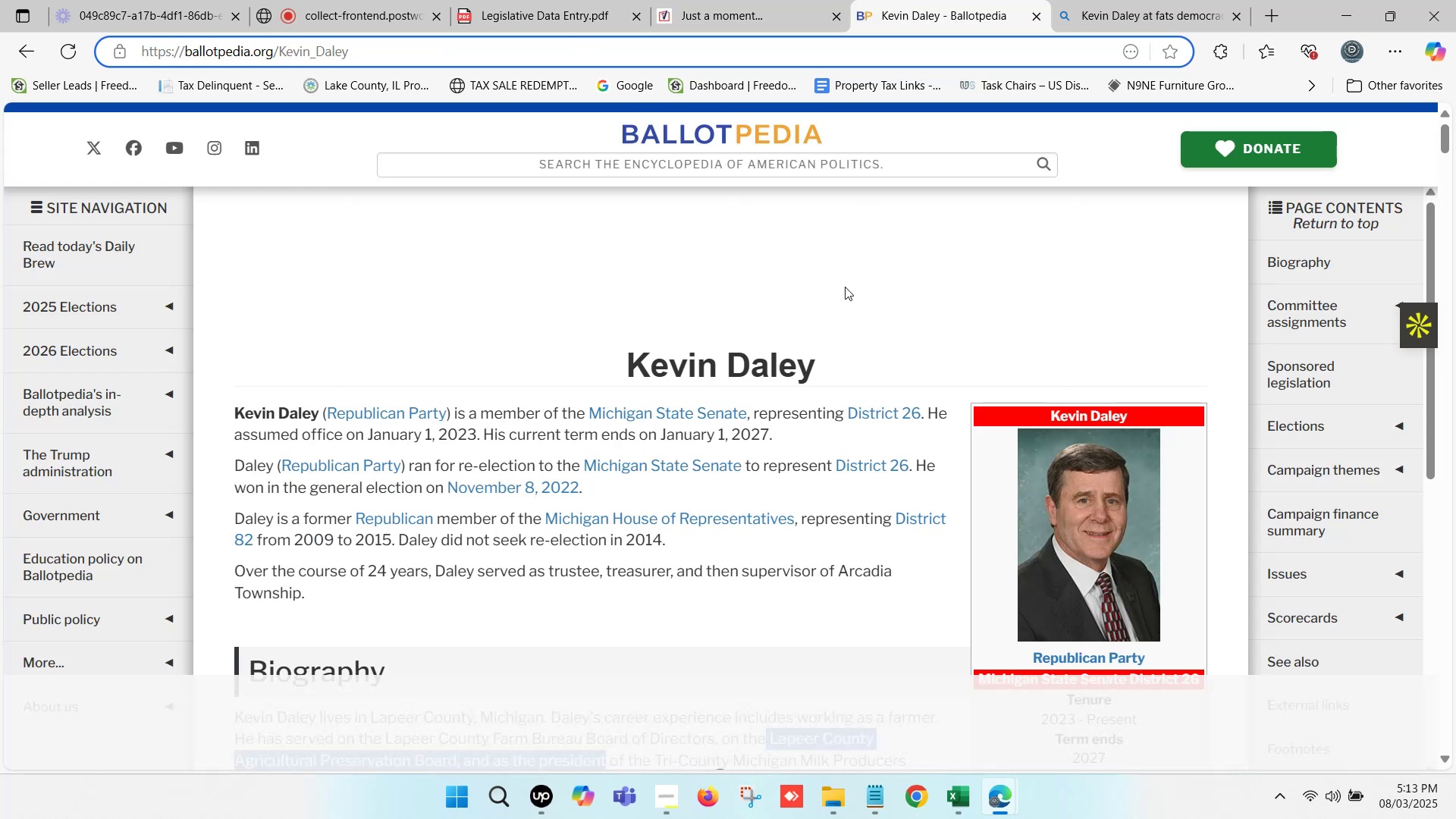 
left_click_drag(start_coordinate=[818, 358], to_coordinate=[636, 370])
 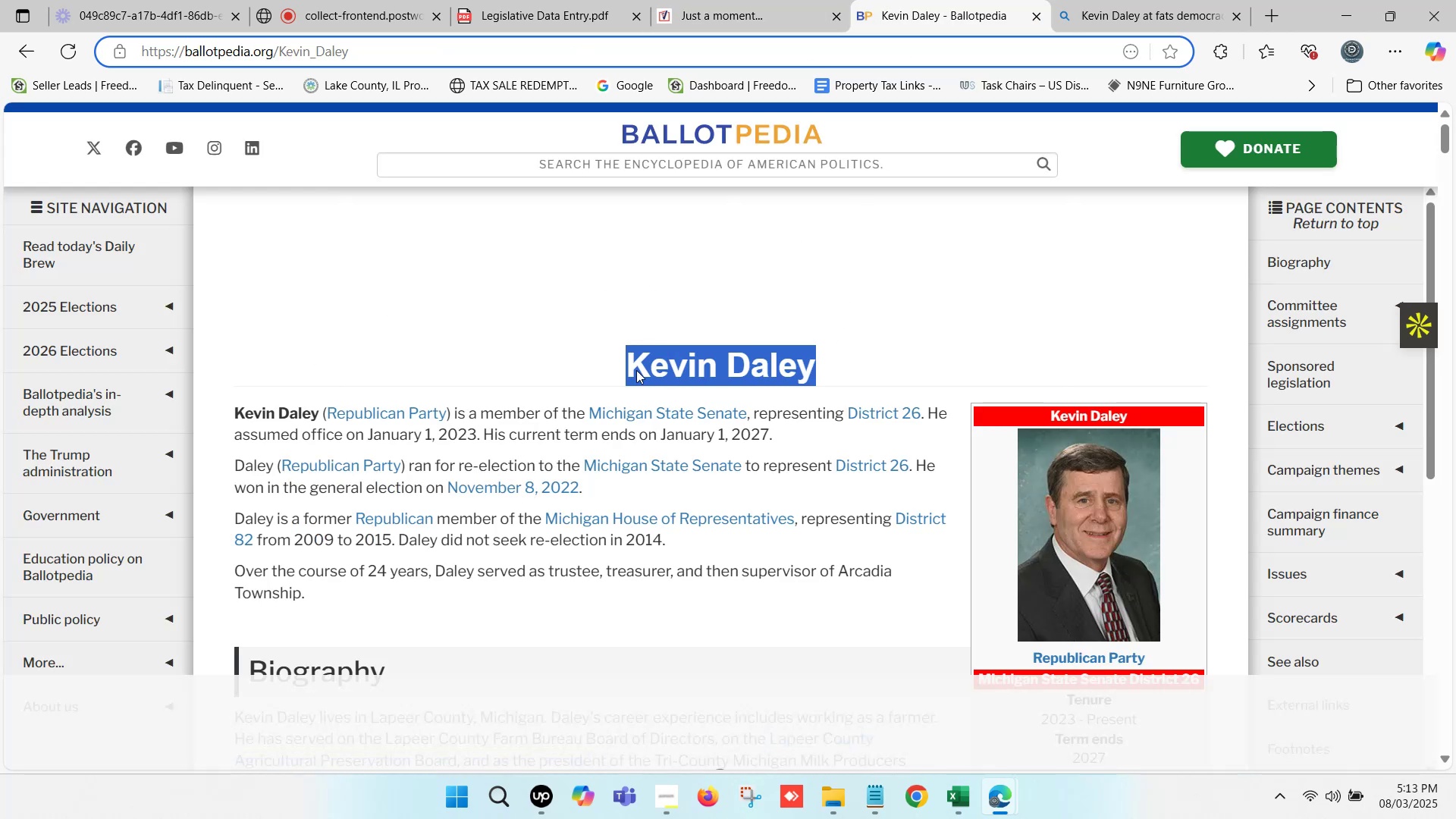 
scroll: coordinate [636, 370], scroll_direction: down, amount: 2.0
 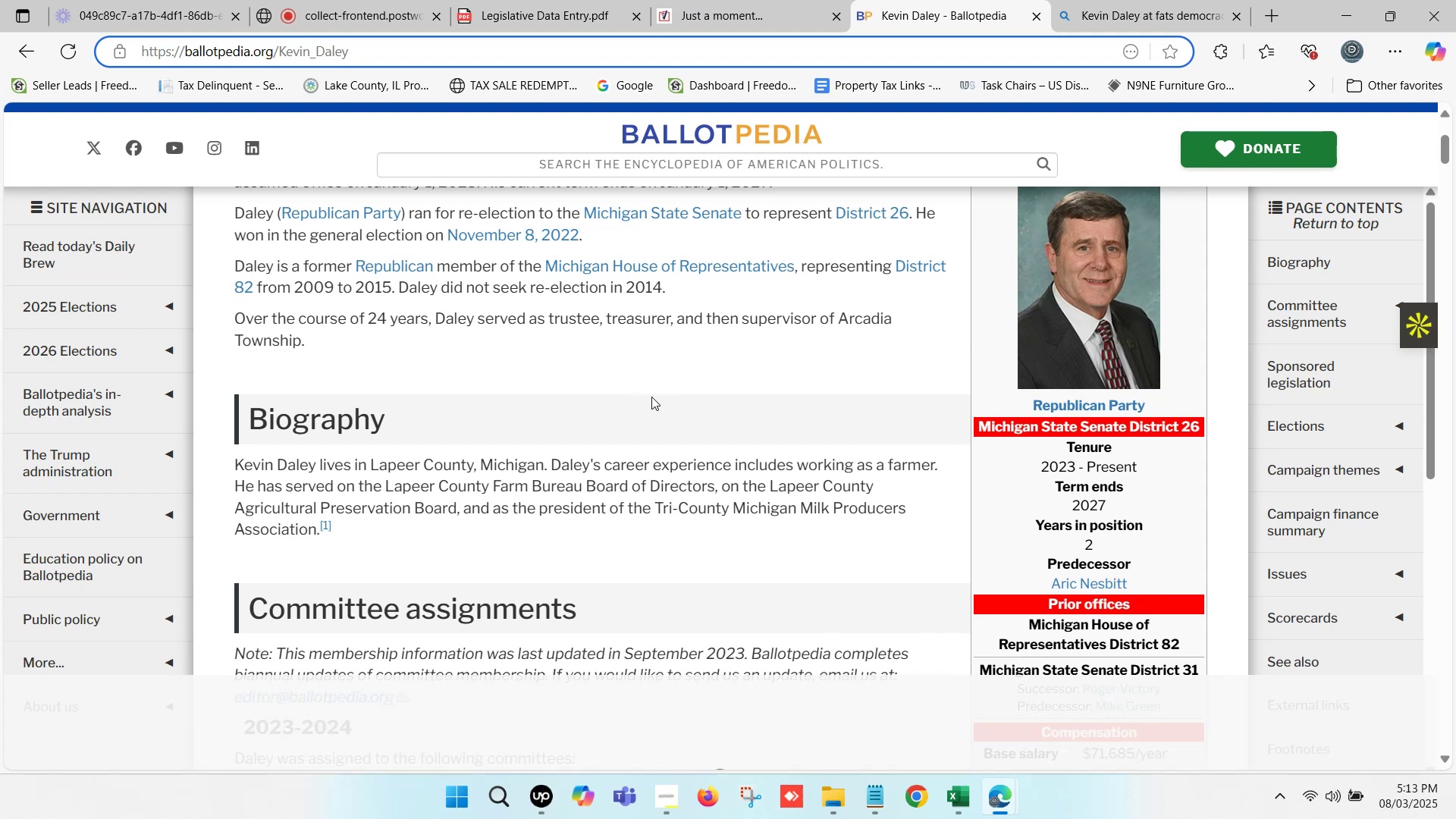 
left_click([655, 393])
 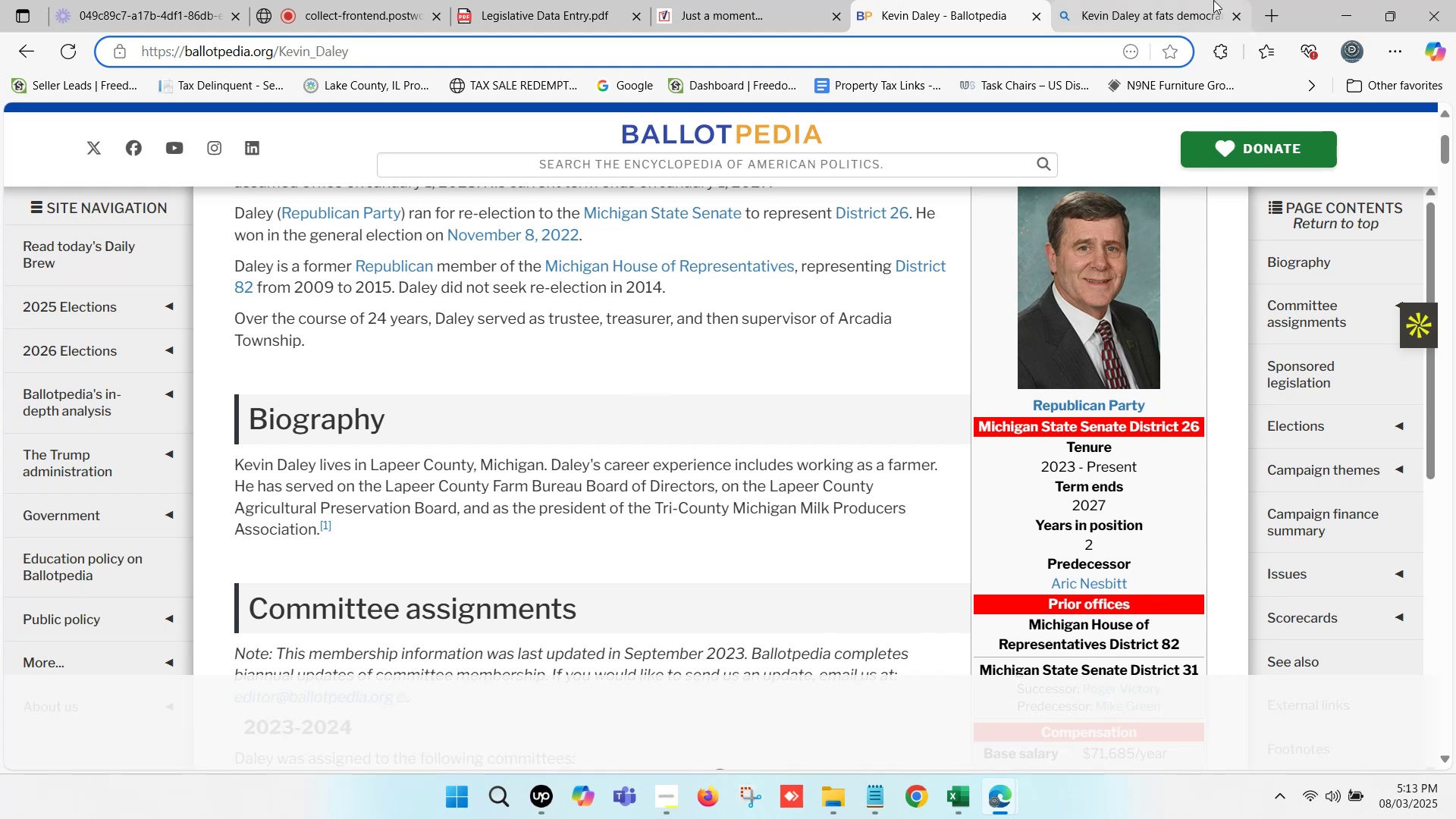 
left_click([1211, 0])
 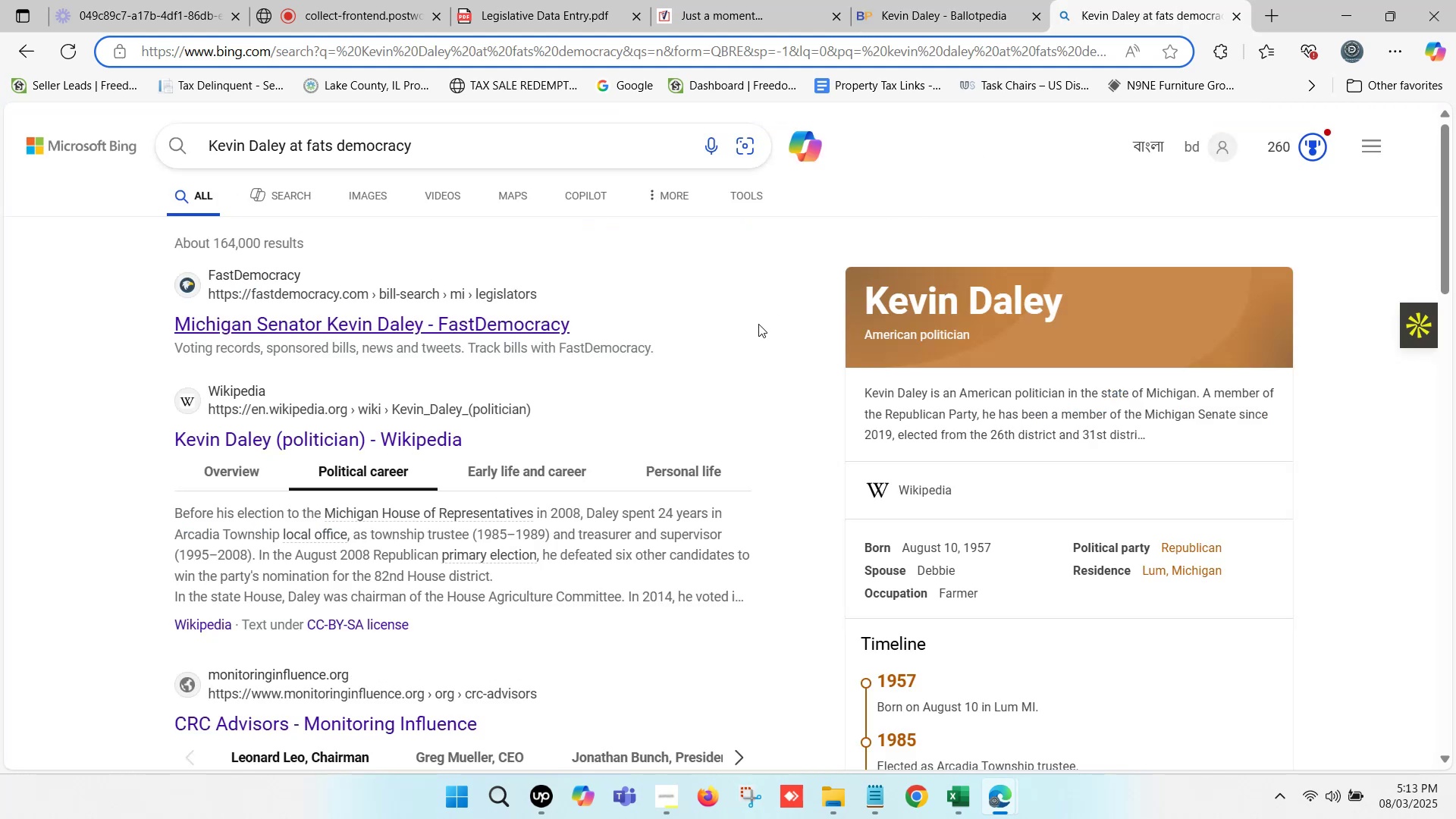 
scroll: coordinate [737, 337], scroll_direction: down, amount: 1.0
 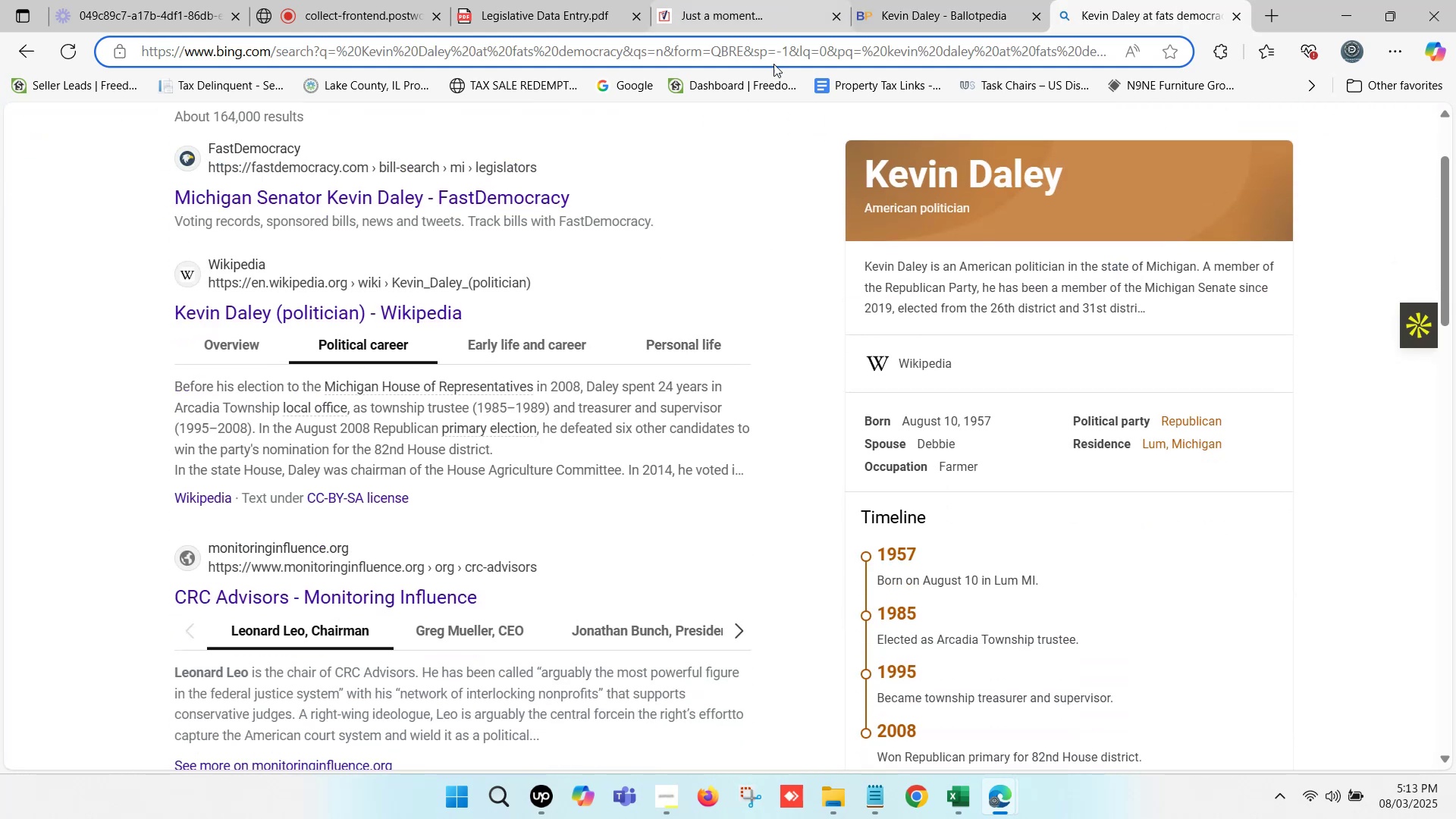 
left_click([758, 0])
 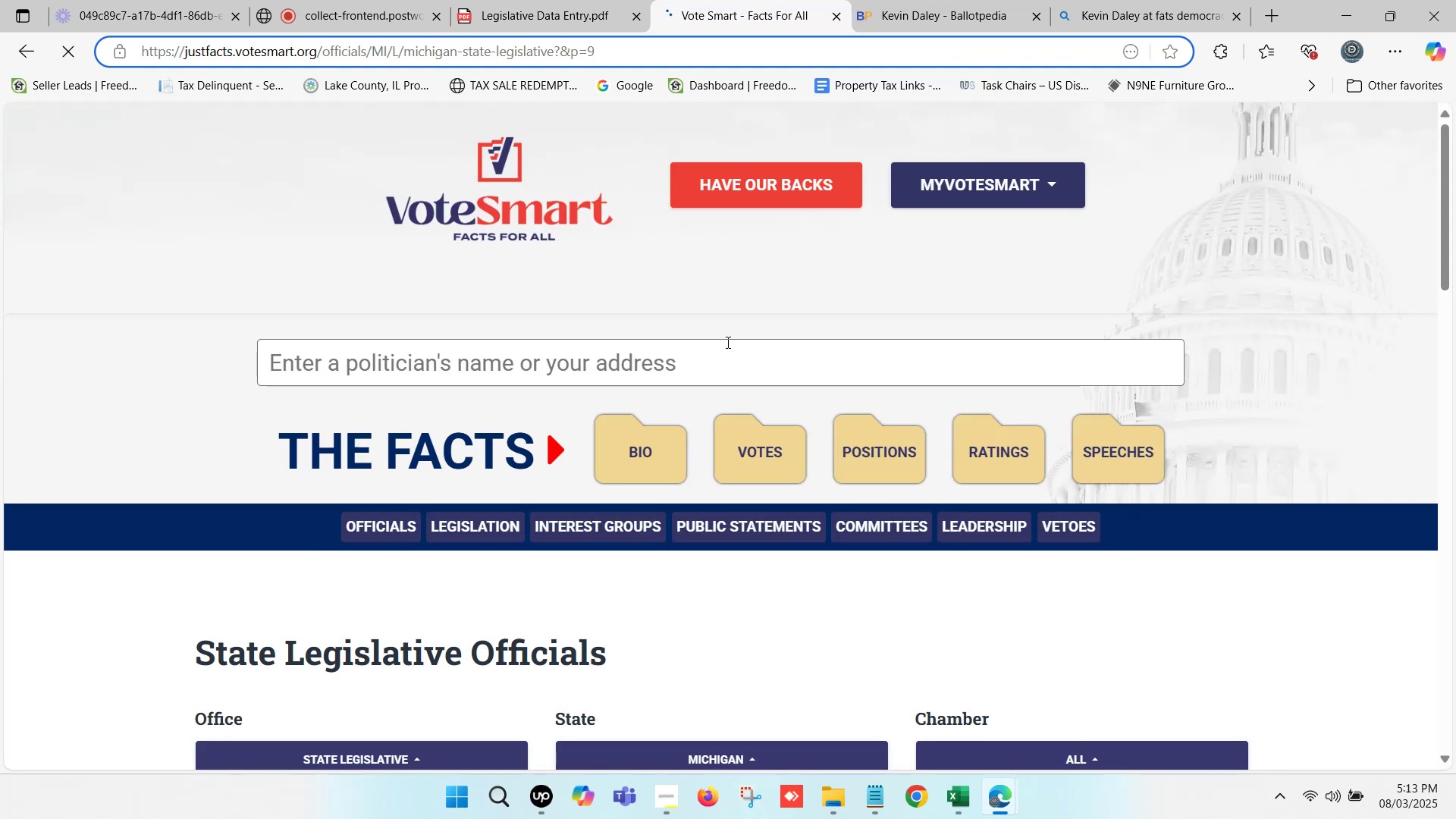 
wait(14.11)
 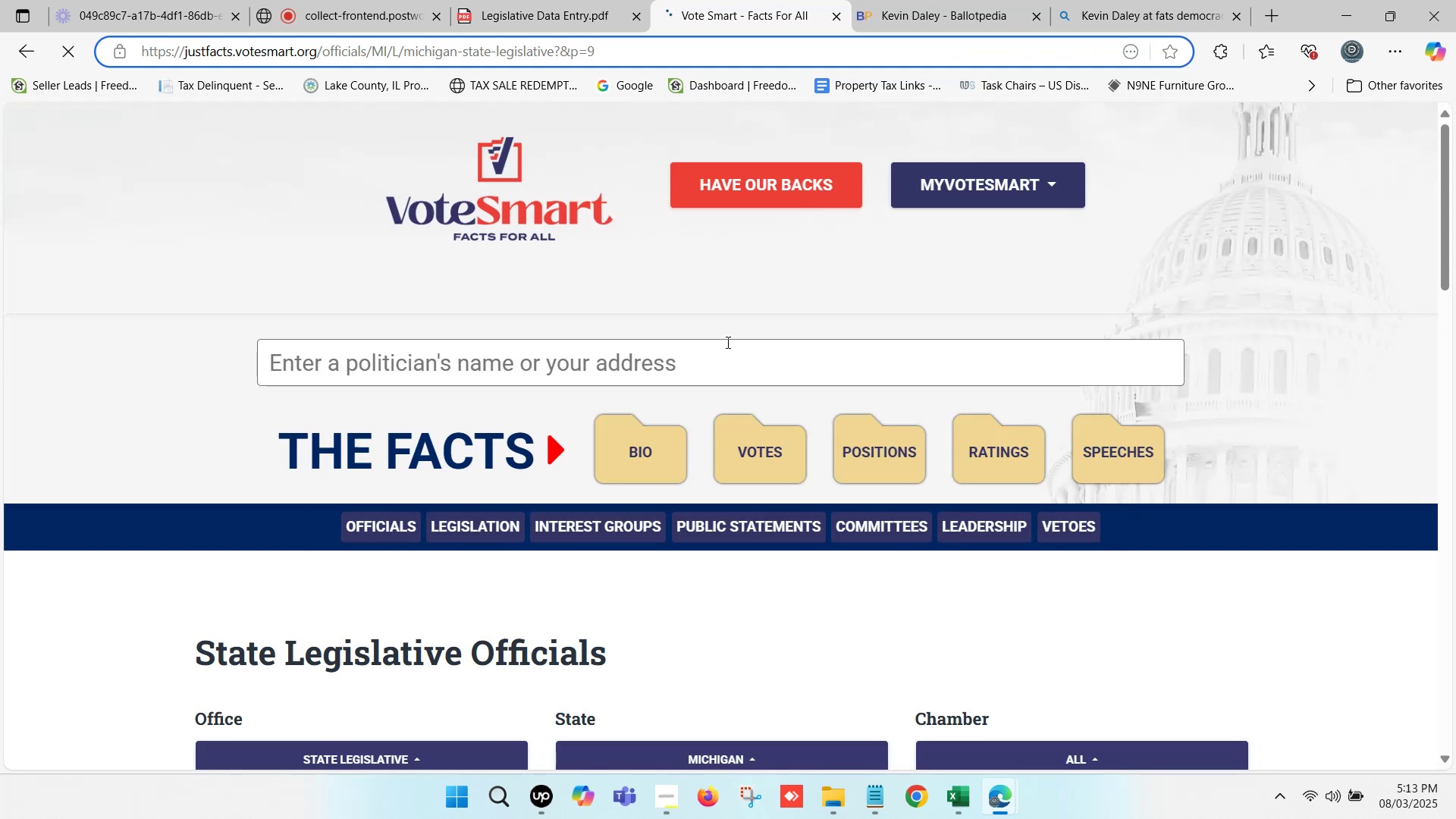 
scroll: coordinate [730, 403], scroll_direction: down, amount: 11.0
 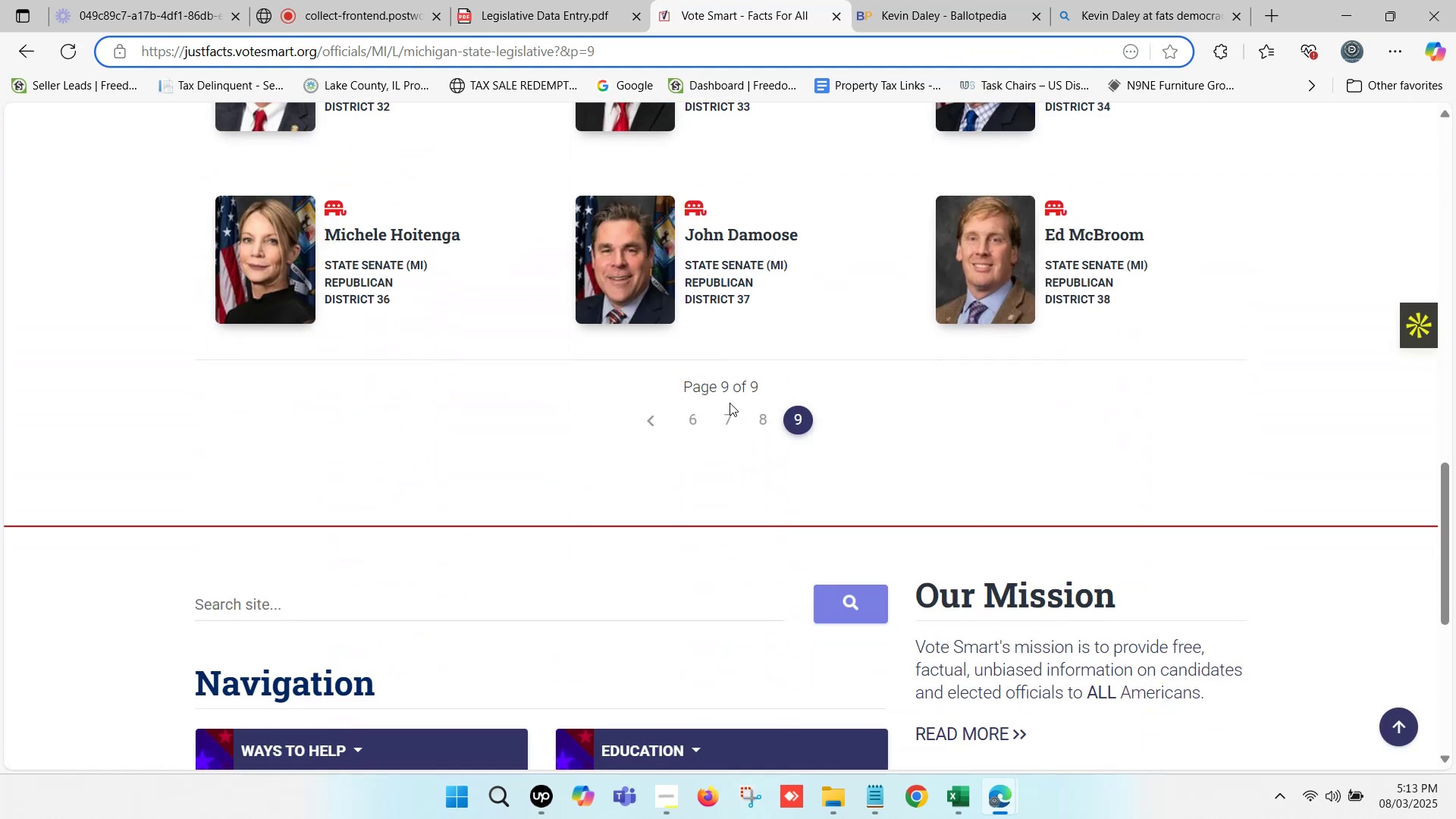 
scroll: coordinate [797, 410], scroll_direction: up, amount: 6.0
 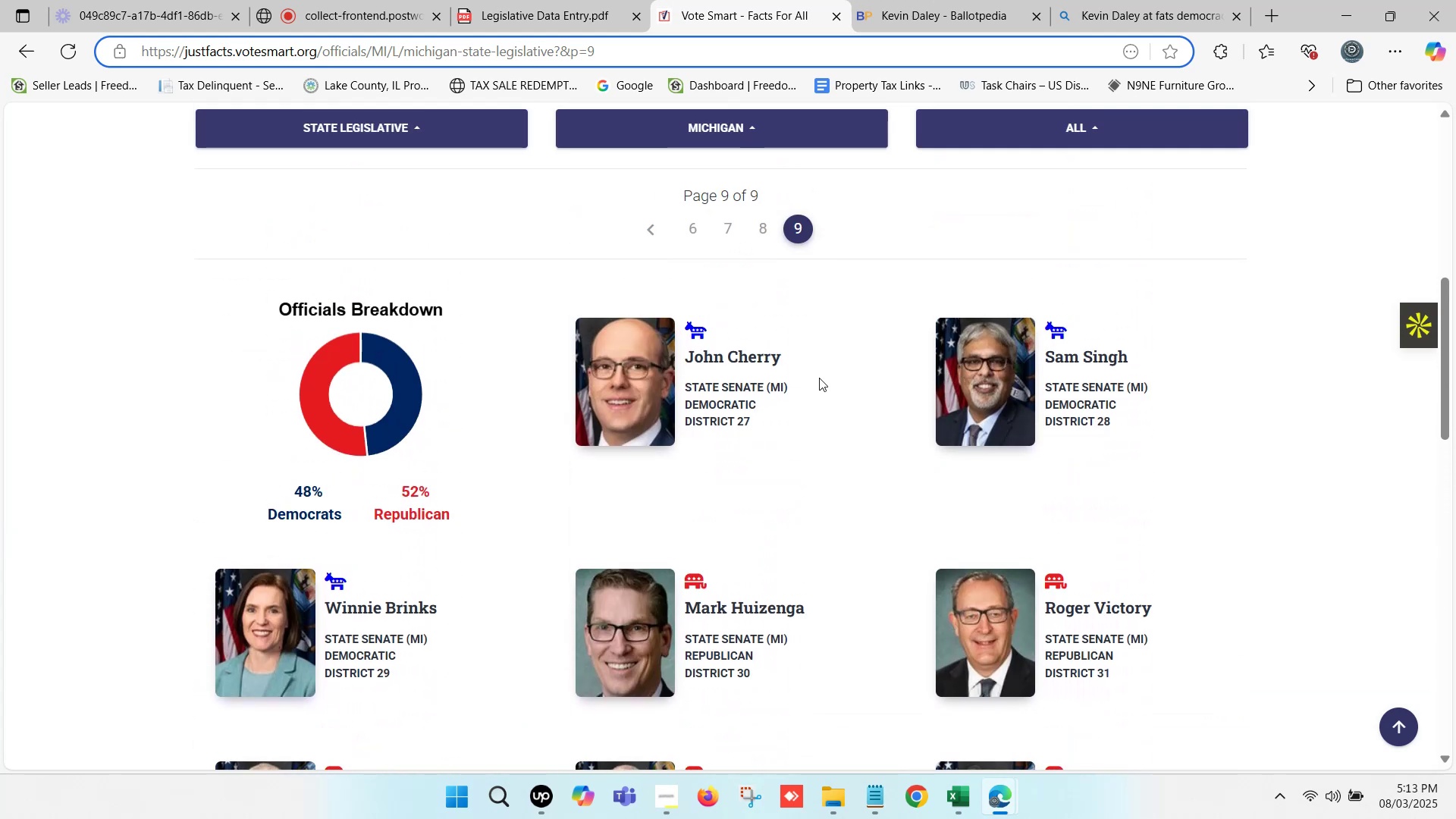 
left_click_drag(start_coordinate=[799, 362], to_coordinate=[688, 353])
 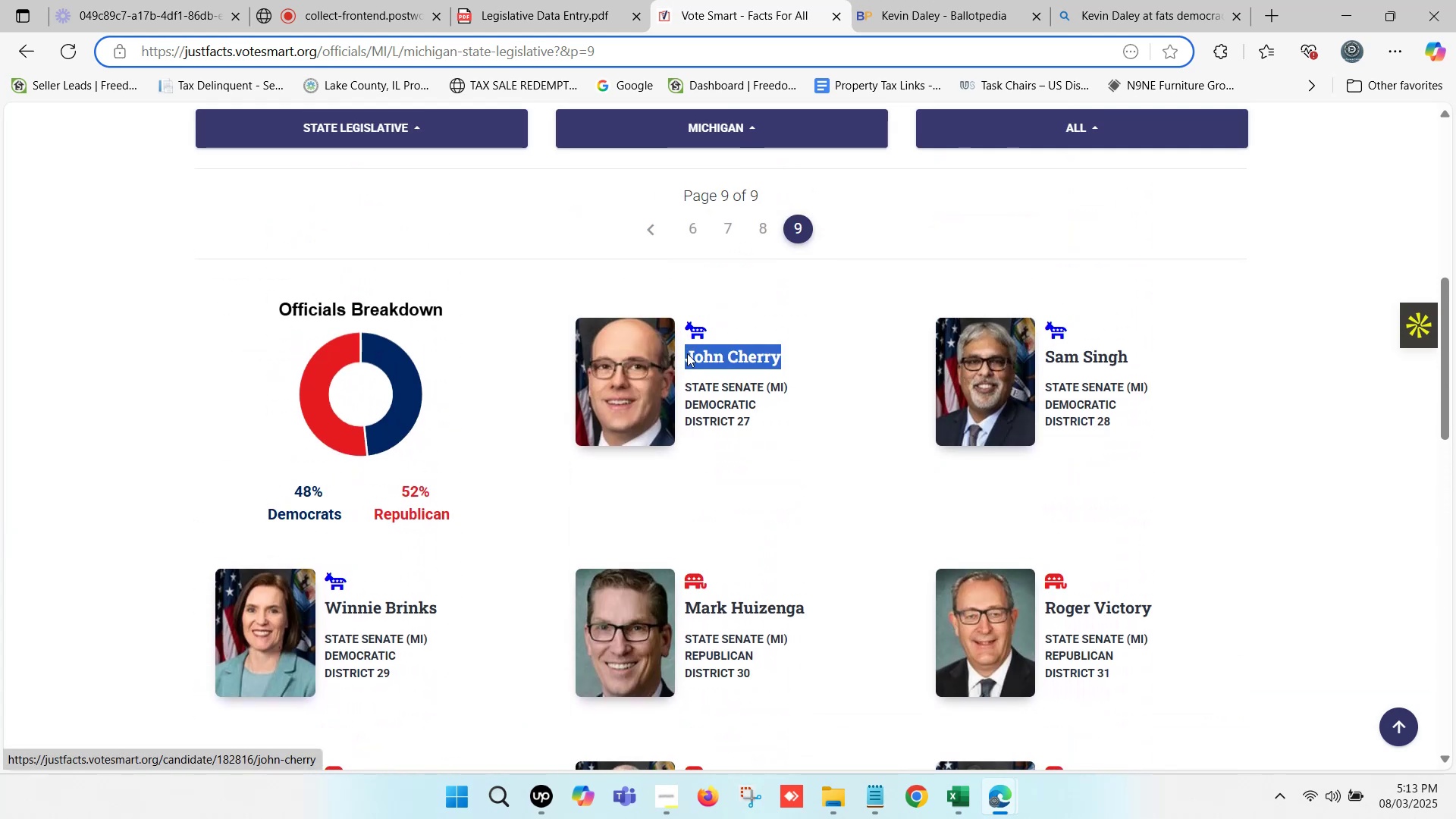 
key(Control+C)
 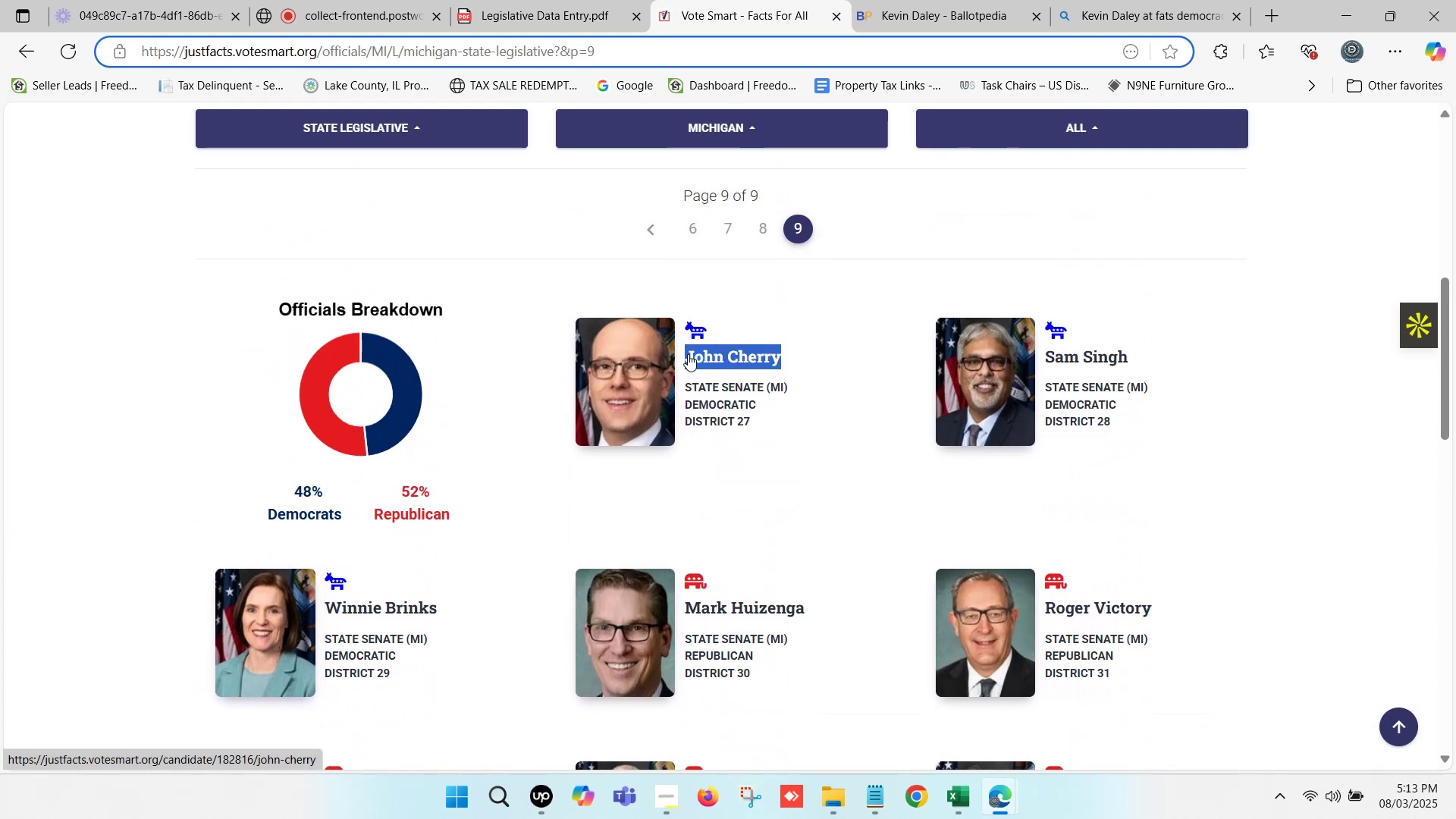 
key(Control+F)
 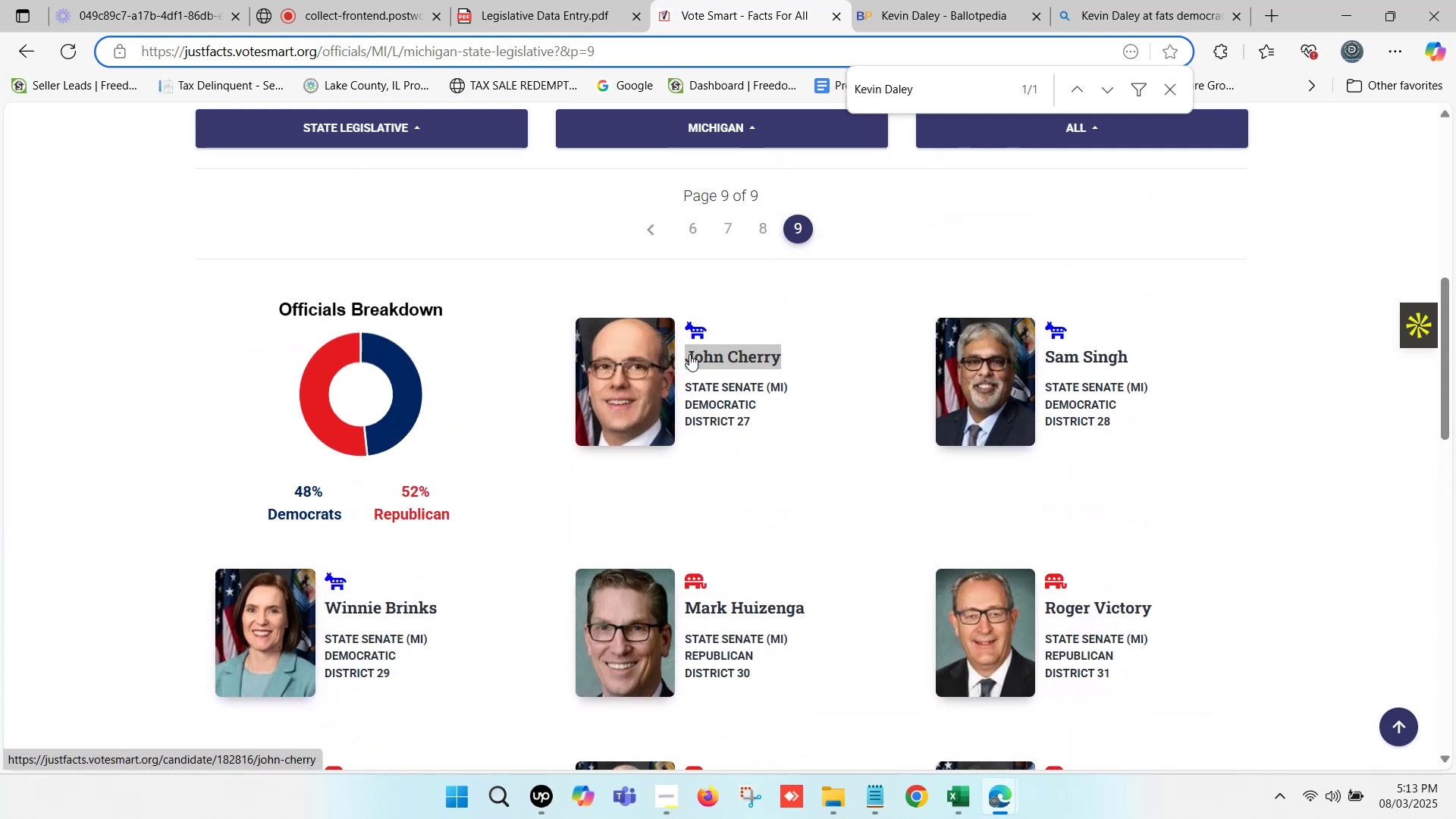 
key(Control+V)
 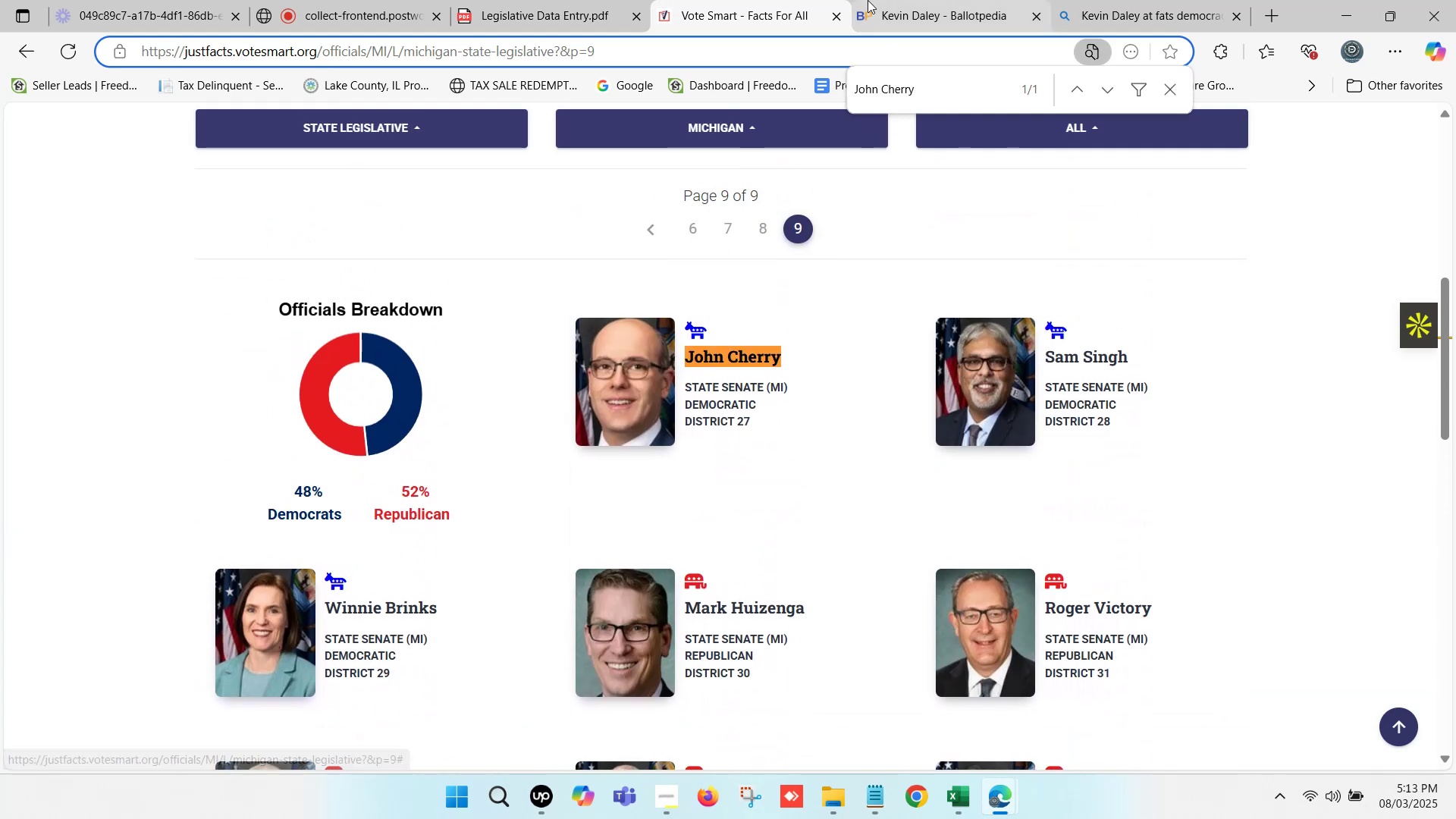 
left_click([862, 0])
 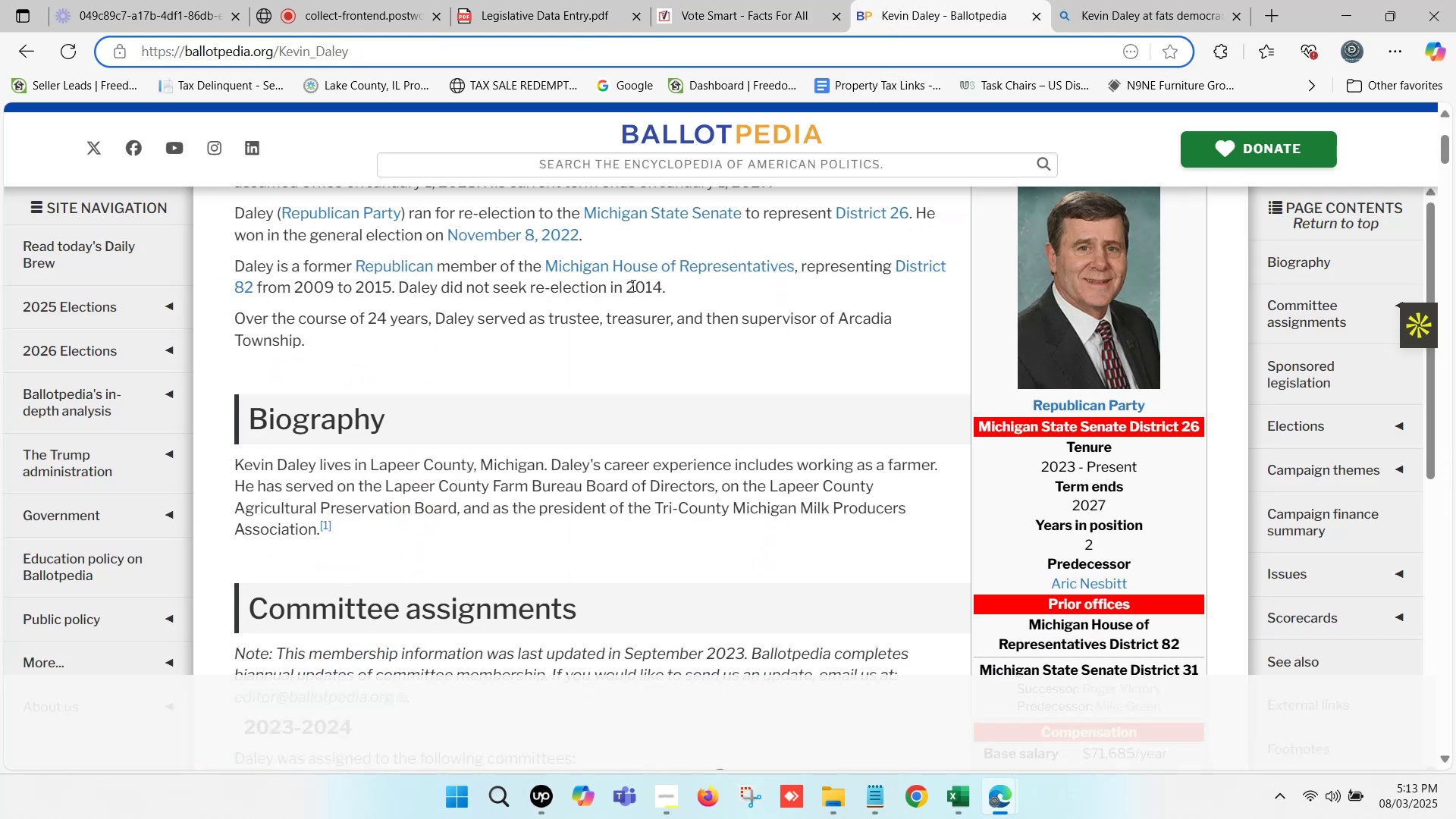 
scroll: coordinate [623, 267], scroll_direction: up, amount: 1.0
 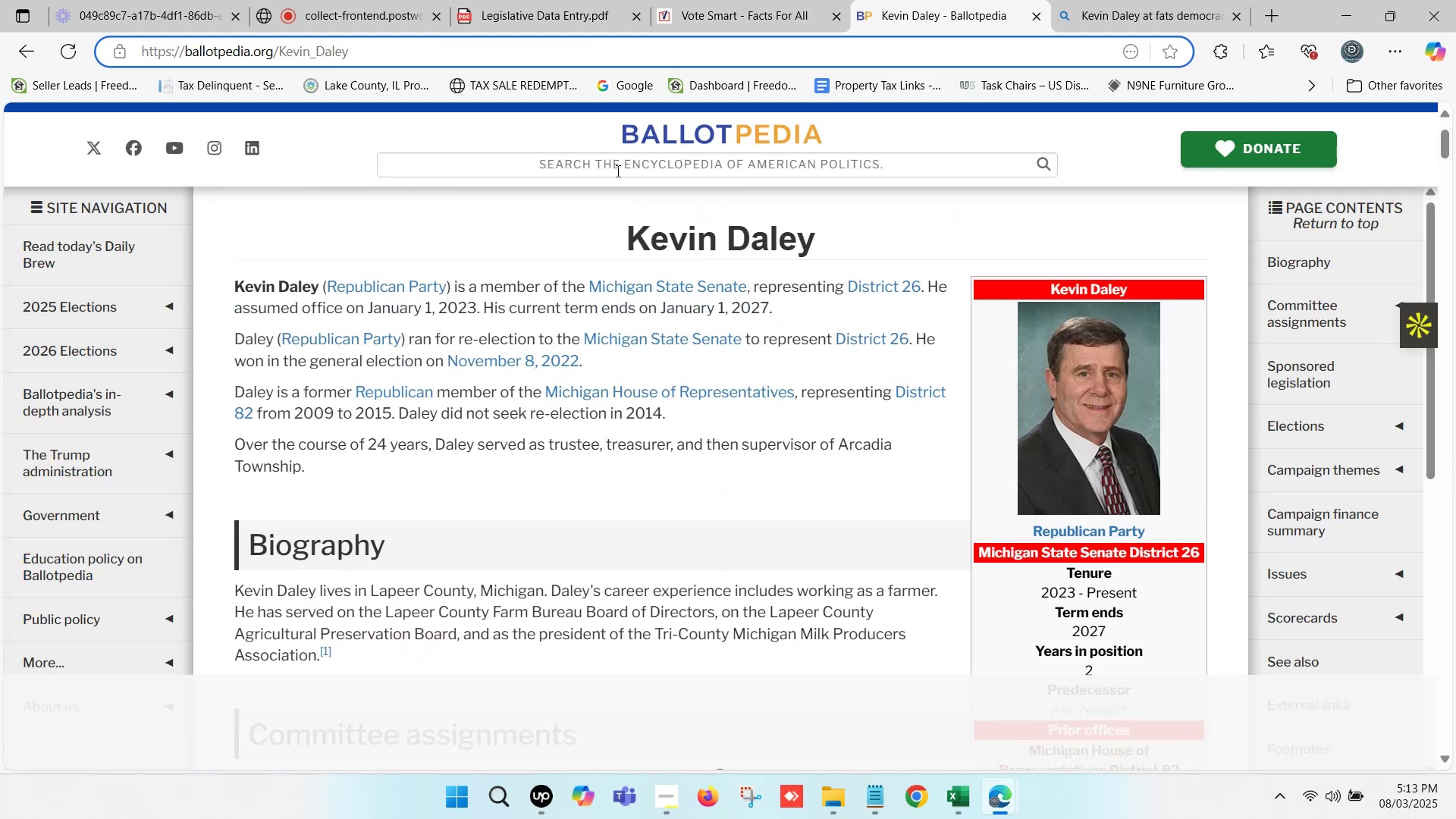 
left_click([616, 167])
 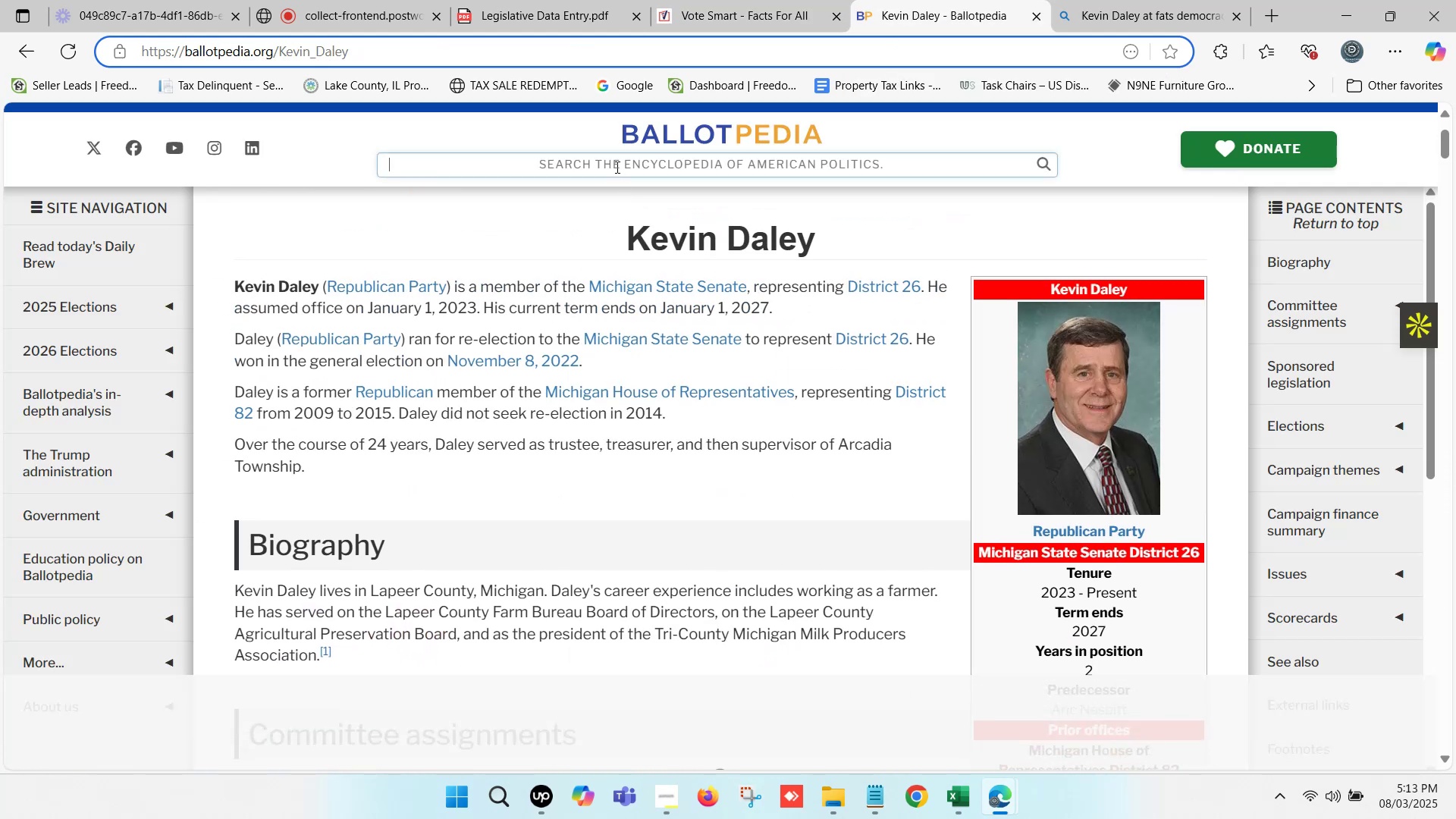 
key(Control+ControlLeft)
 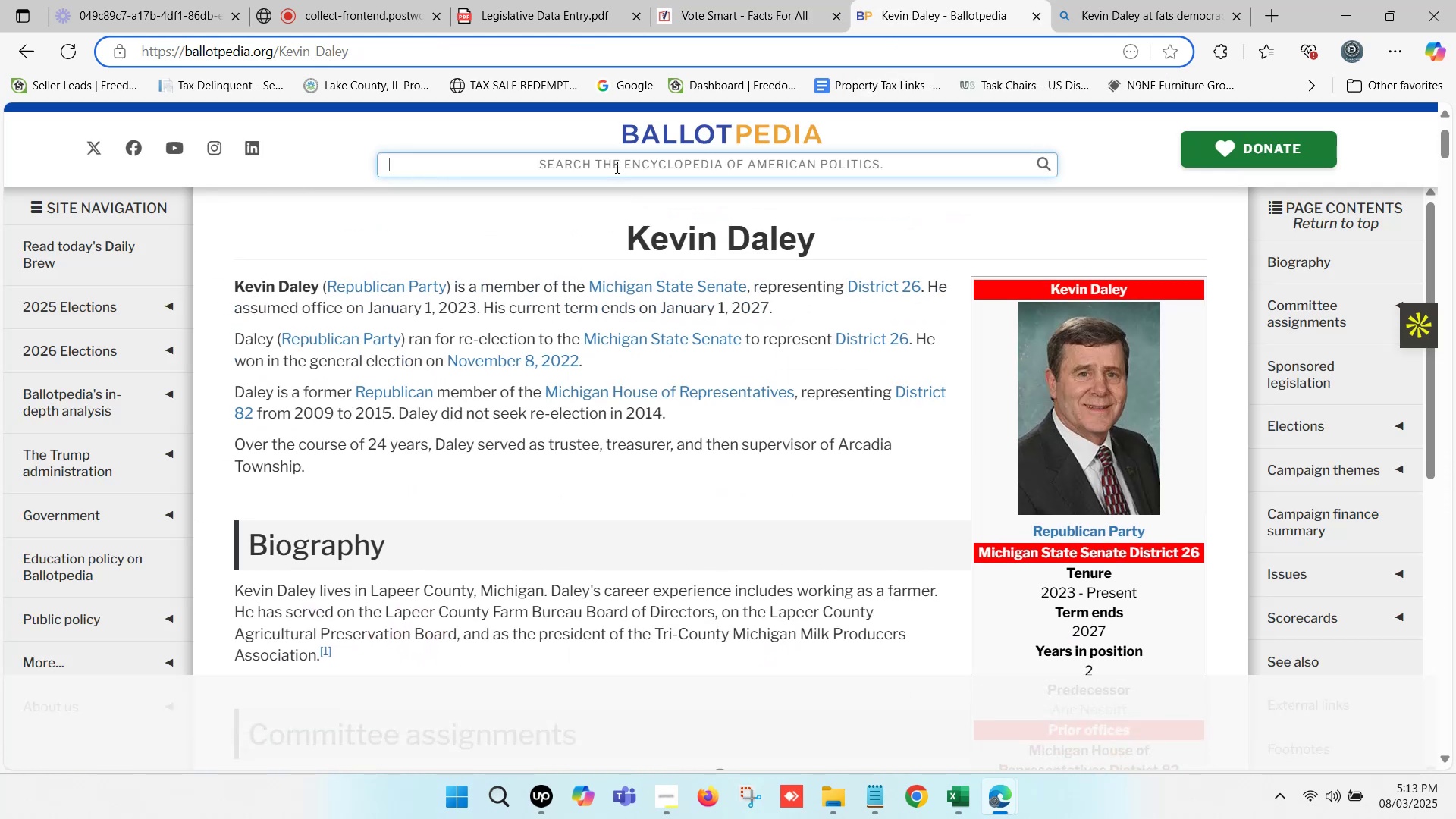 
key(Control+V)
 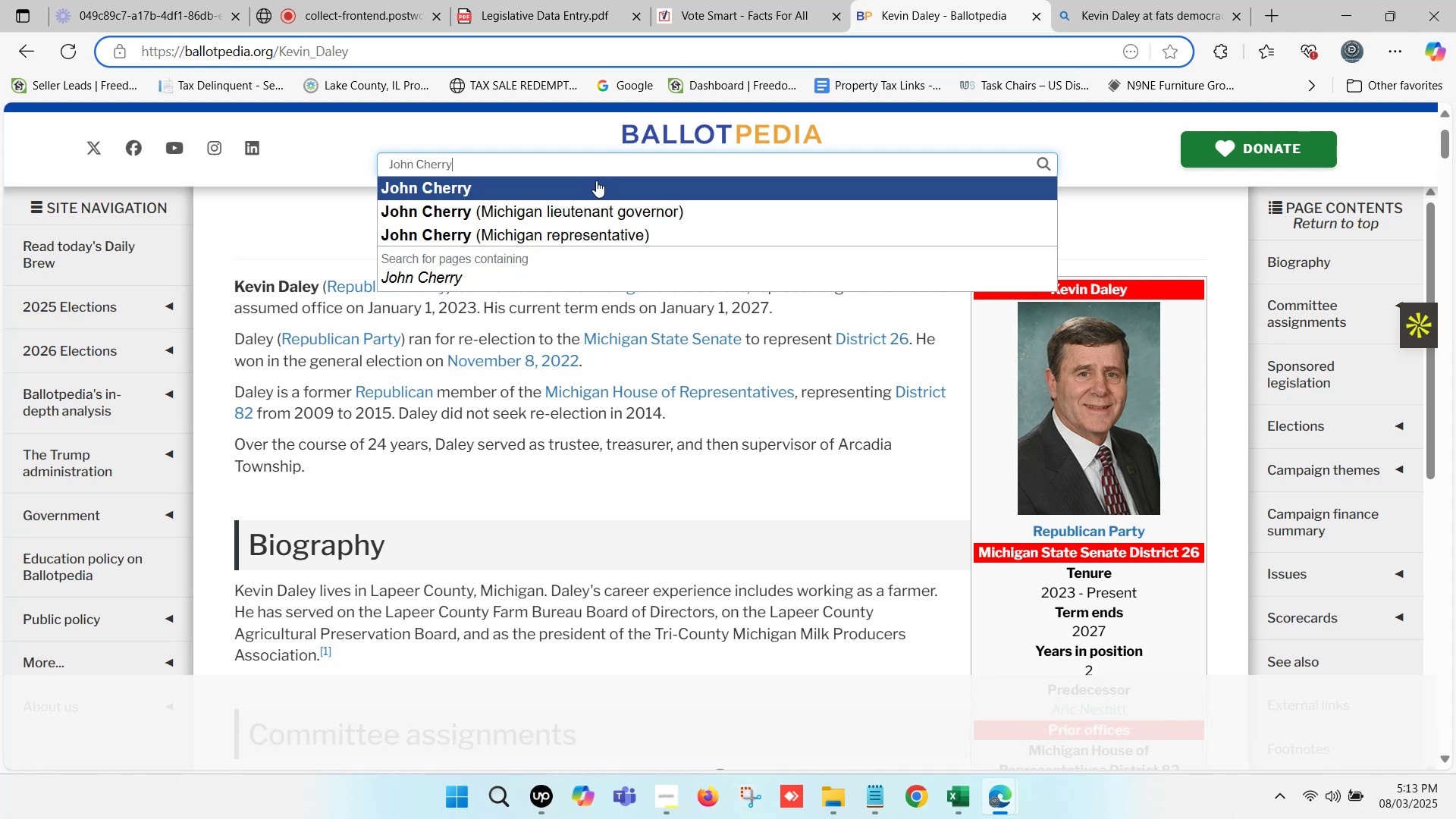 
left_click_drag(start_coordinate=[590, 203], to_coordinate=[603, 222])
 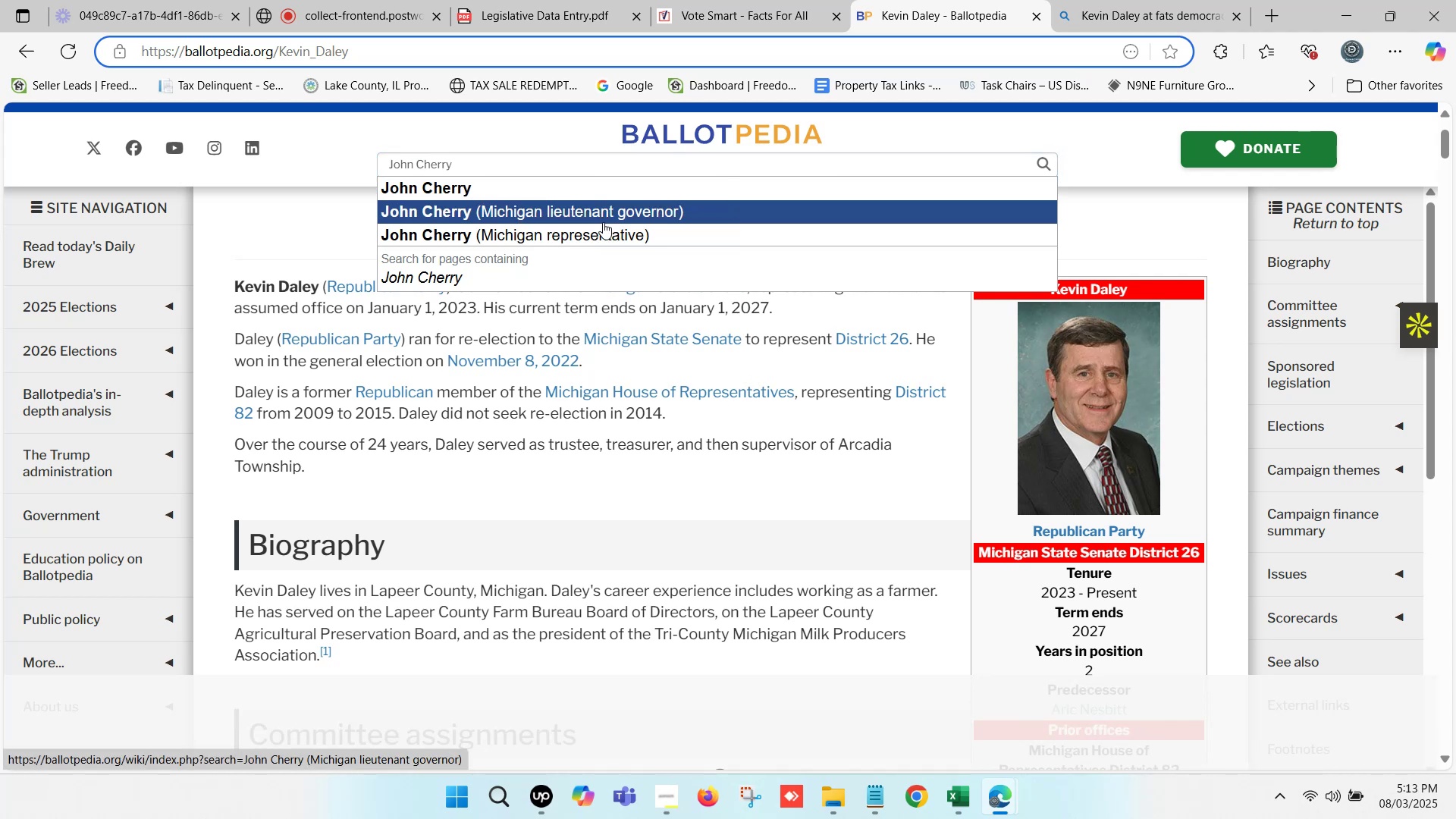 
left_click([603, 224])
 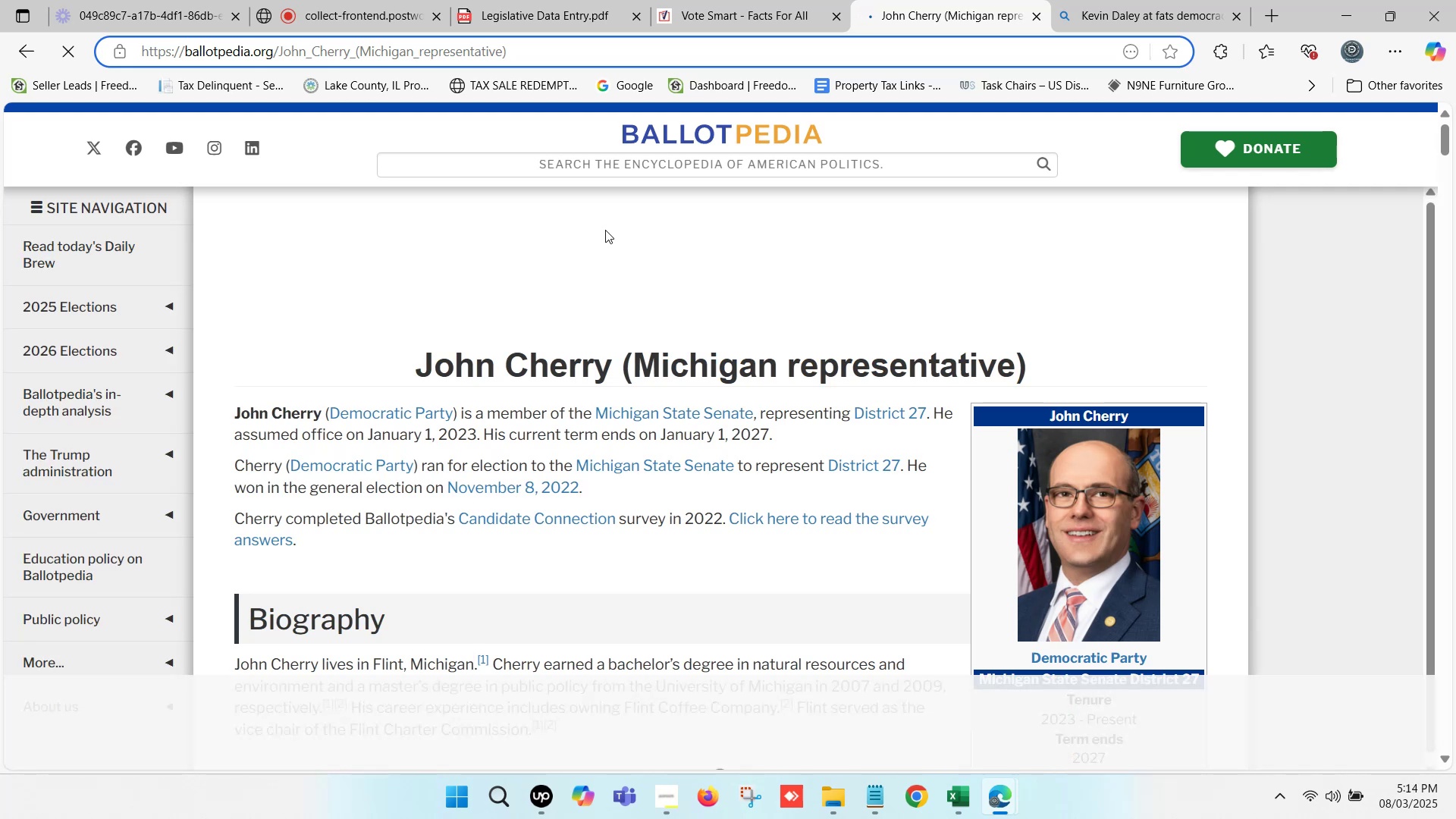 
wait(13.47)
 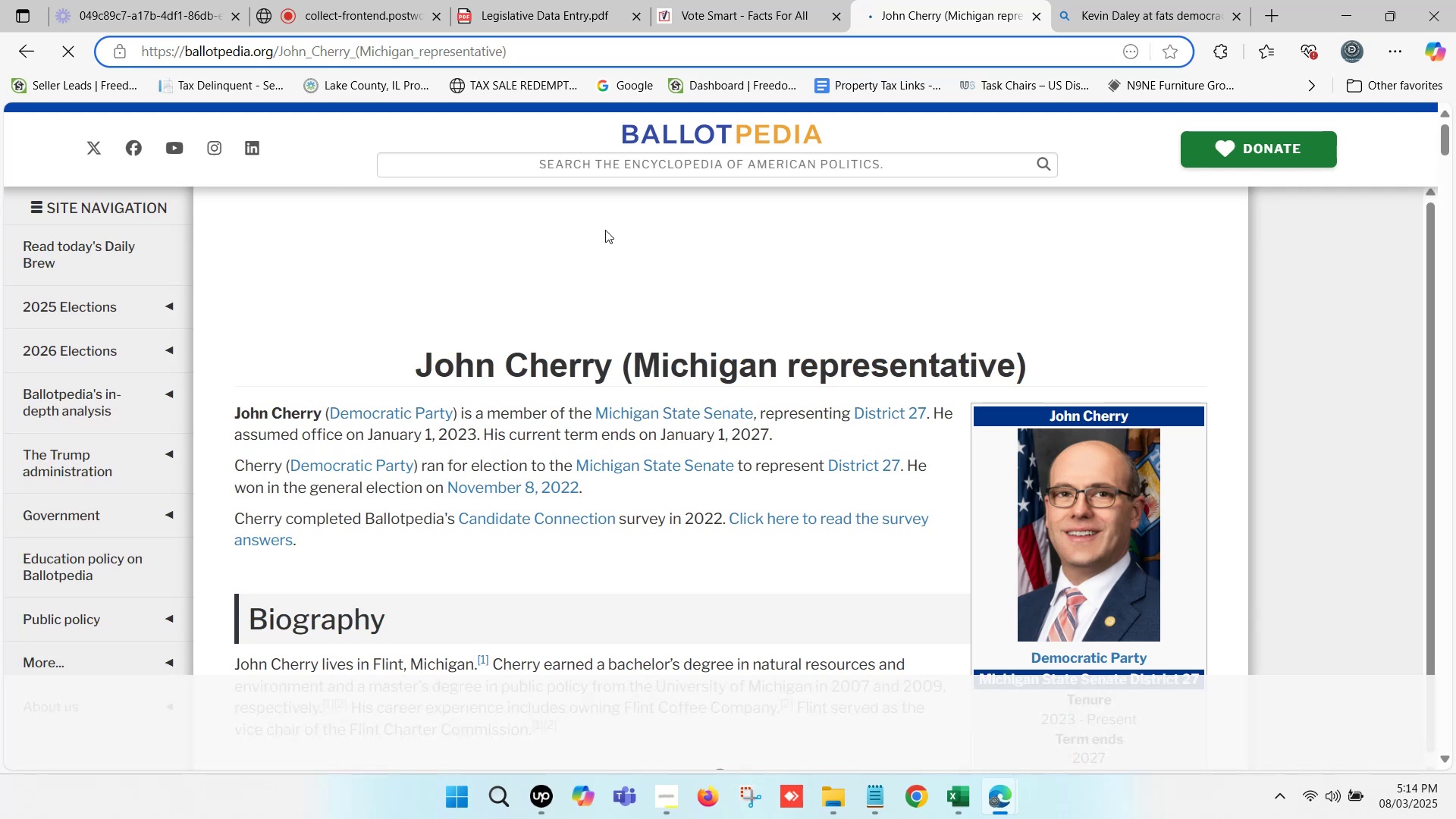 
left_click([713, 0])
 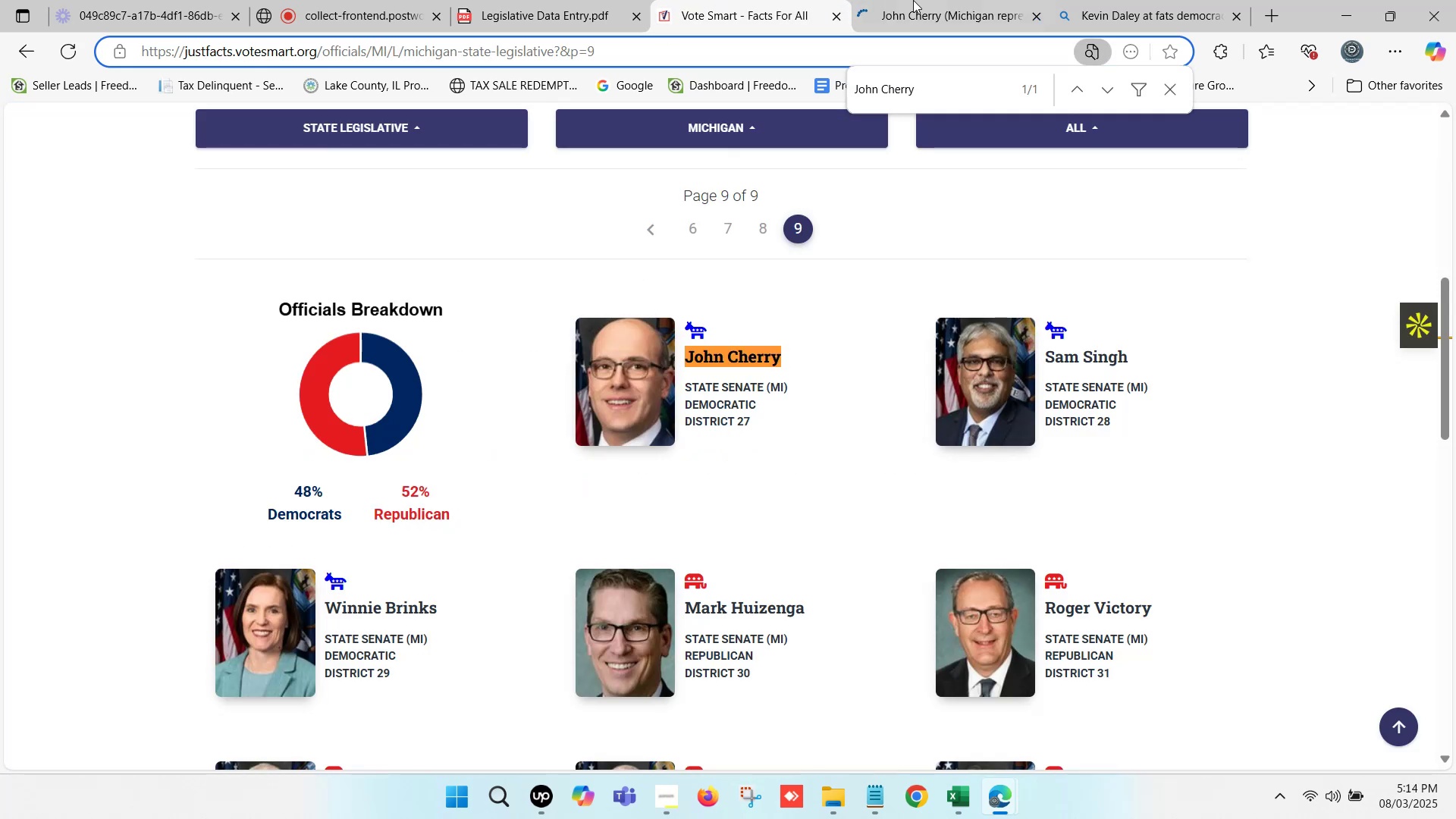 
left_click([934, 0])
 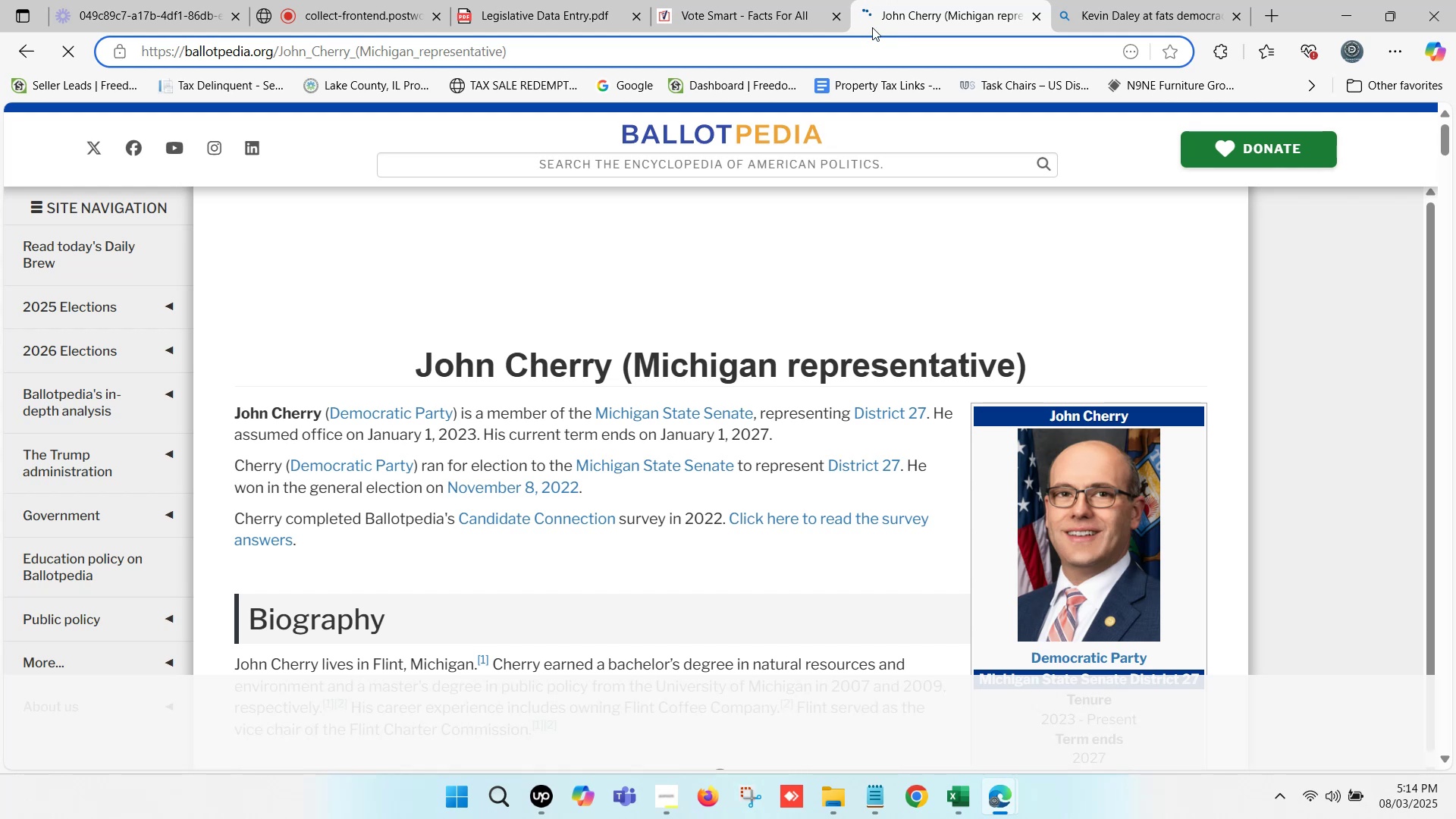 
left_click([776, 0])
 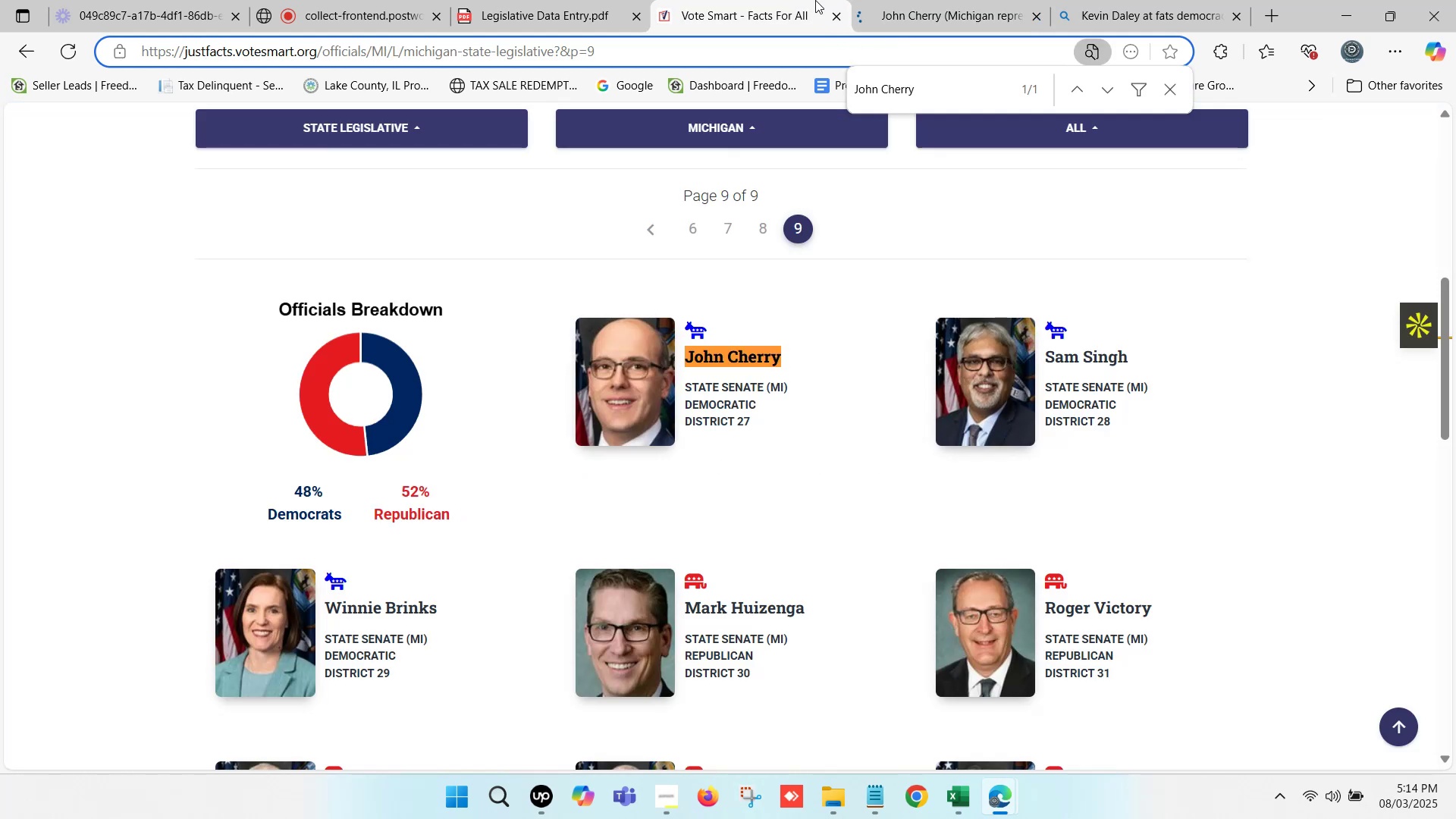 
left_click([864, 0])
 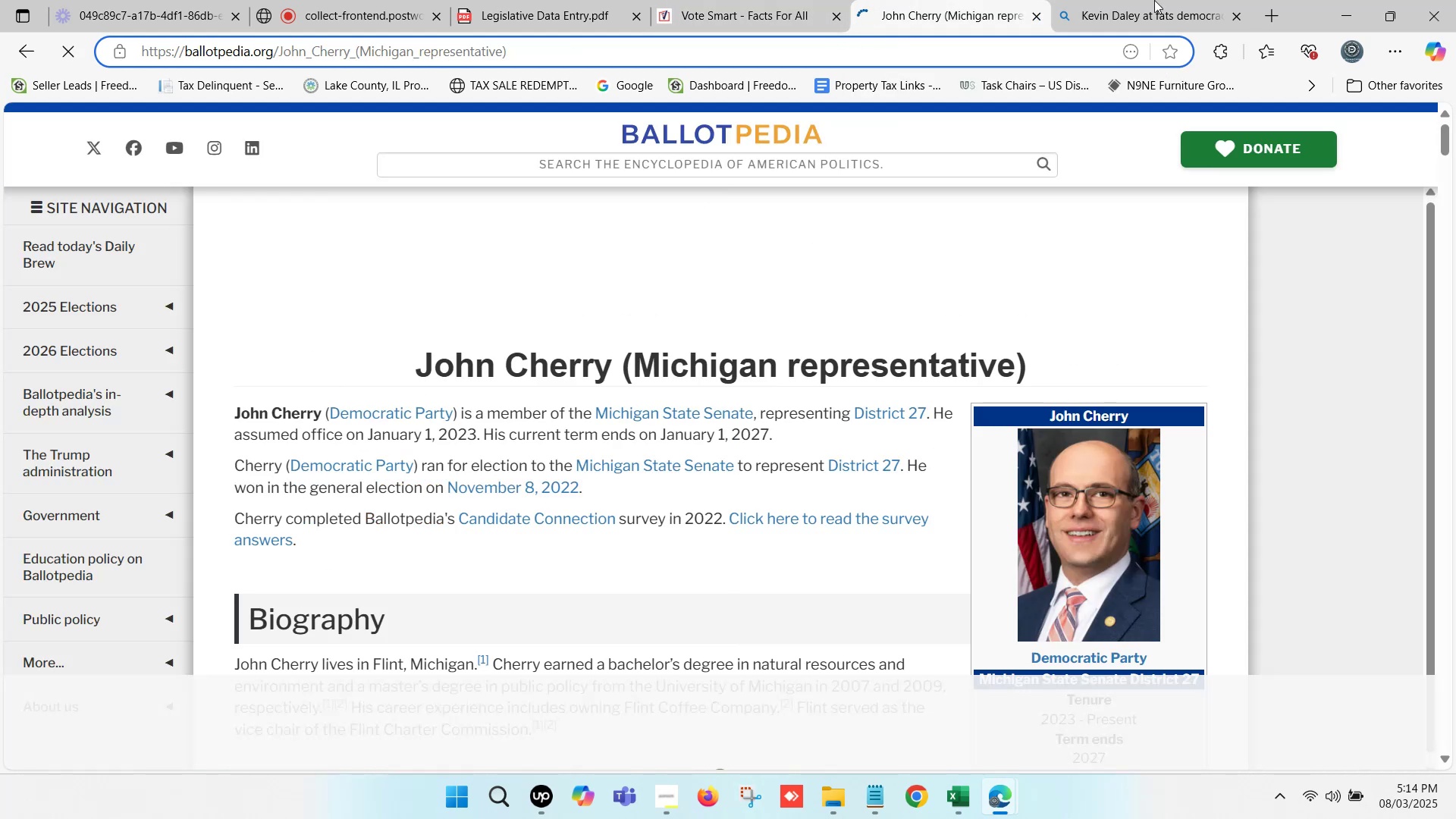 
left_click([1162, 0])
 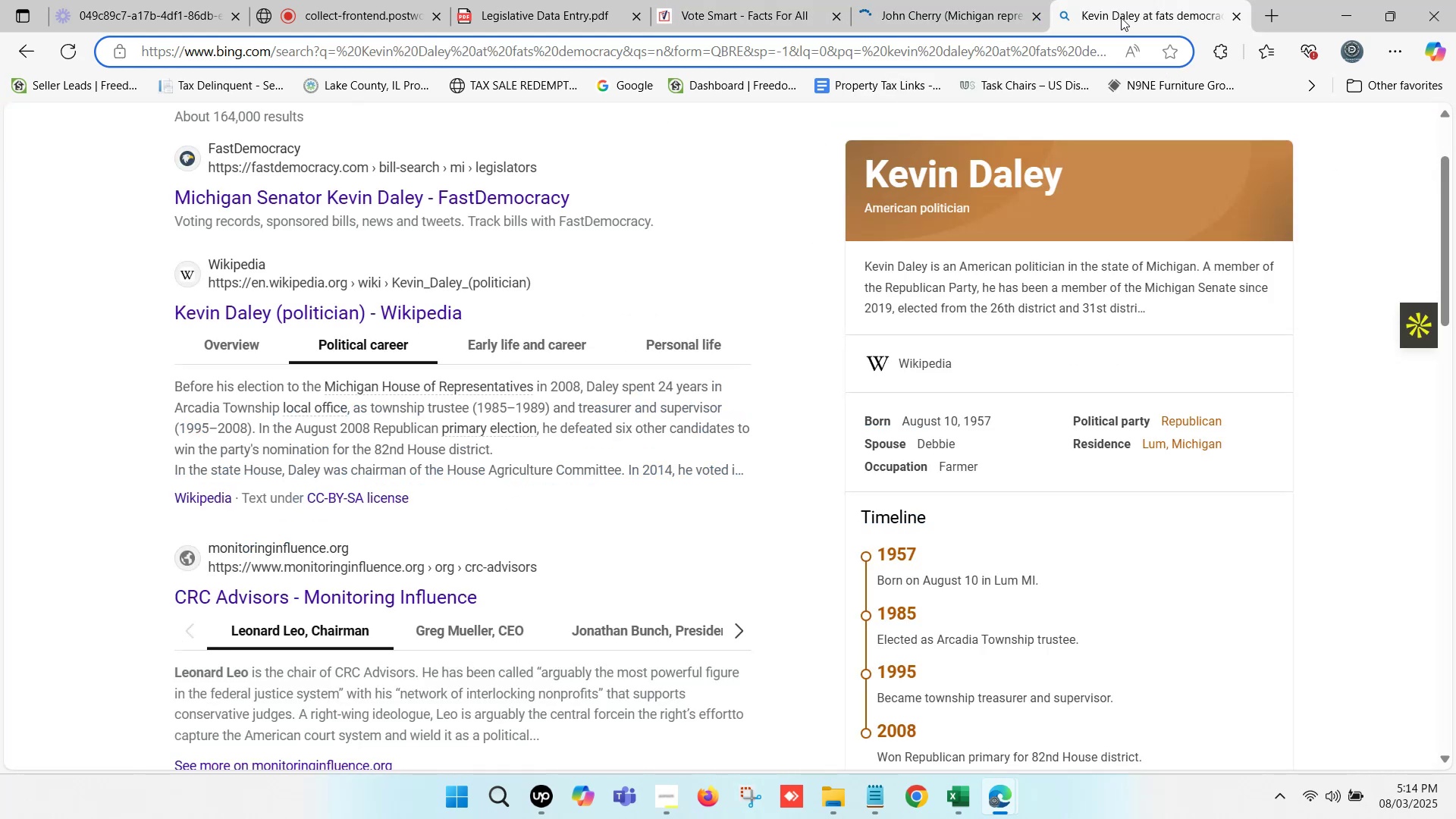 
scroll: coordinate [394, 165], scroll_direction: up, amount: 4.0
 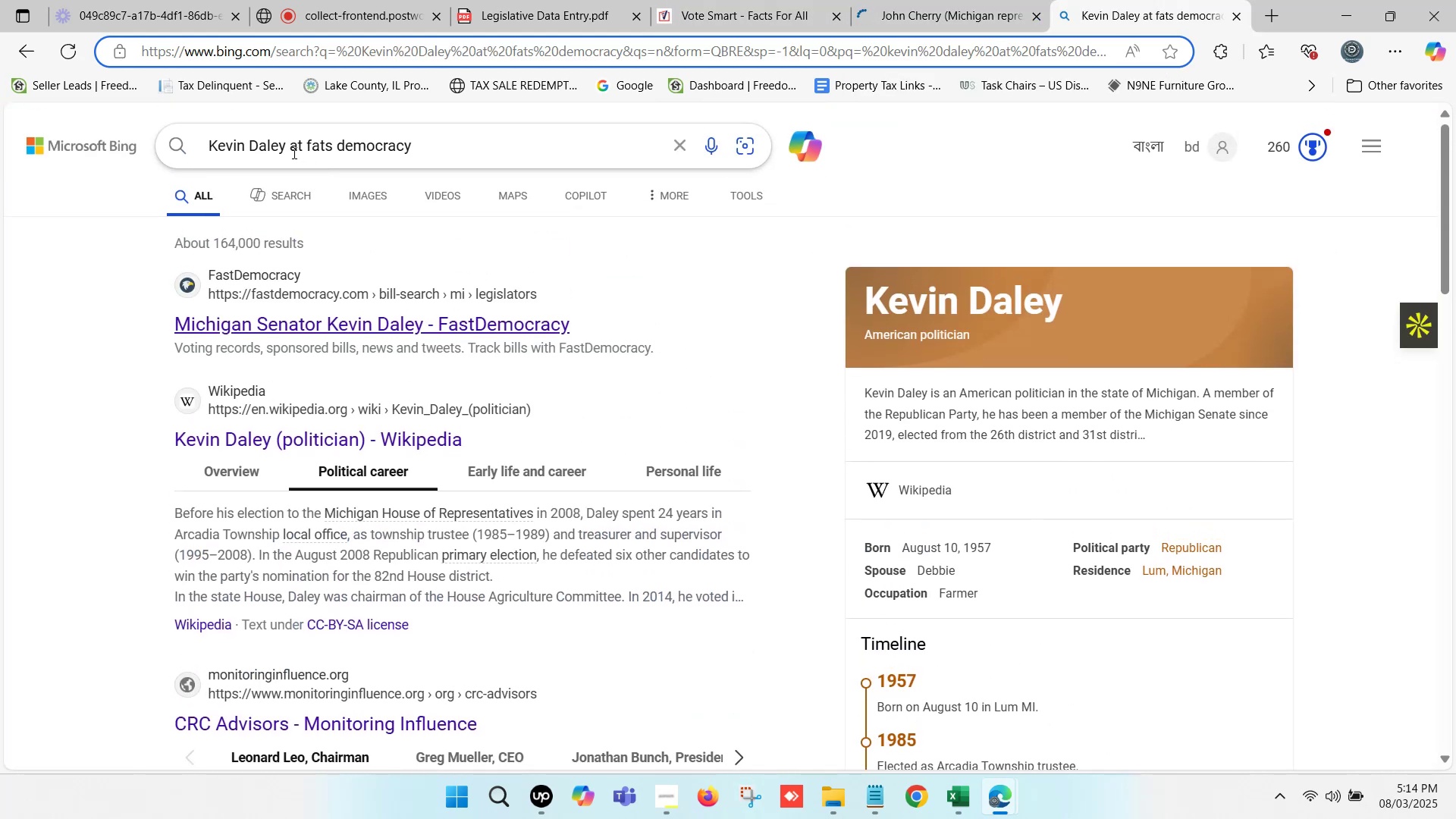 
left_click_drag(start_coordinate=[287, 146], to_coordinate=[206, 143])
 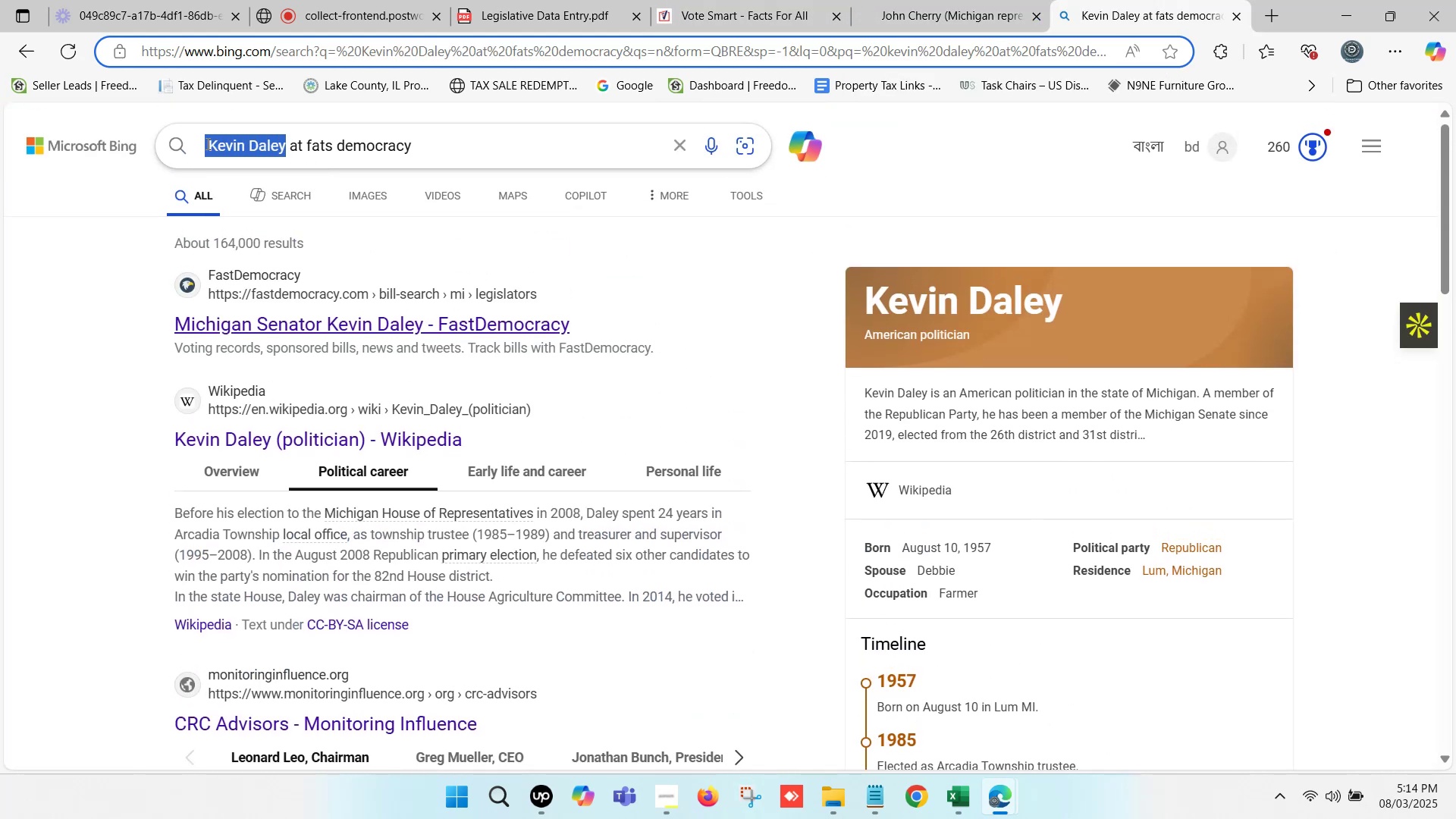 
key(Control+V)
 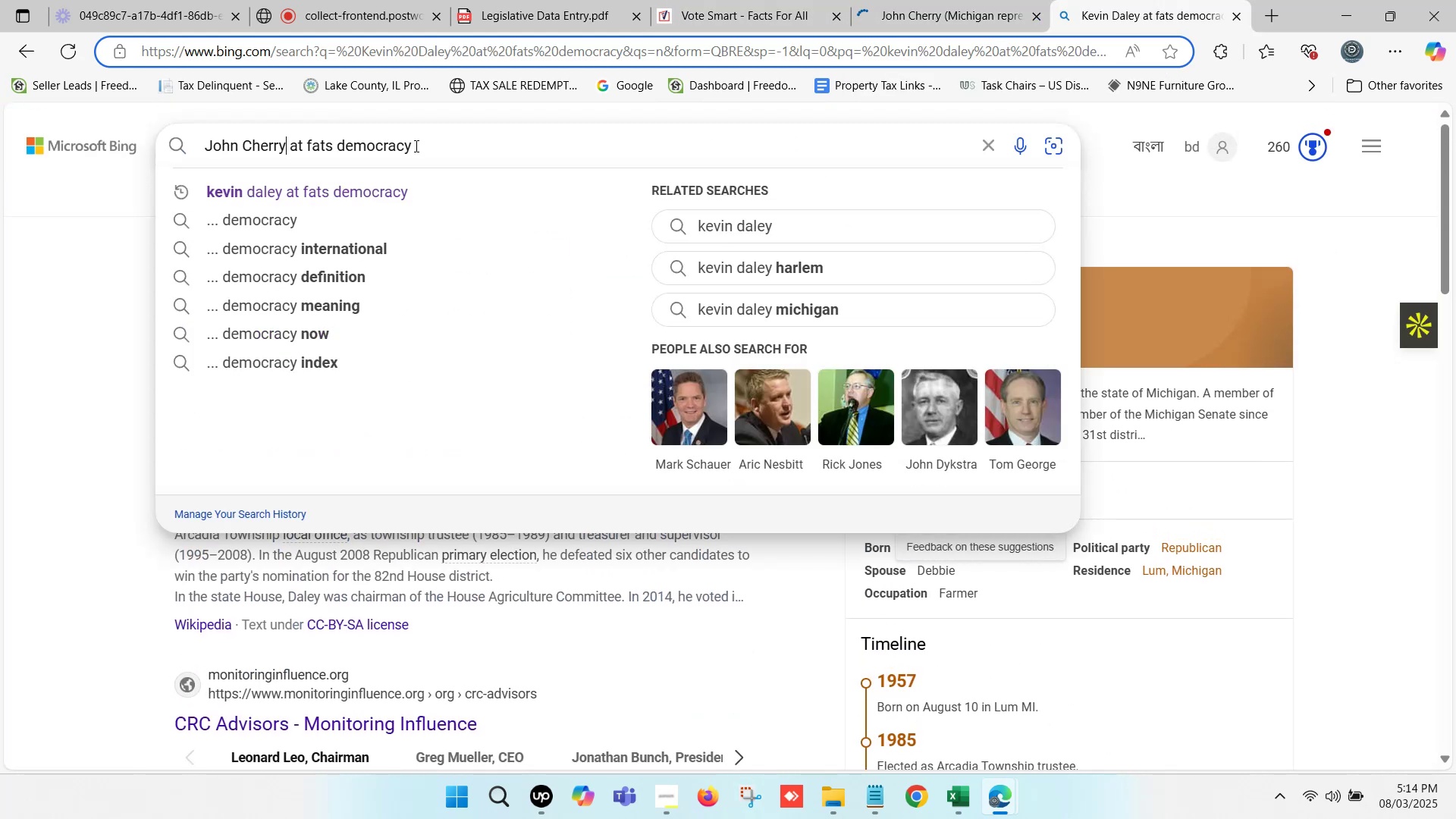 
left_click([443, 146])
 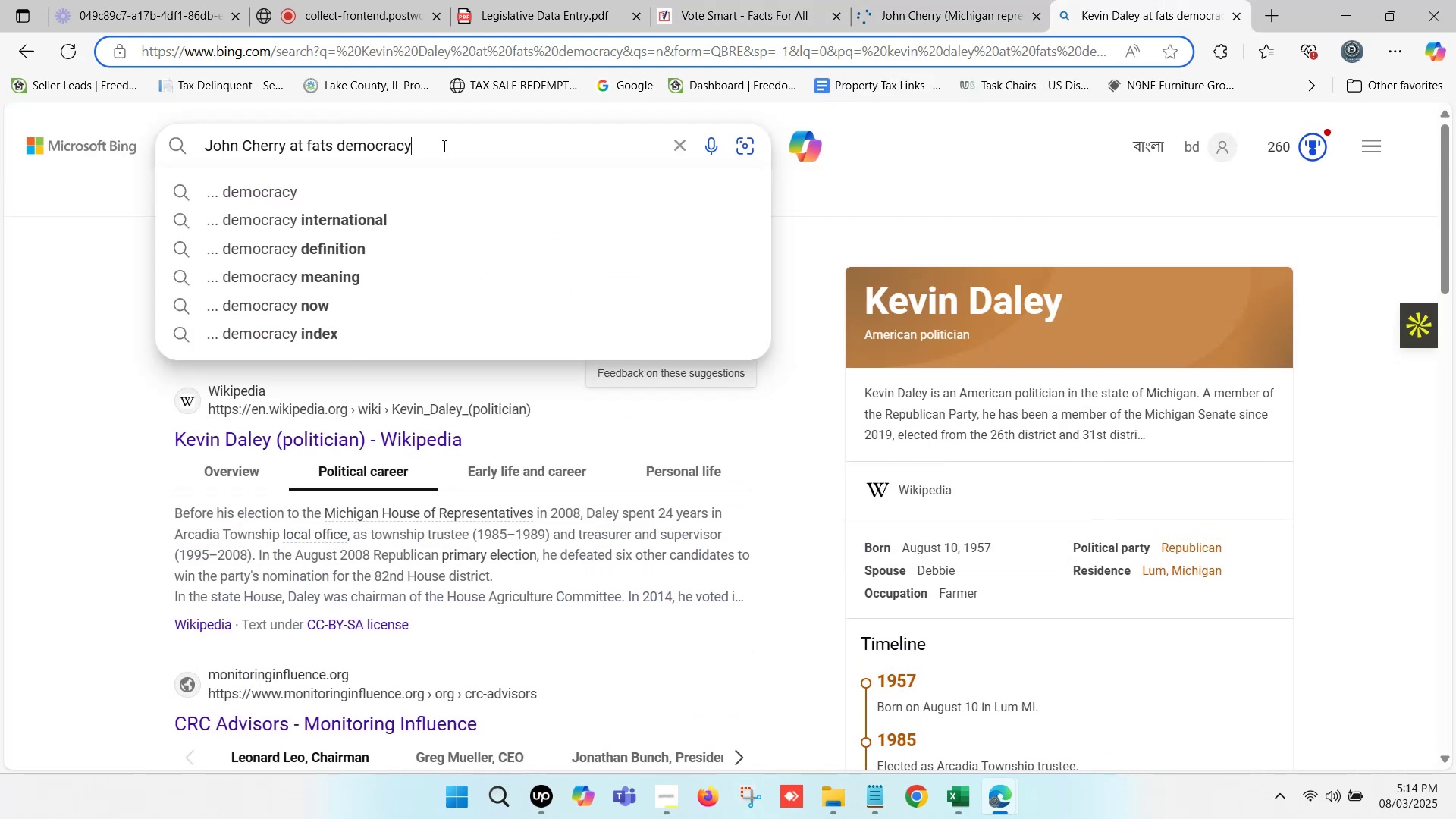 
key(Enter)
 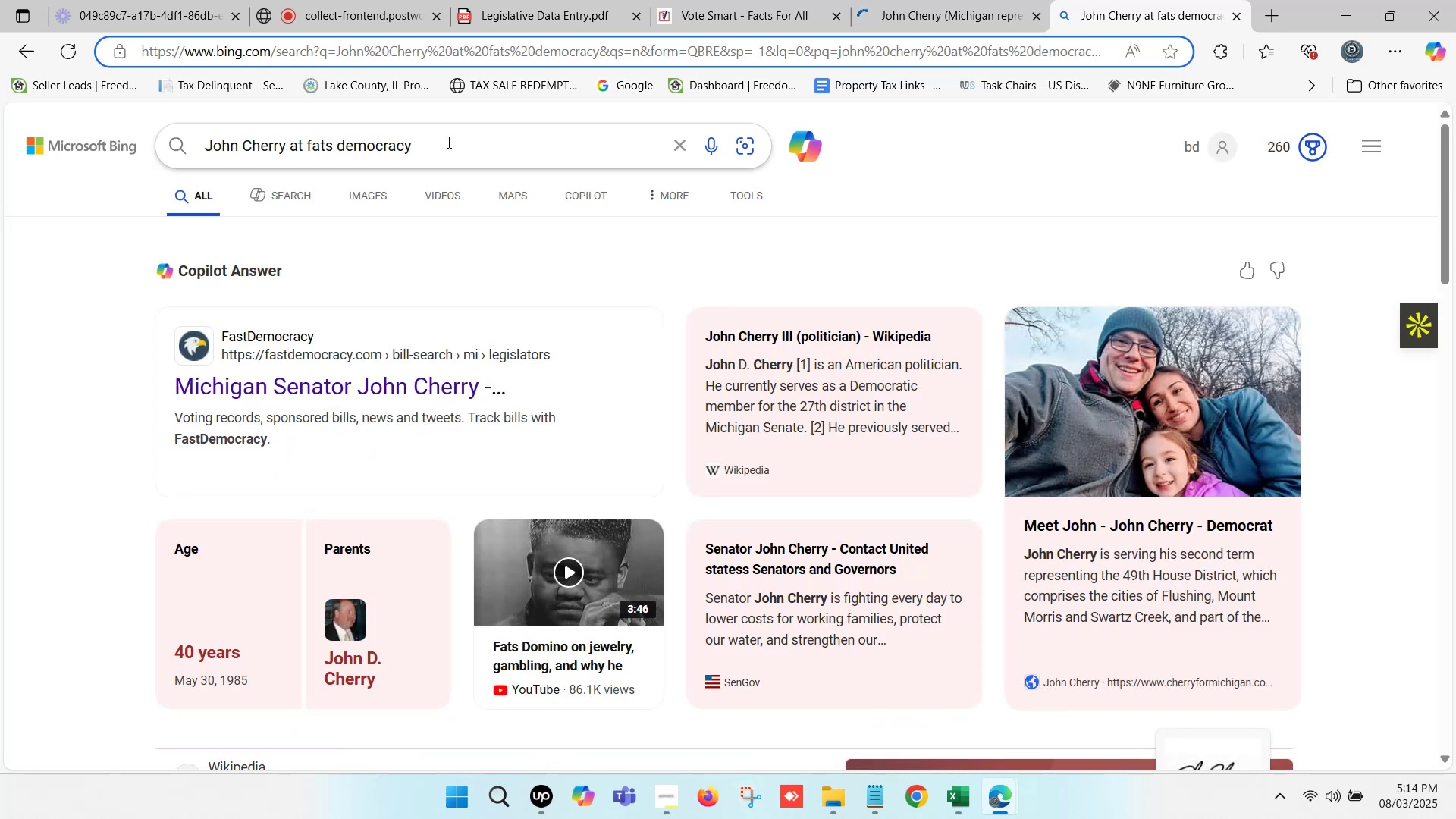 
wait(12.5)
 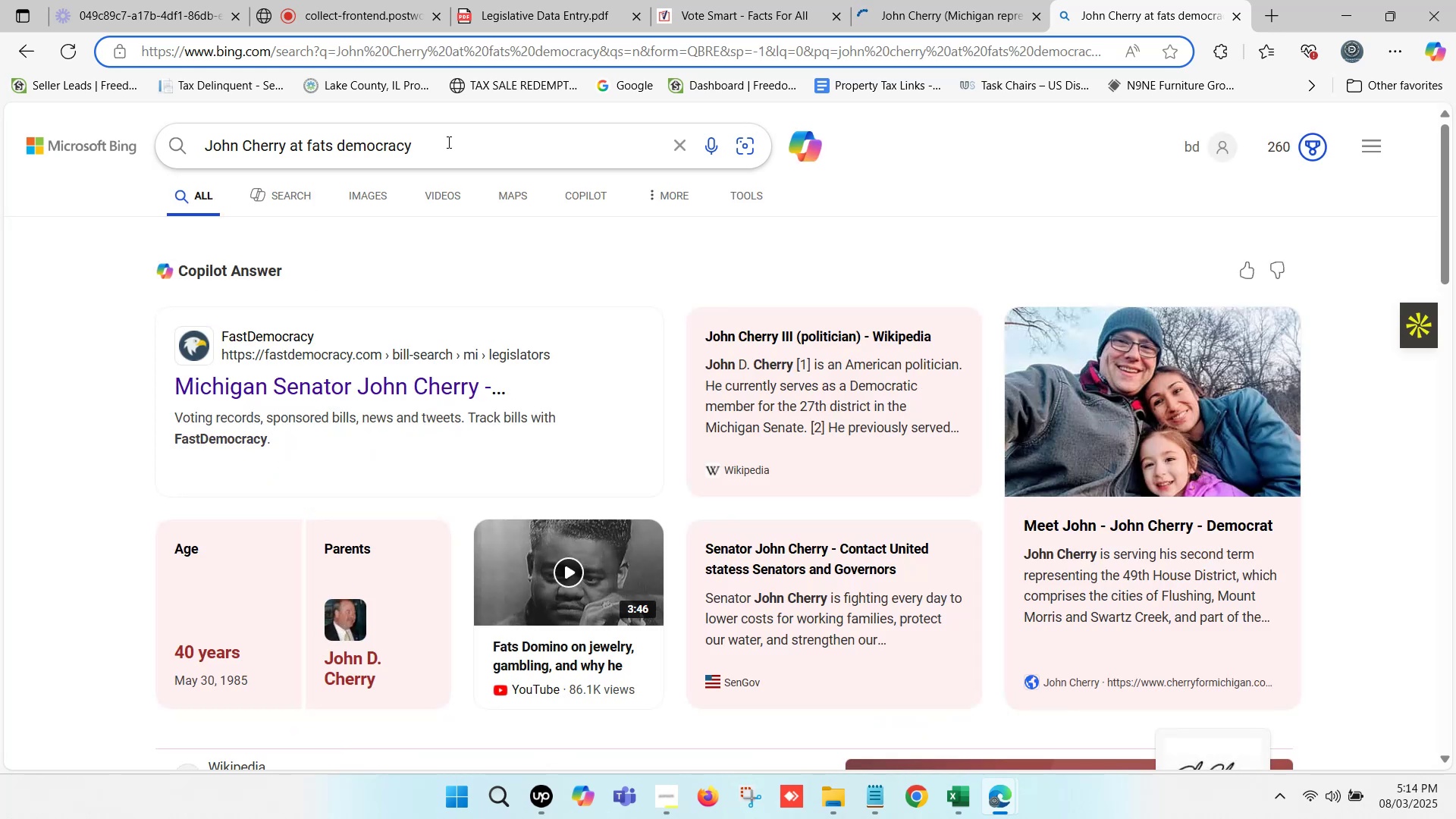 
left_click([378, 382])
 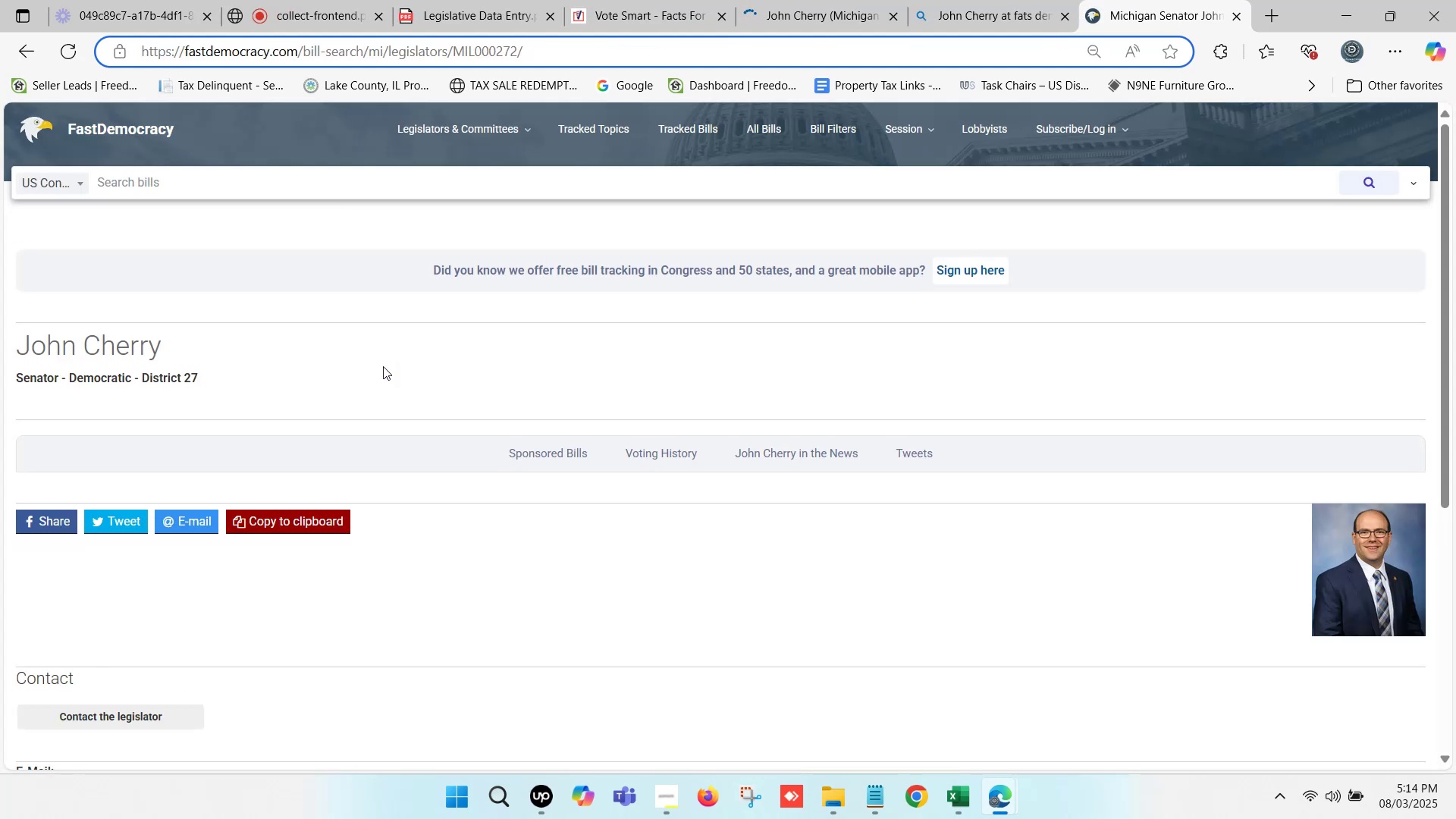 
wait(7.42)
 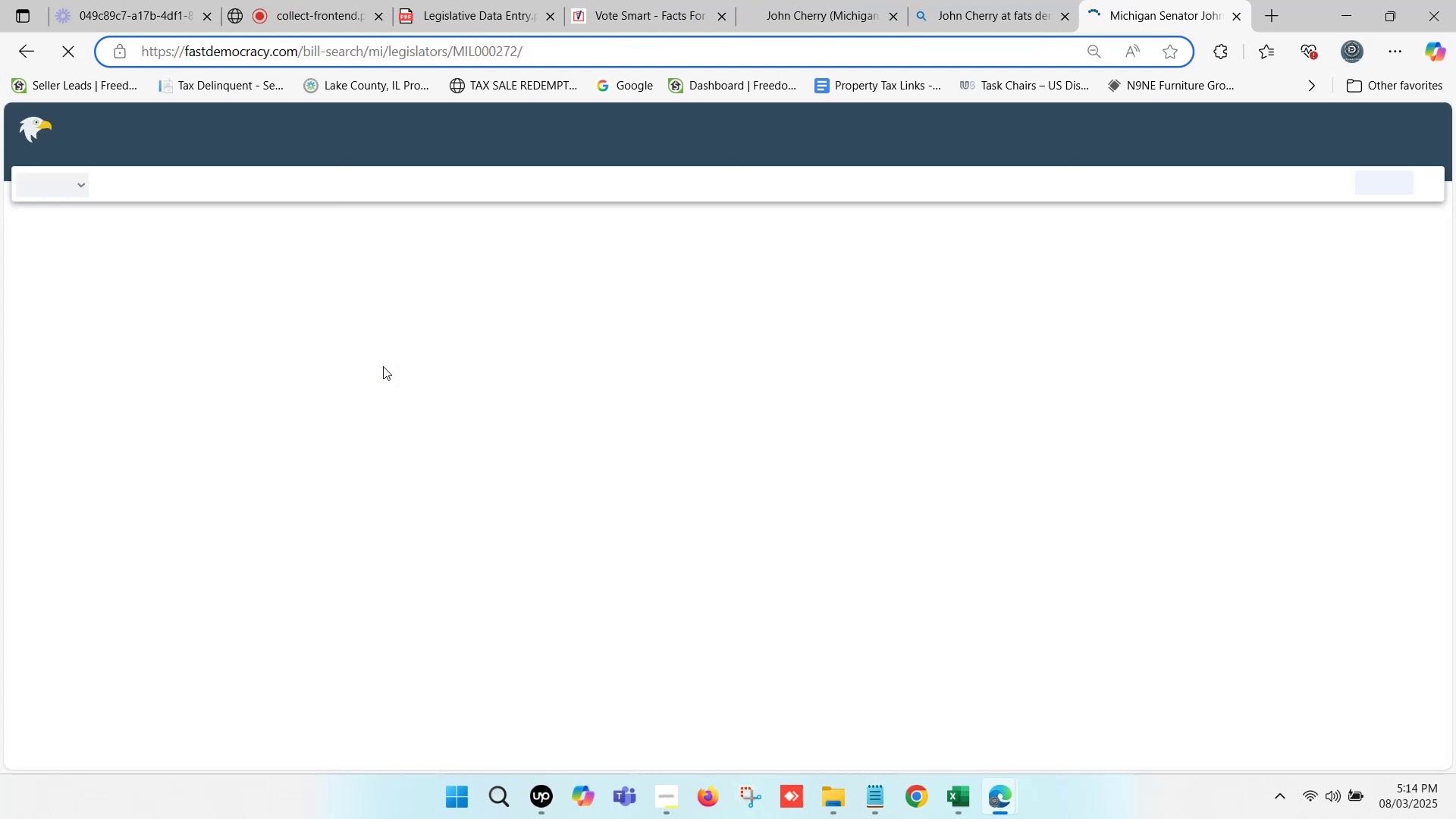 
scroll: coordinate [500, 416], scroll_direction: down, amount: 3.0
 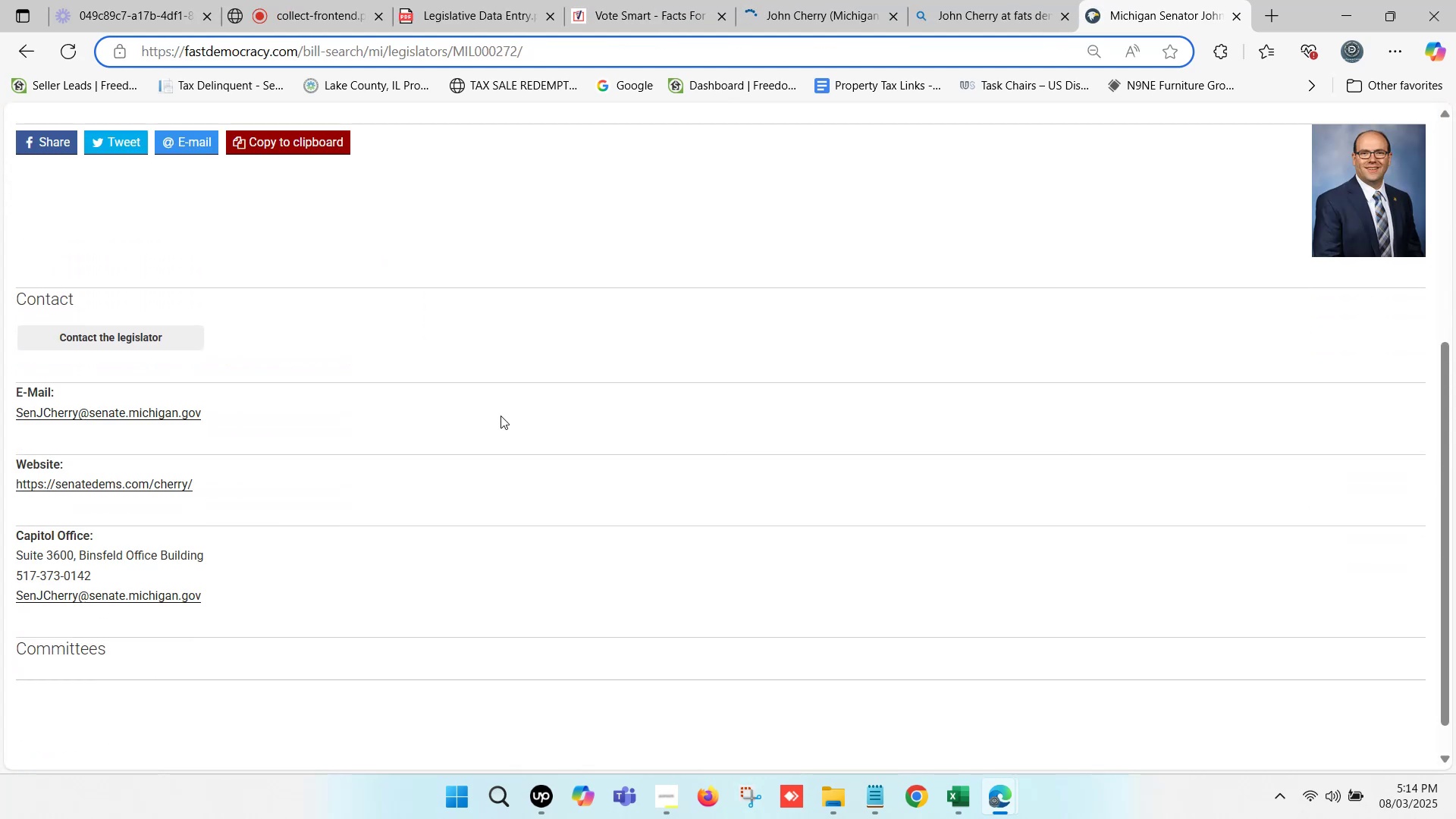 
scroll: coordinate [500, 416], scroll_direction: up, amount: 2.0
 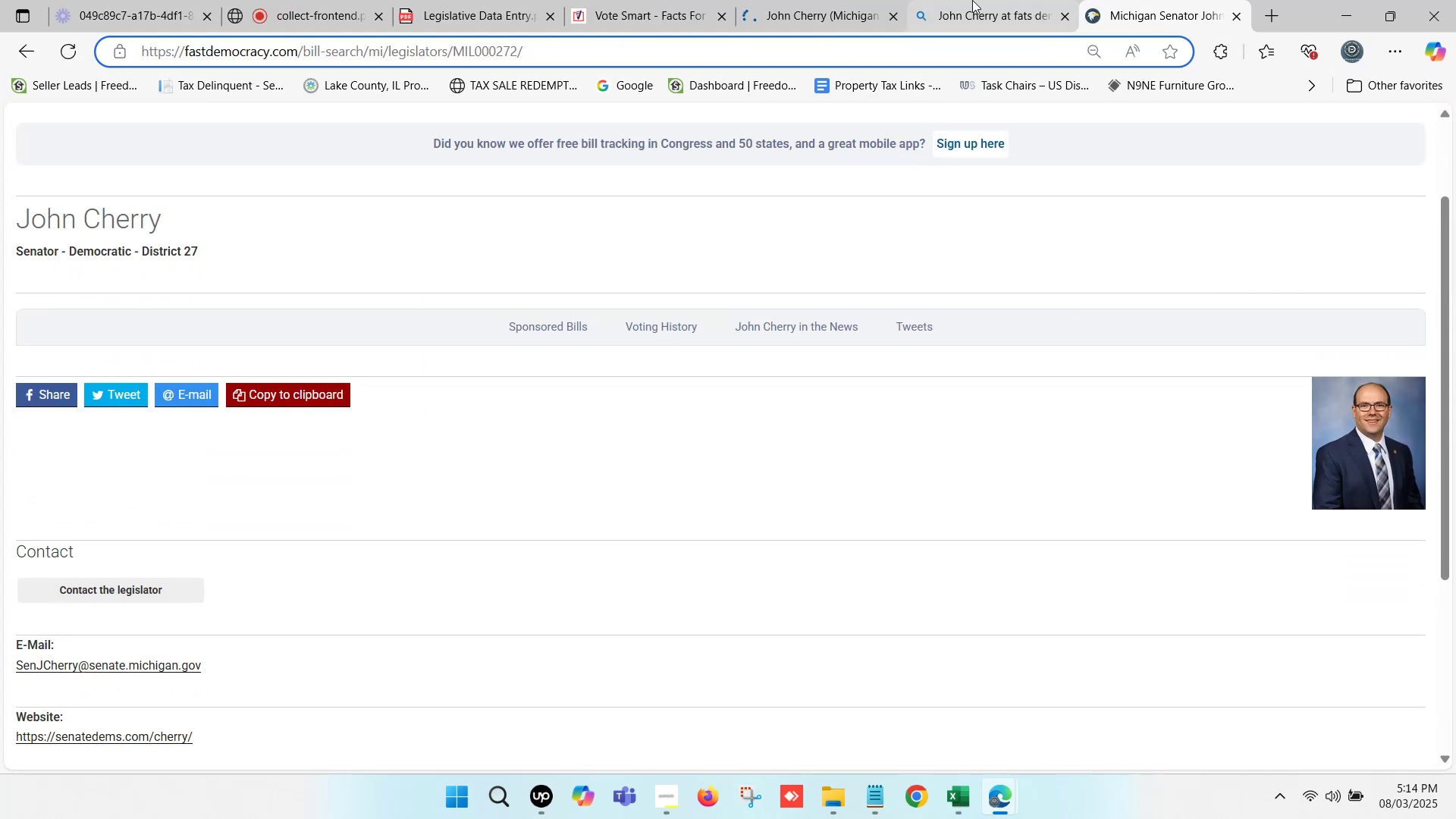 
left_click([976, 0])
 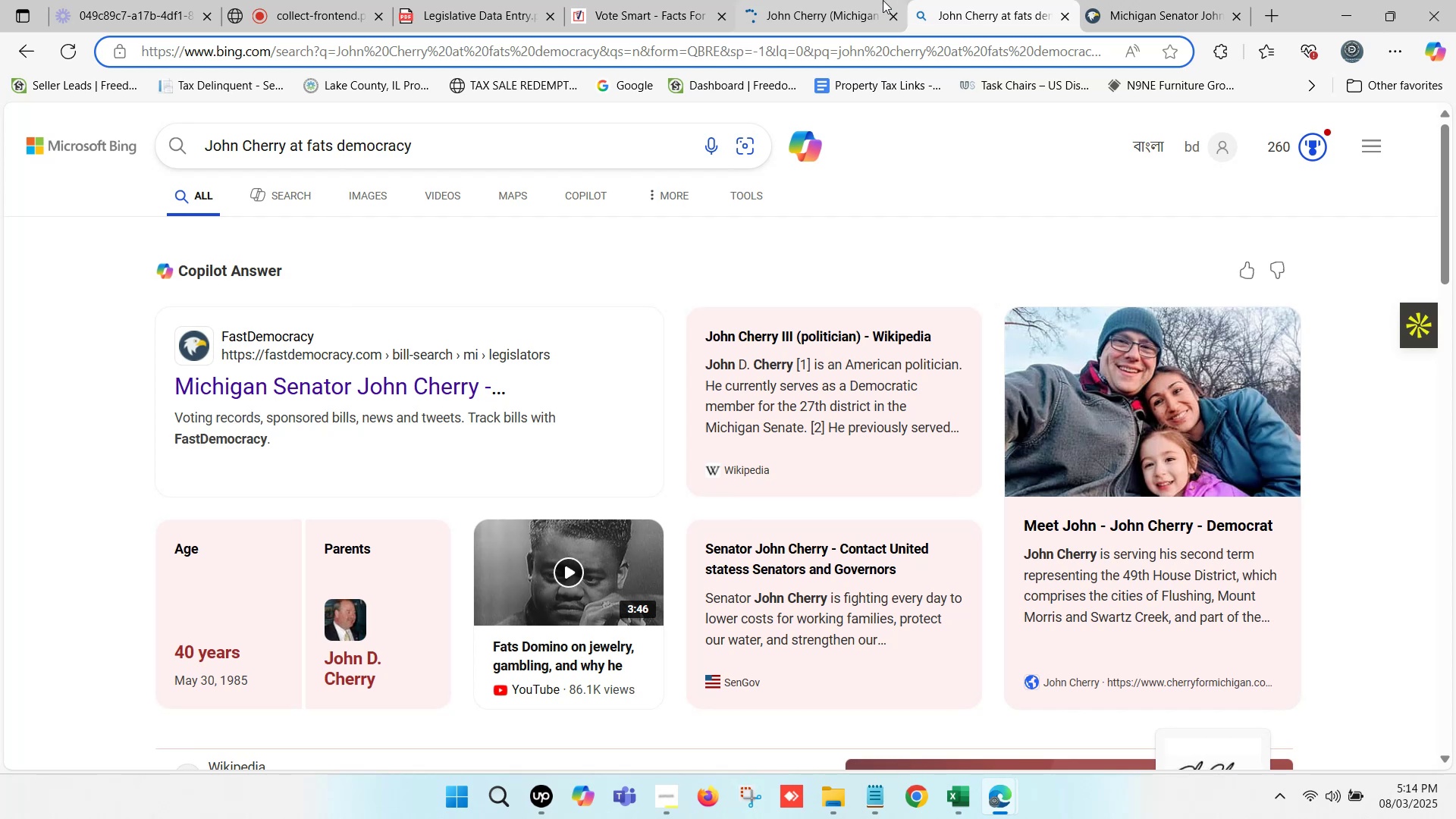 
left_click([871, 0])
 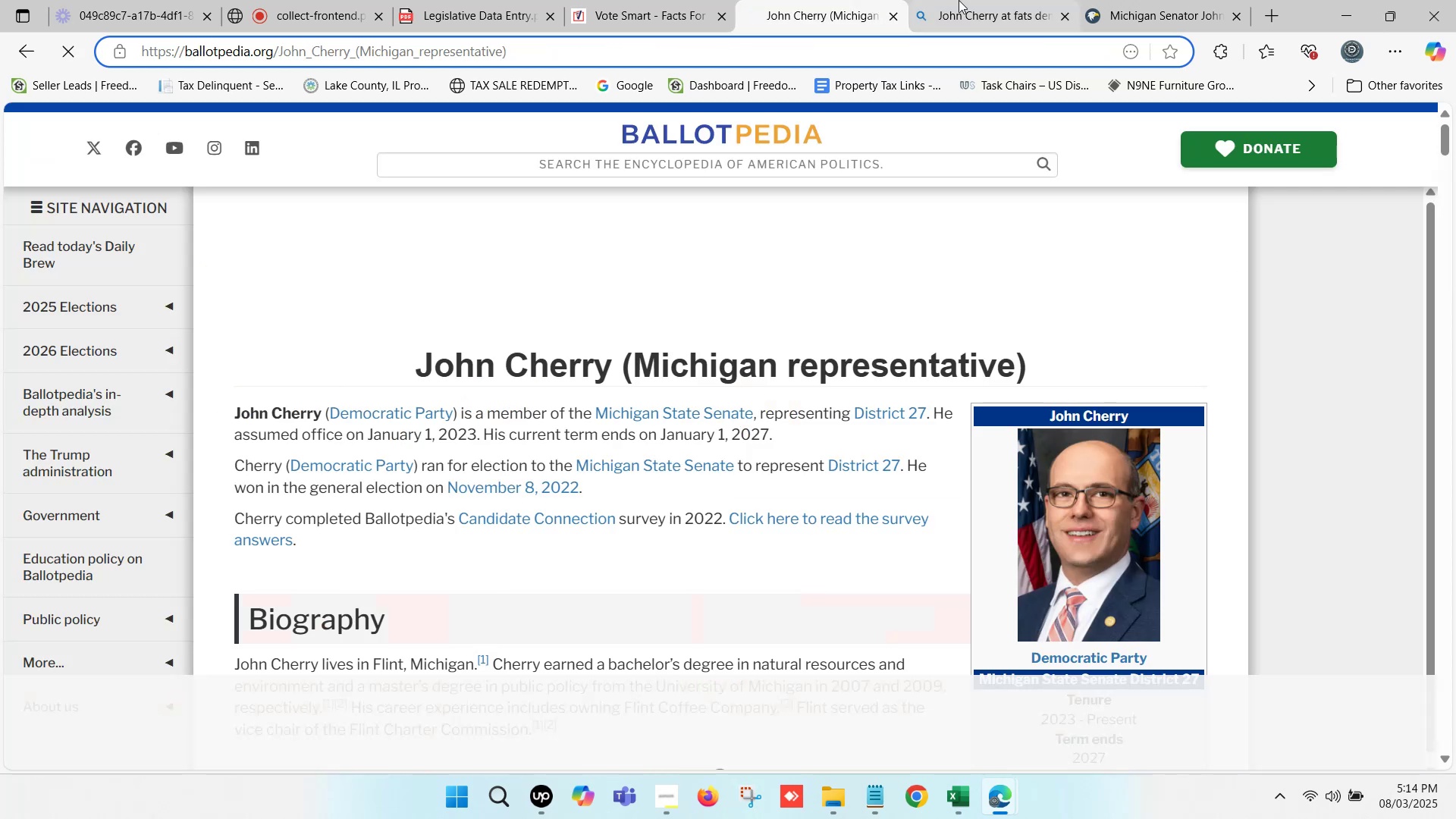 
left_click([959, 0])
 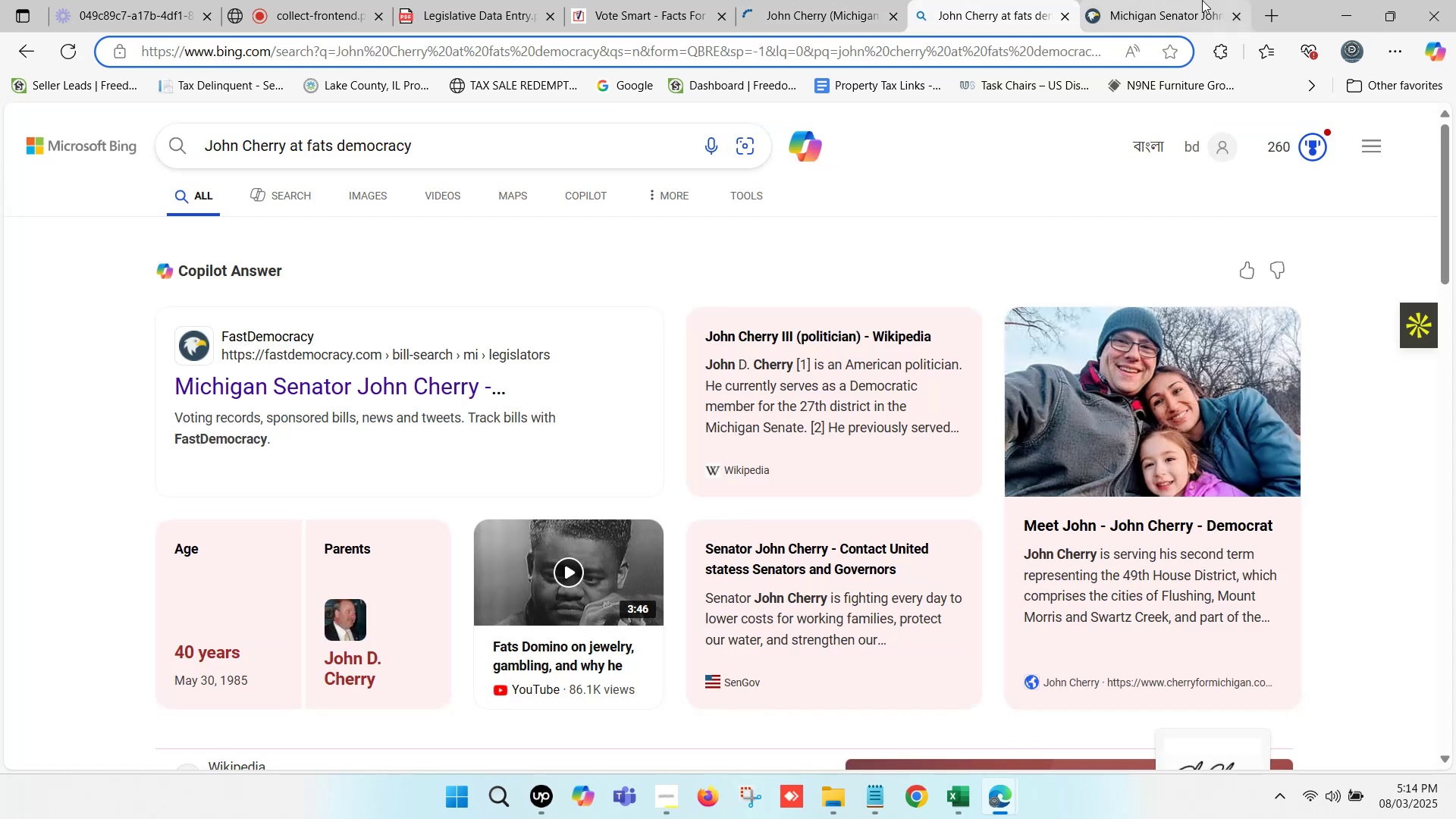 
left_click([1159, 0])
 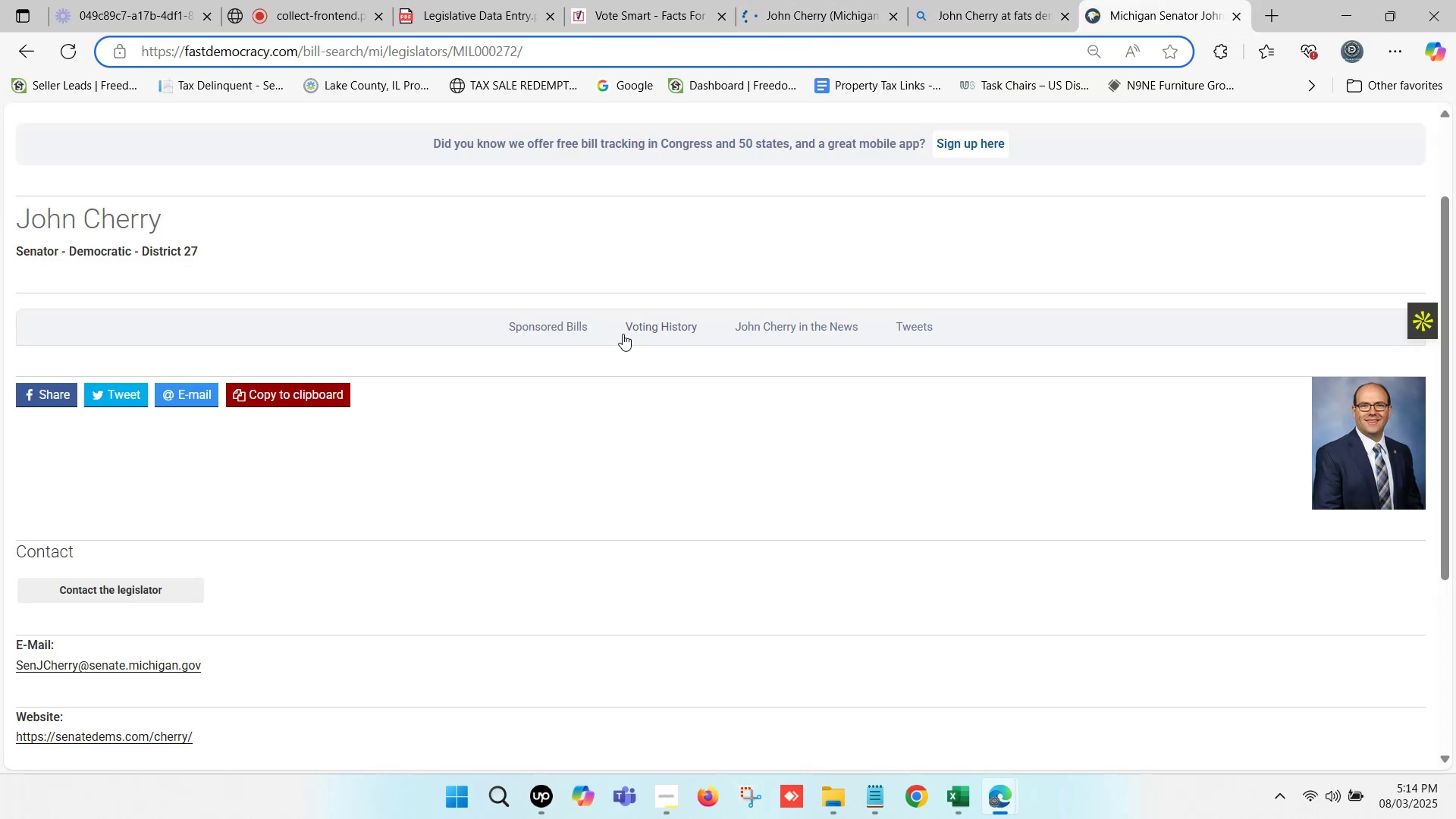 
scroll: coordinate [623, 334], scroll_direction: down, amount: 1.0
 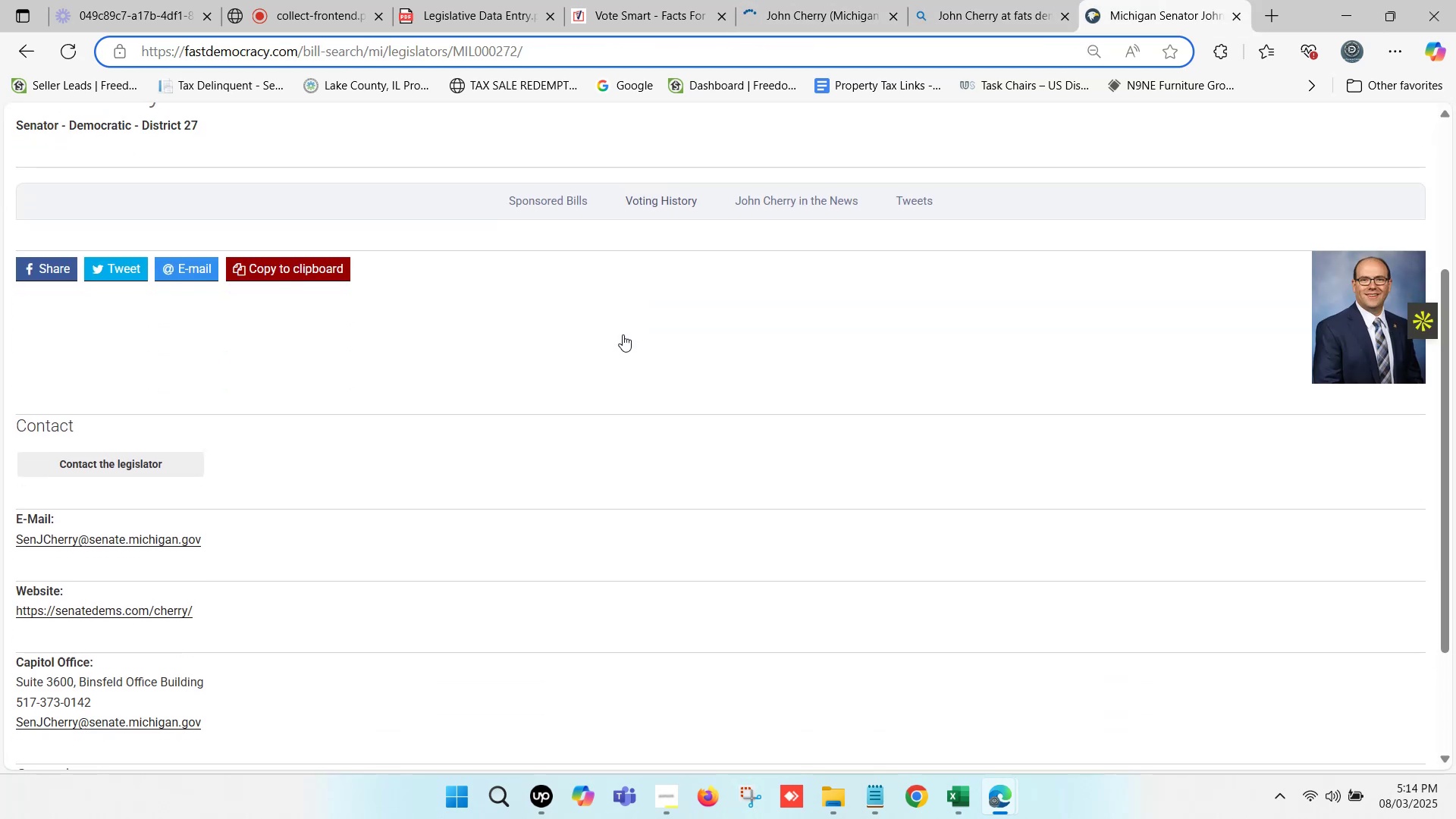 
scroll: coordinate [623, 334], scroll_direction: up, amount: 1.0
 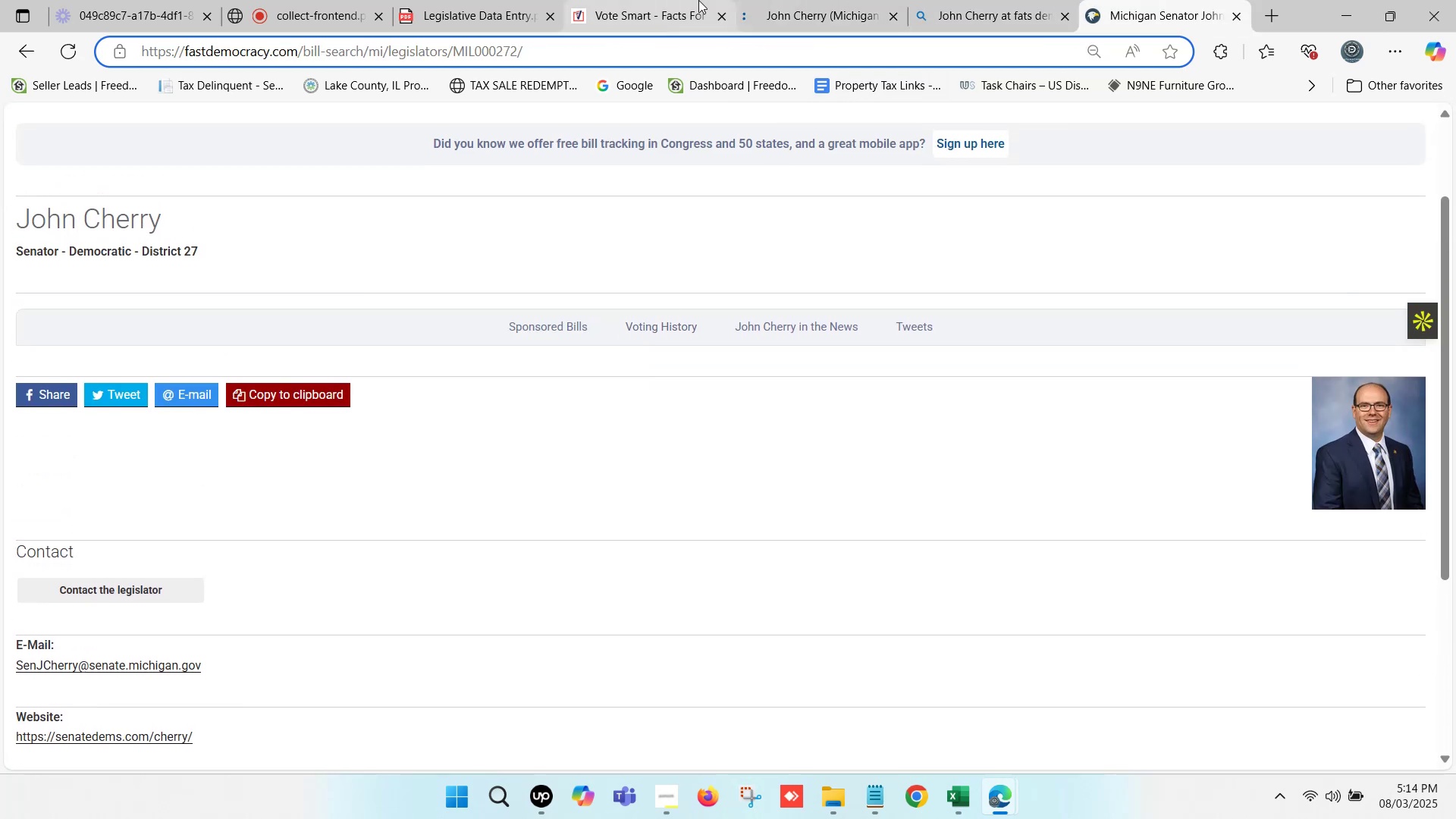 
left_click([842, 0])
 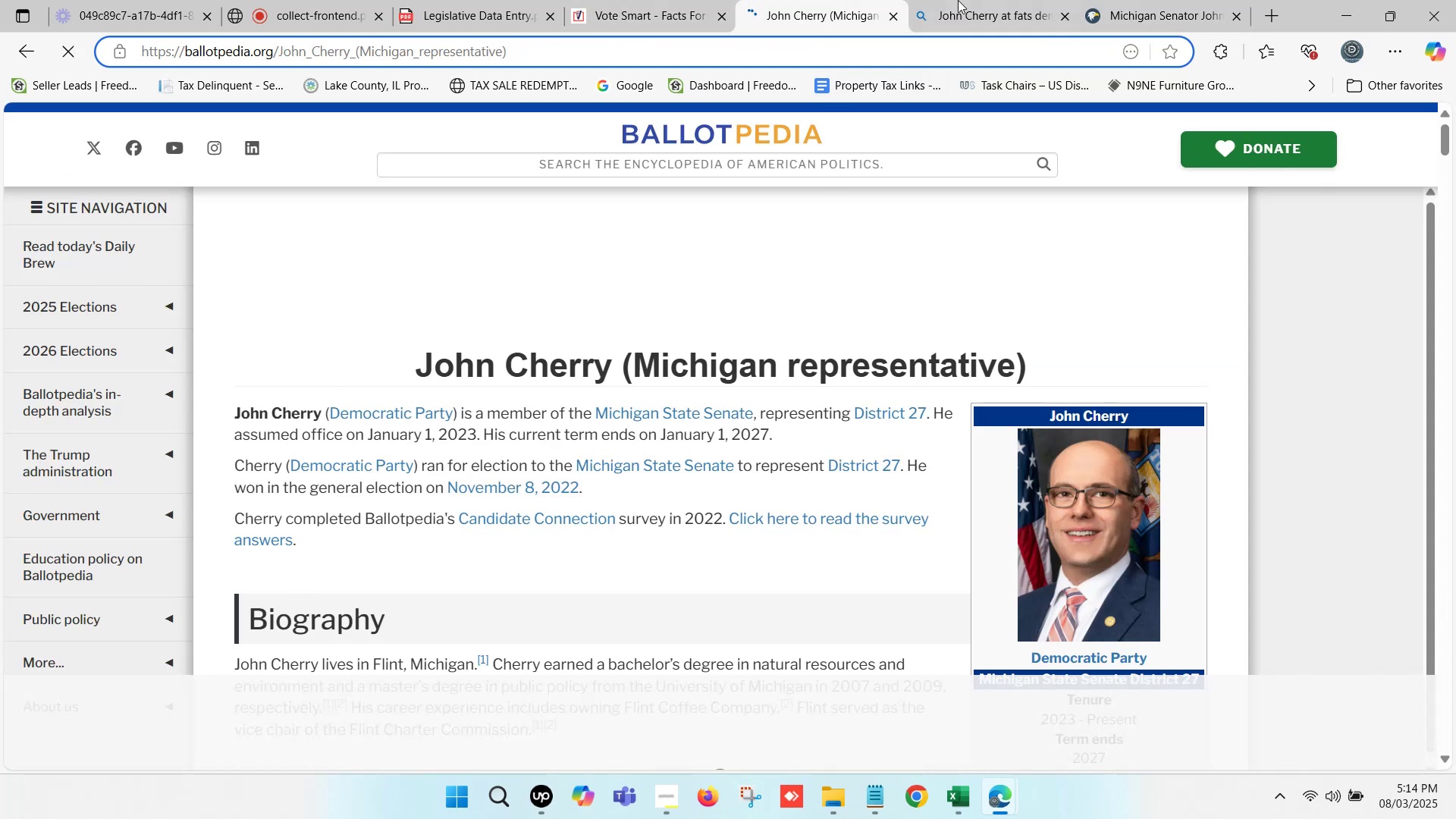 
left_click([1109, 0])
 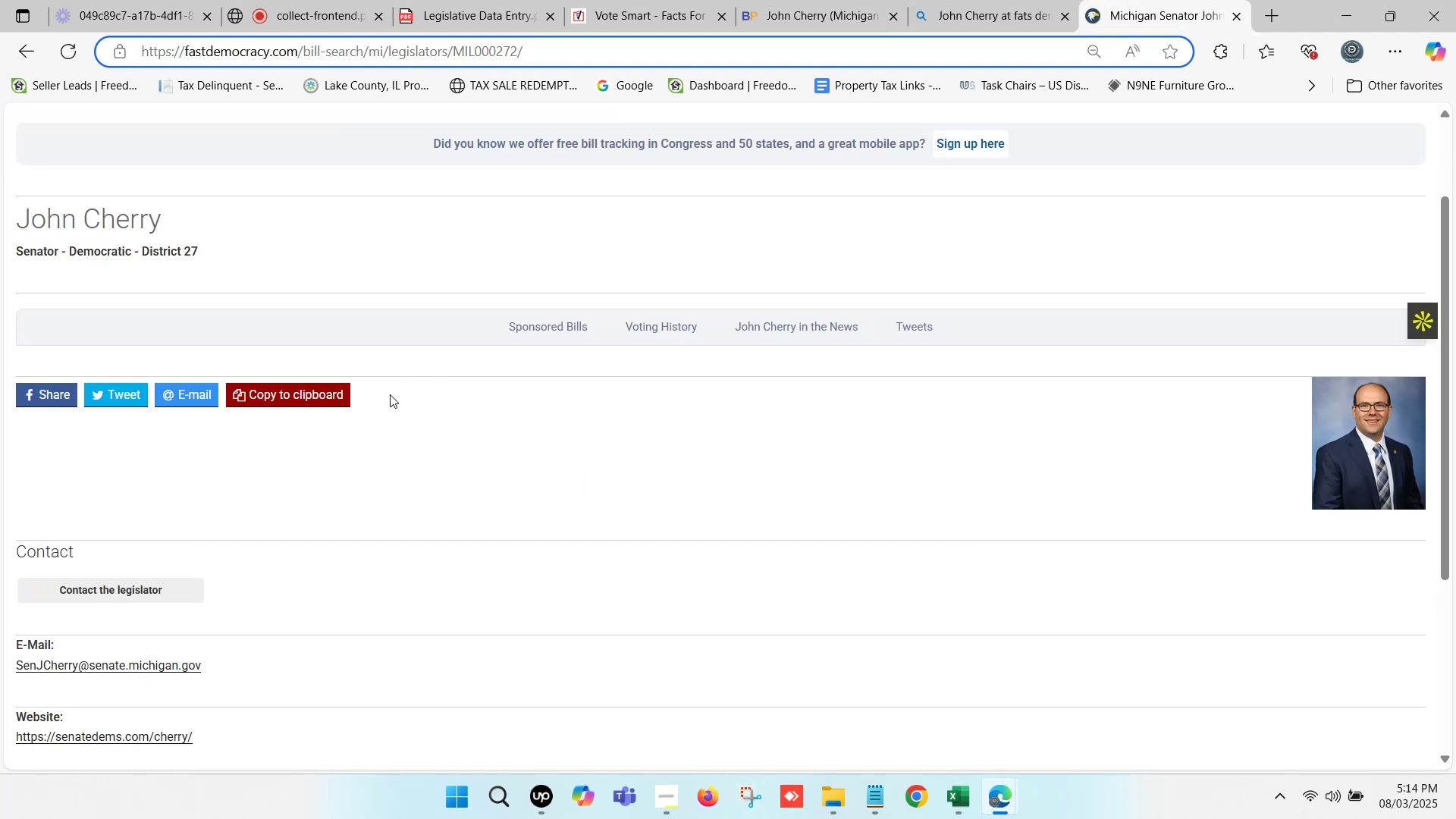 
wait(14.97)
 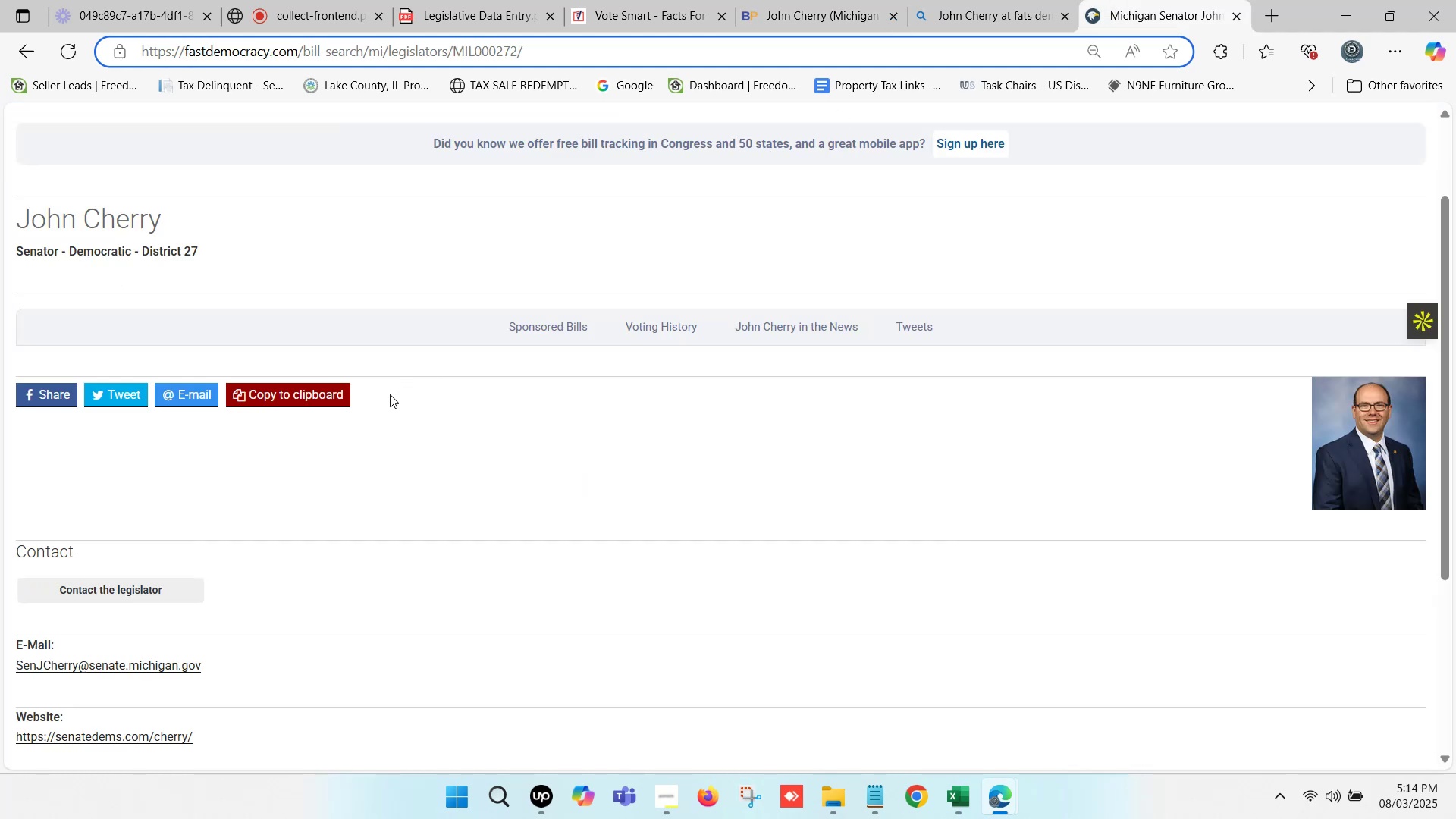 
scroll: coordinate [479, 297], scroll_direction: up, amount: 1.0
 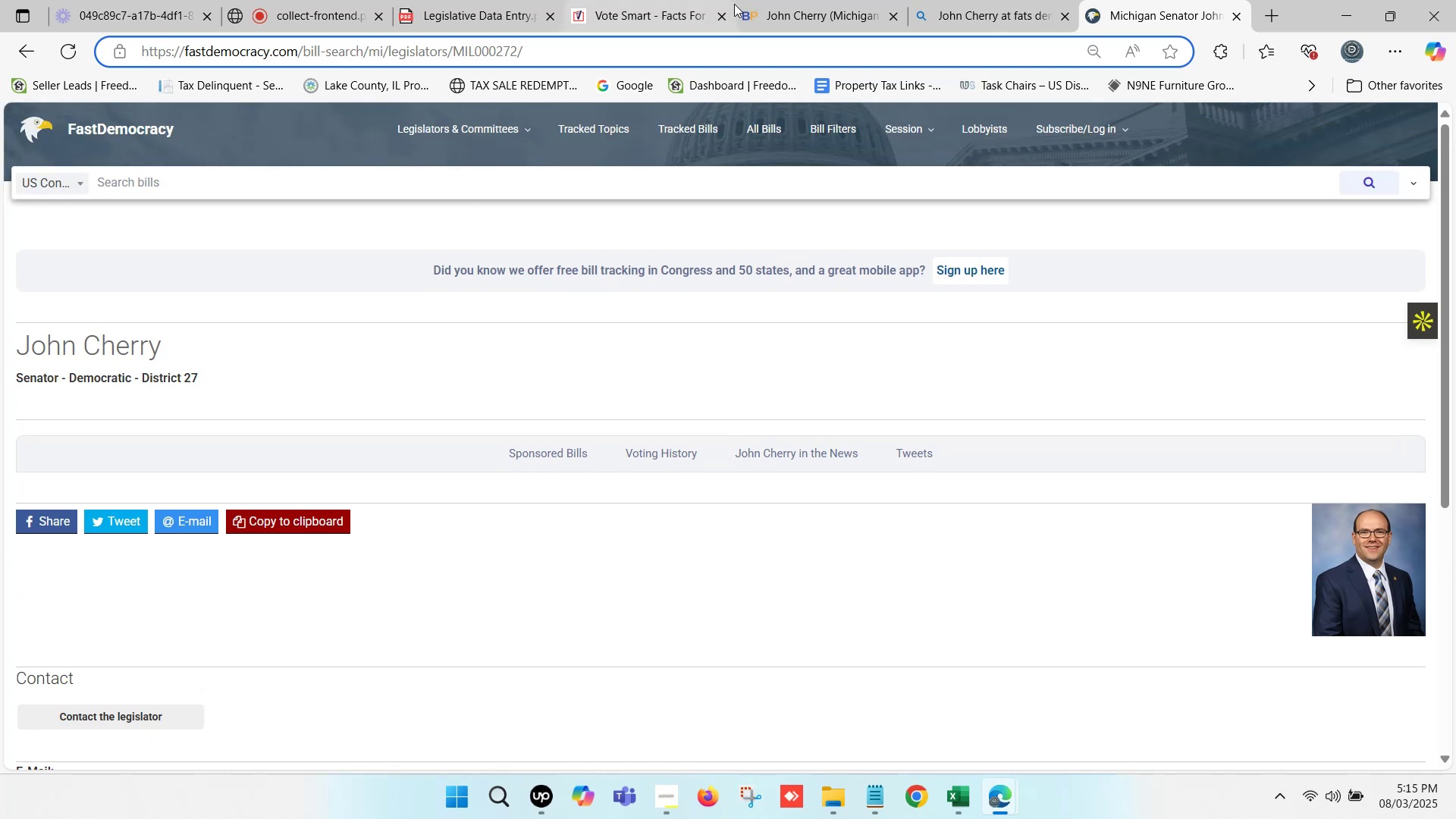 
left_click([786, 0])
 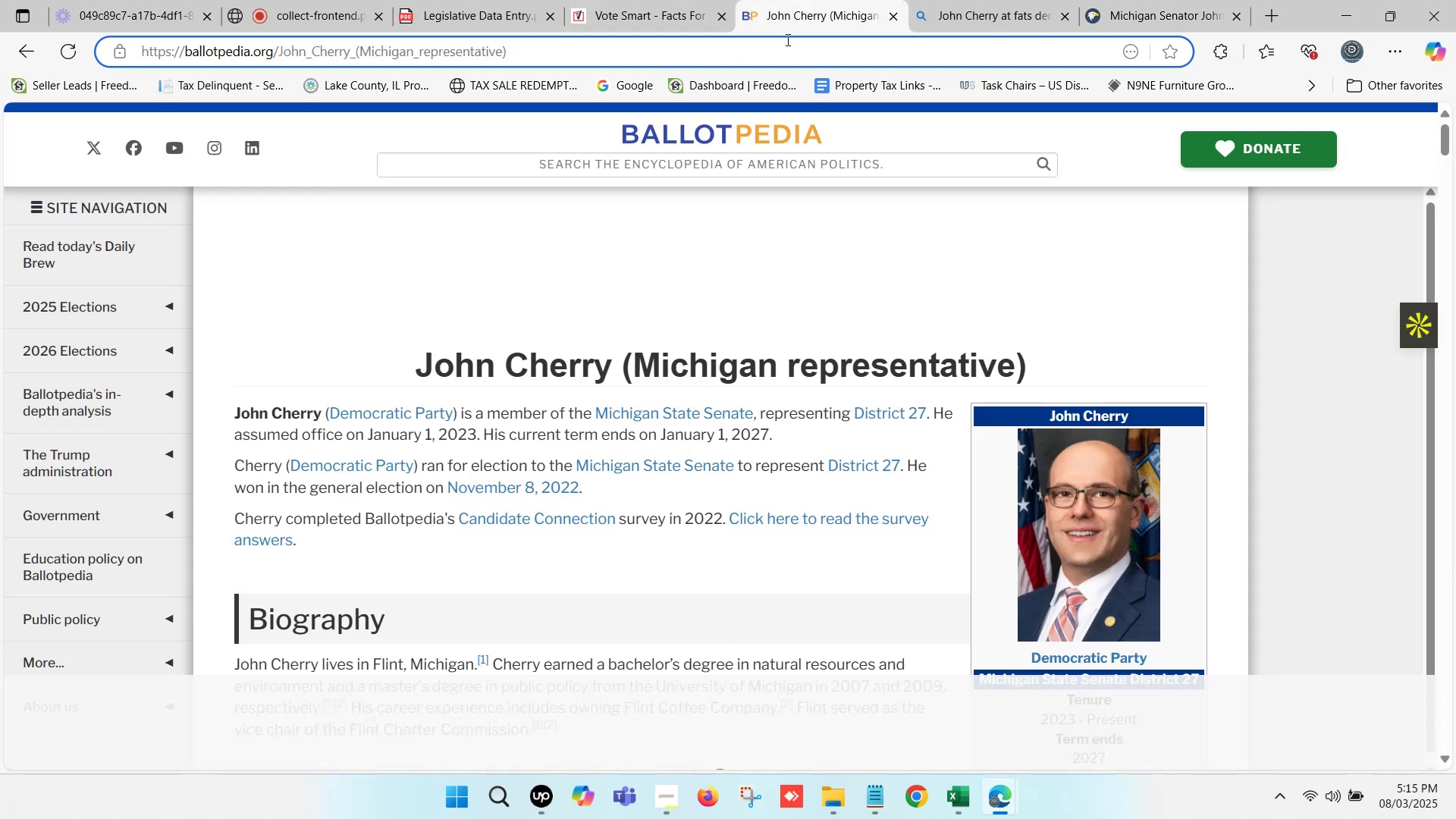 
scroll: coordinate [714, 311], scroll_direction: up, amount: 2.0
 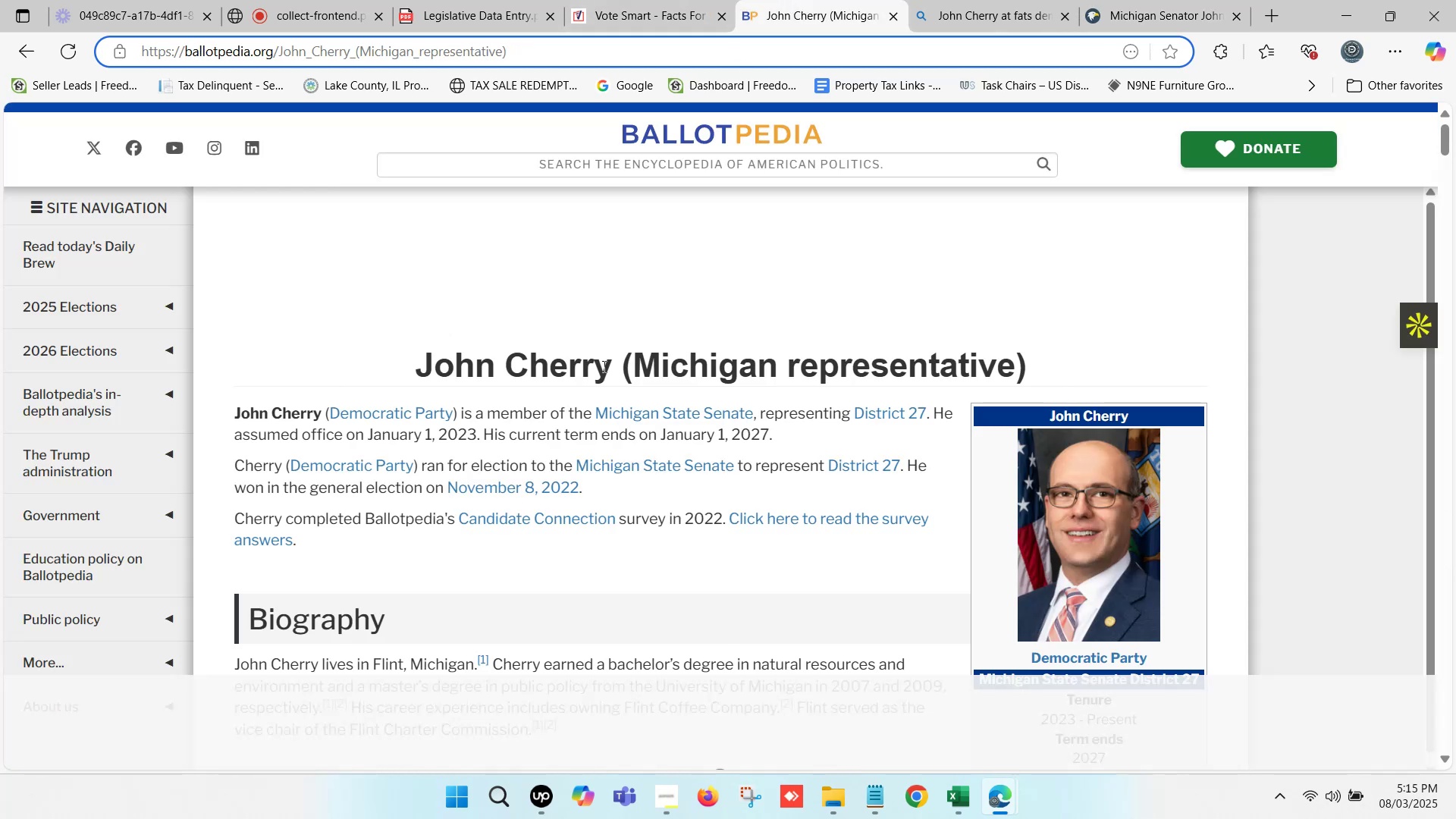 
left_click_drag(start_coordinate=[608, 365], to_coordinate=[416, 360])
 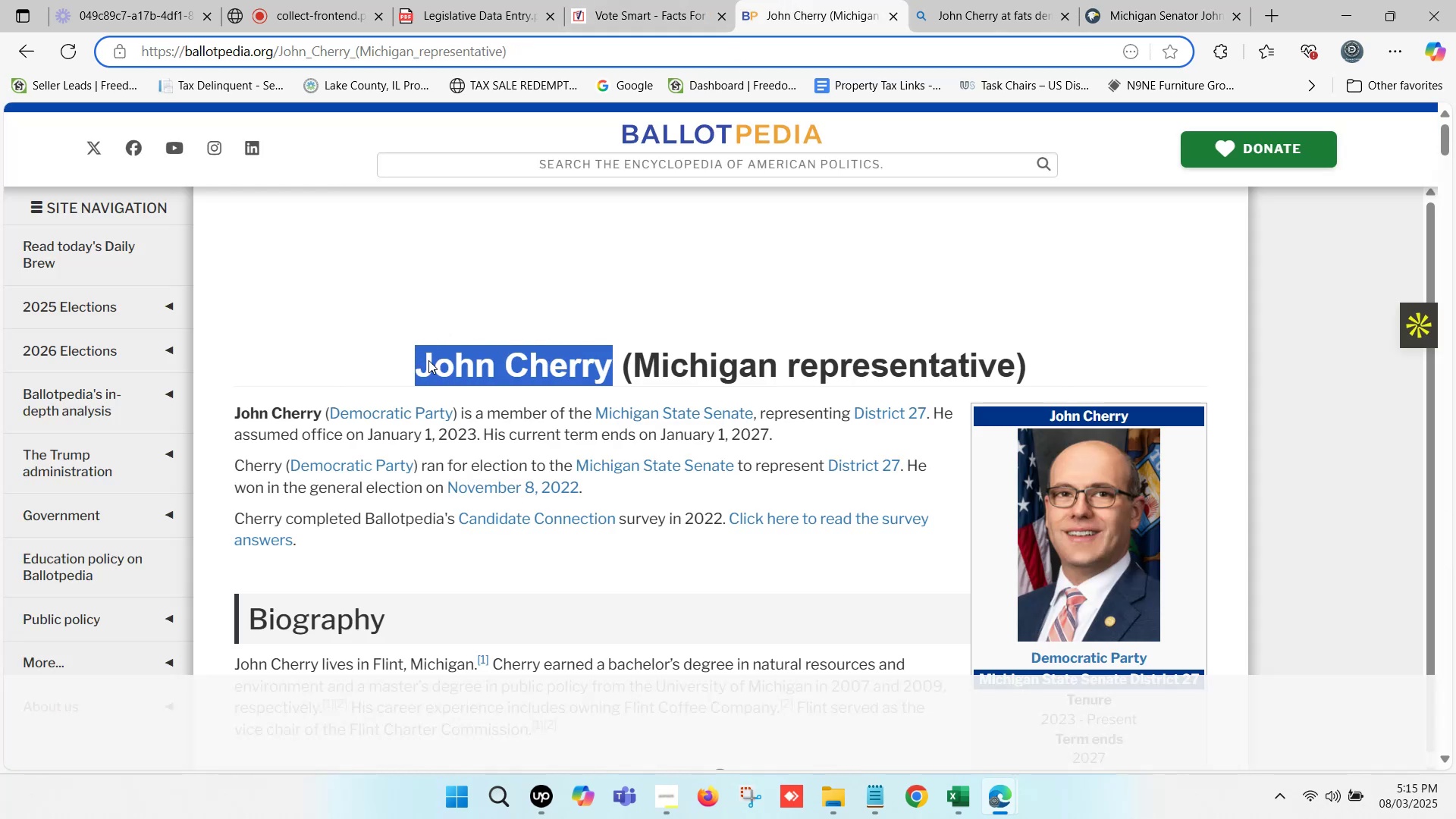 
hold_key(key=ControlLeft, duration=0.55)
 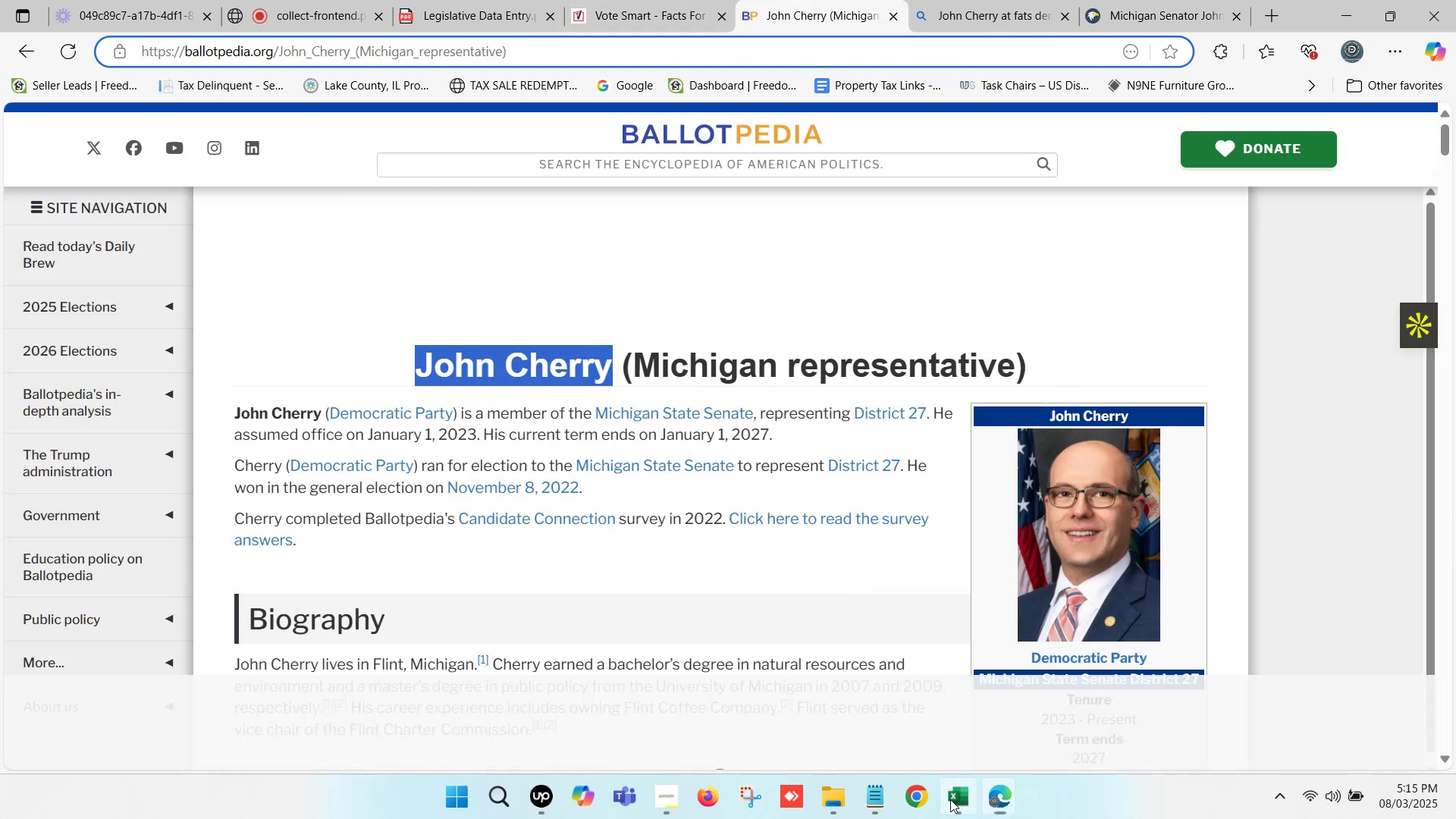 
hold_key(key=C, duration=0.38)
 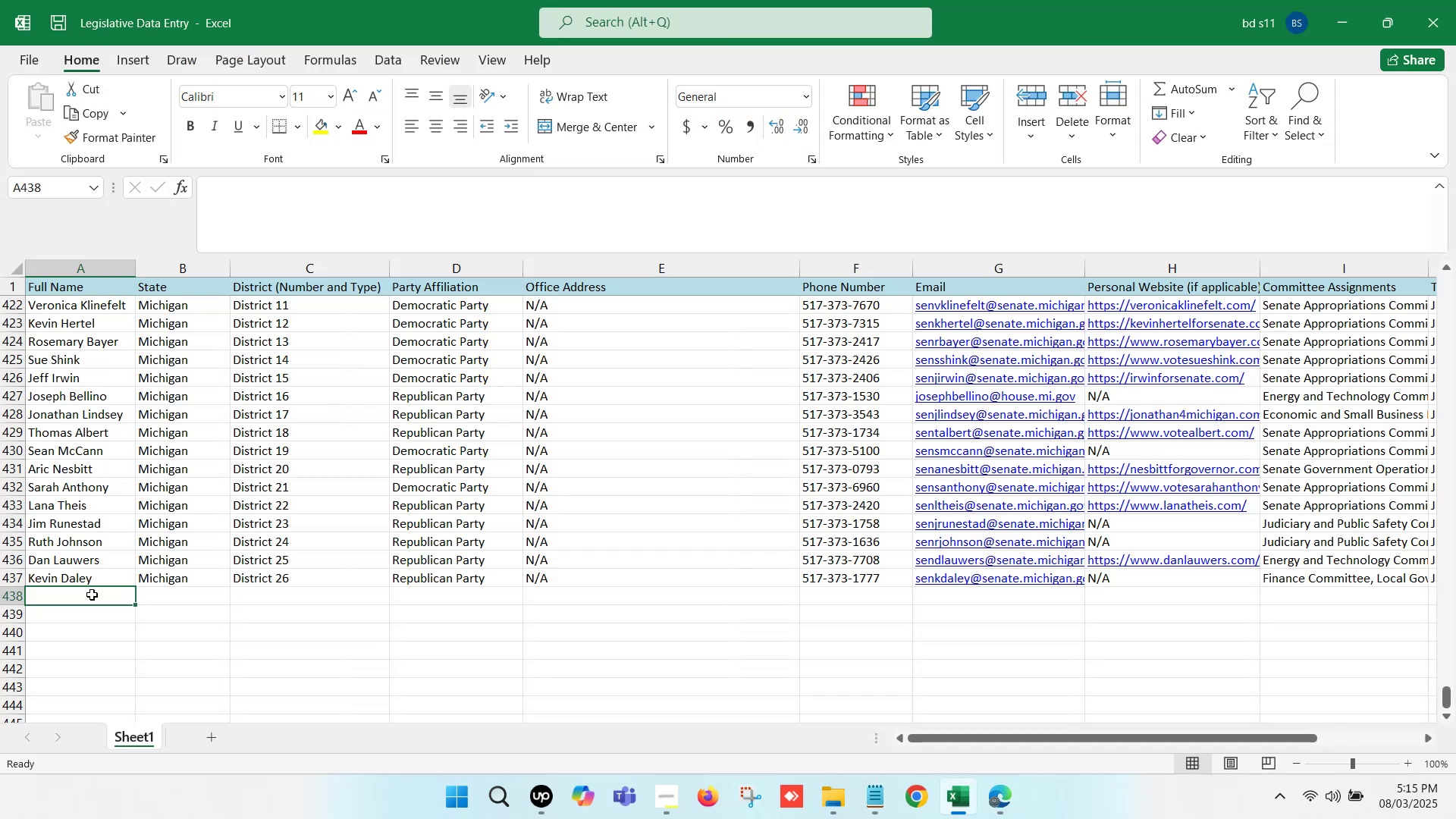 
double_click([89, 595])
 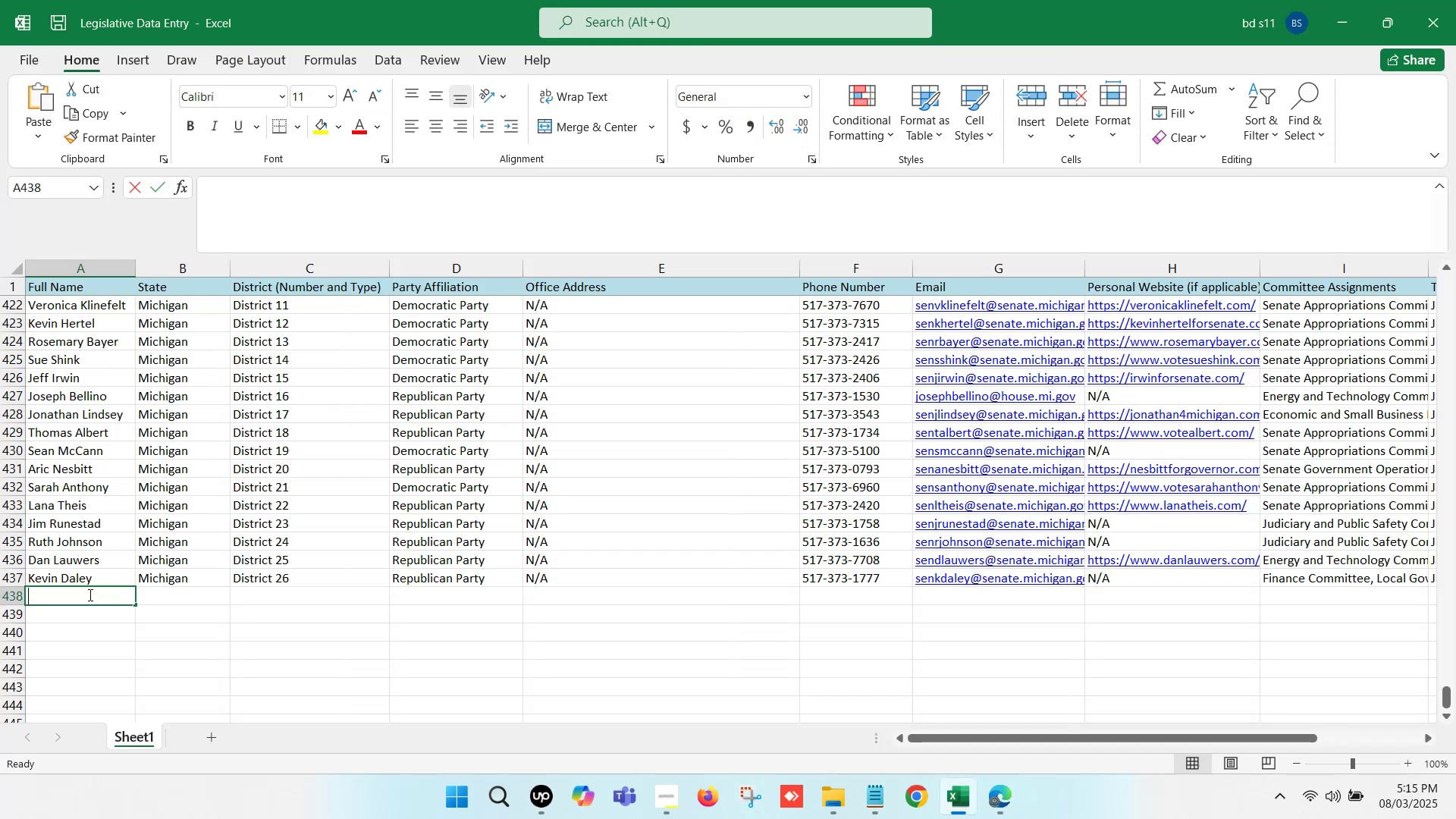 
key(Control+V)
 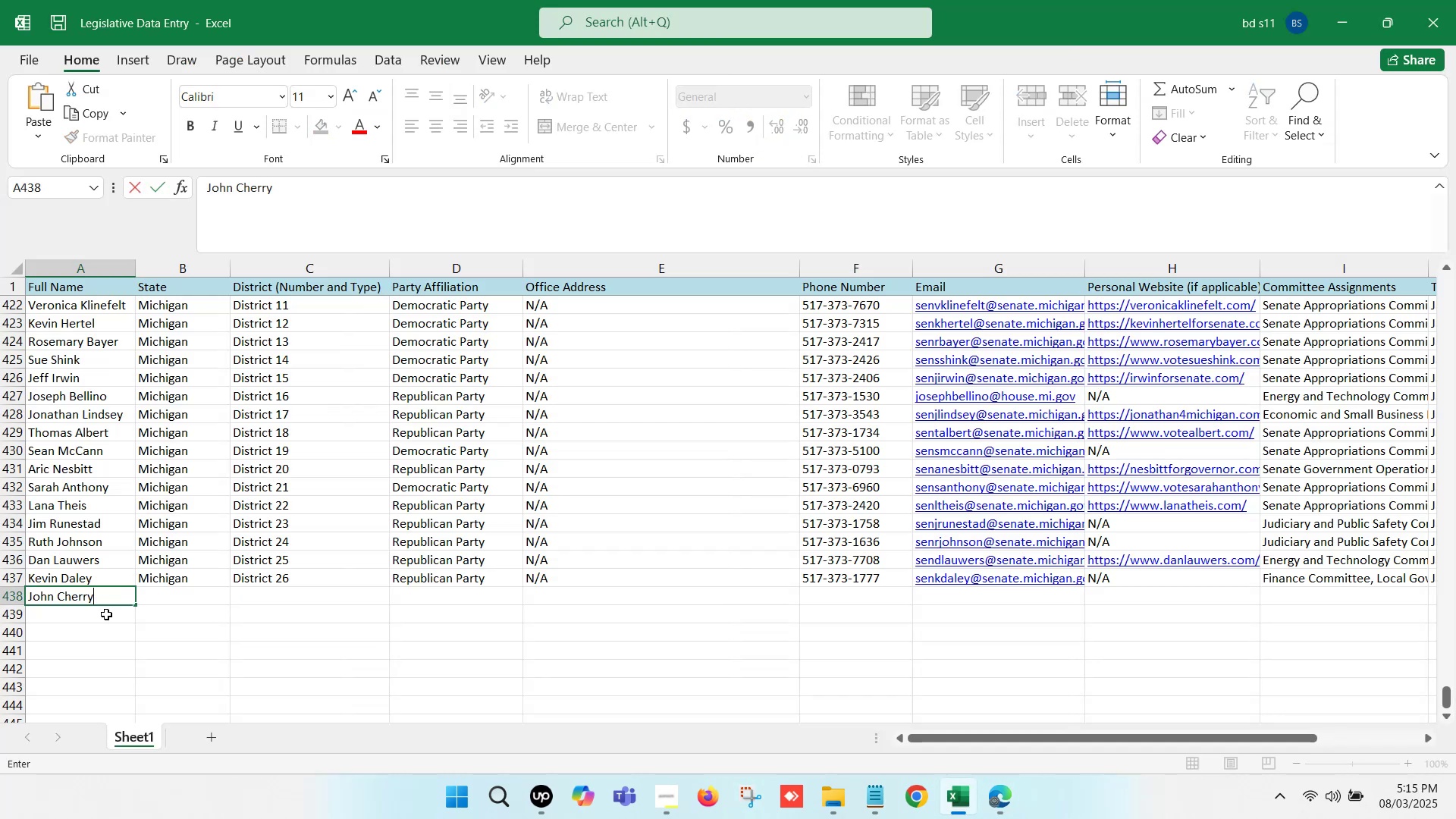 
left_click_drag(start_coordinate=[121, 624], to_coordinate=[129, 623])
 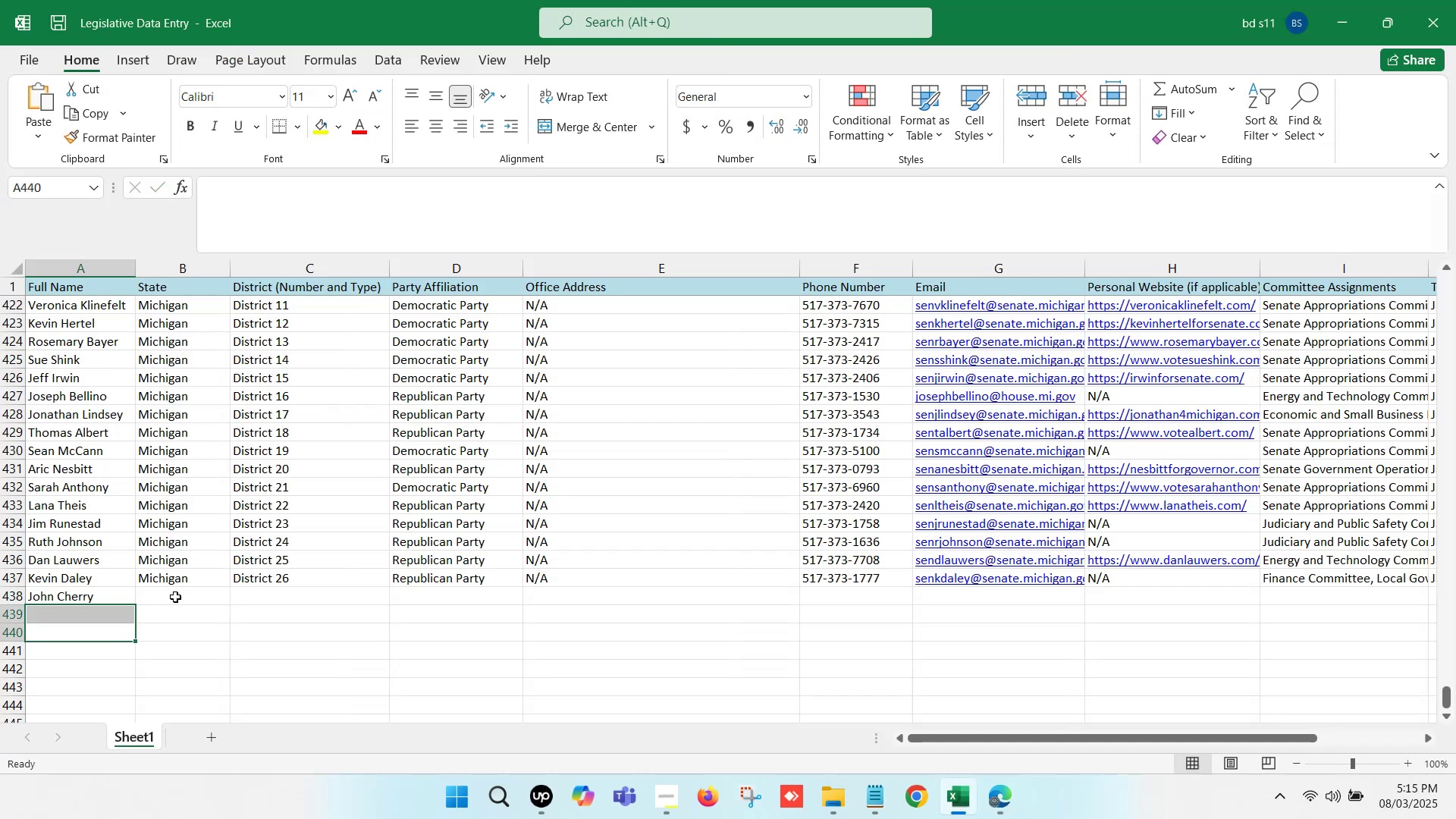 
left_click_drag(start_coordinate=[185, 591], to_coordinate=[329, 594])
 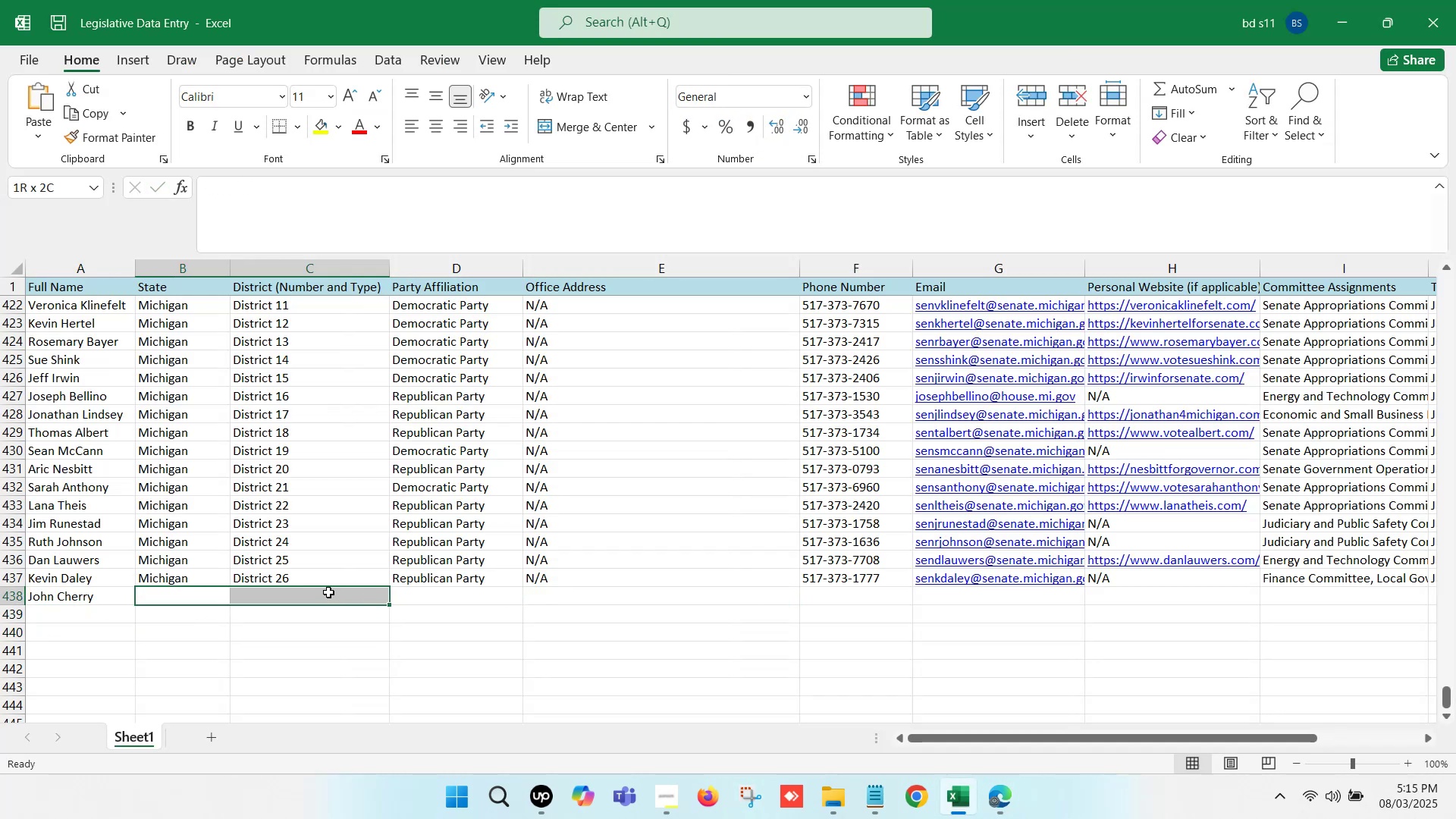 
key(Control+D)
 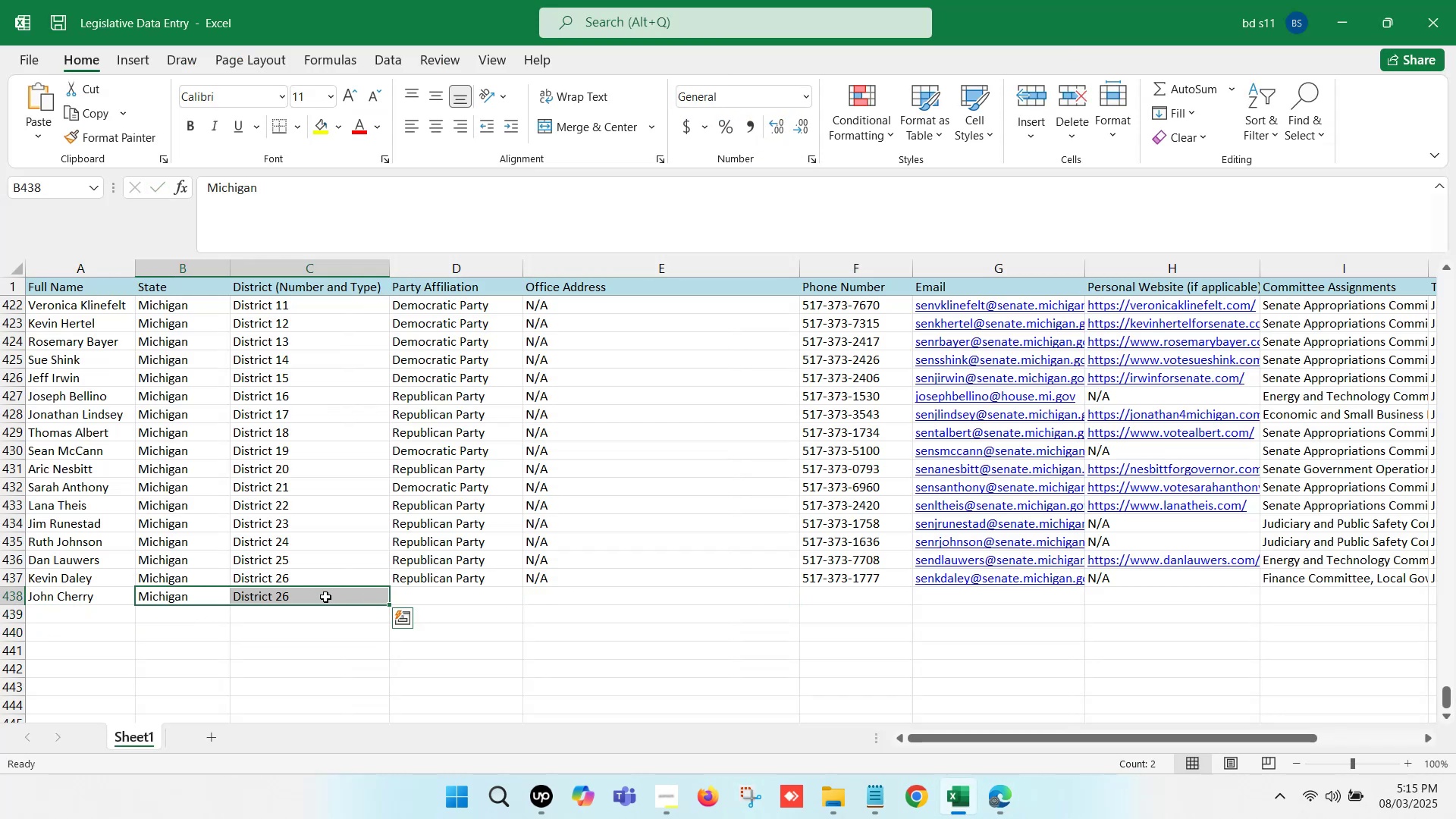 
double_click([325, 601])
 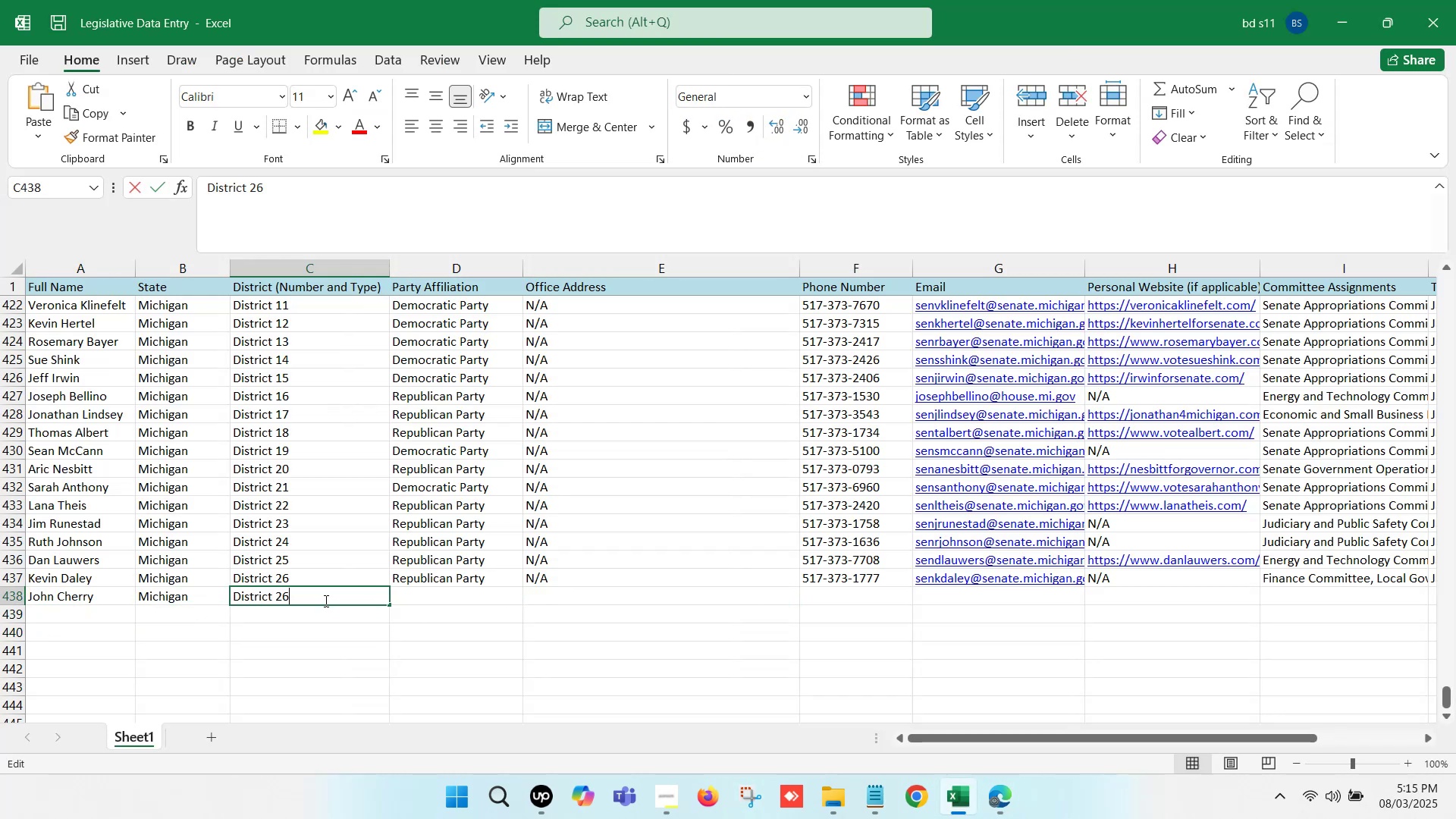 
key(Backspace)
 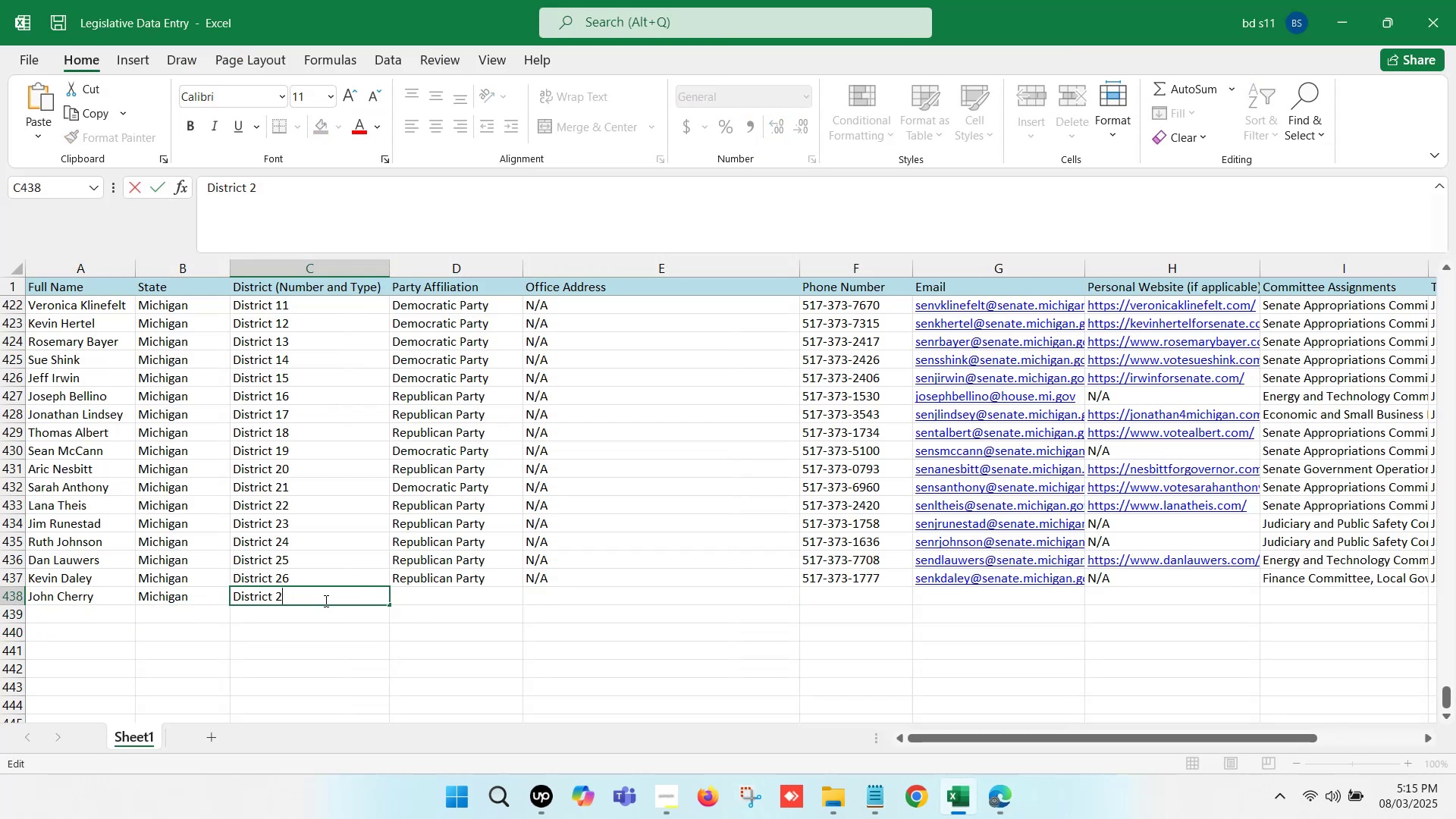 
key(7)
 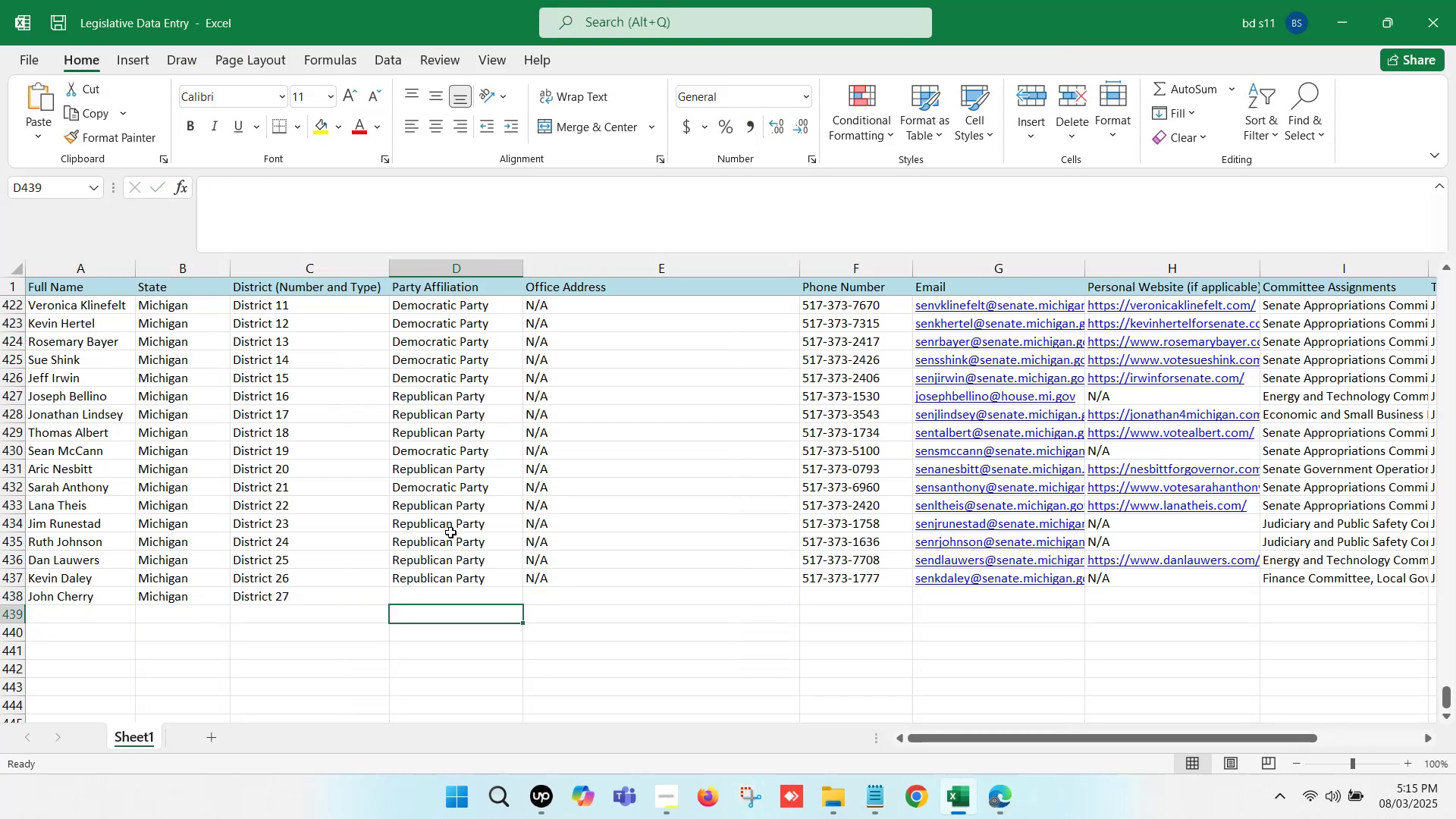 
left_click([443, 491])
 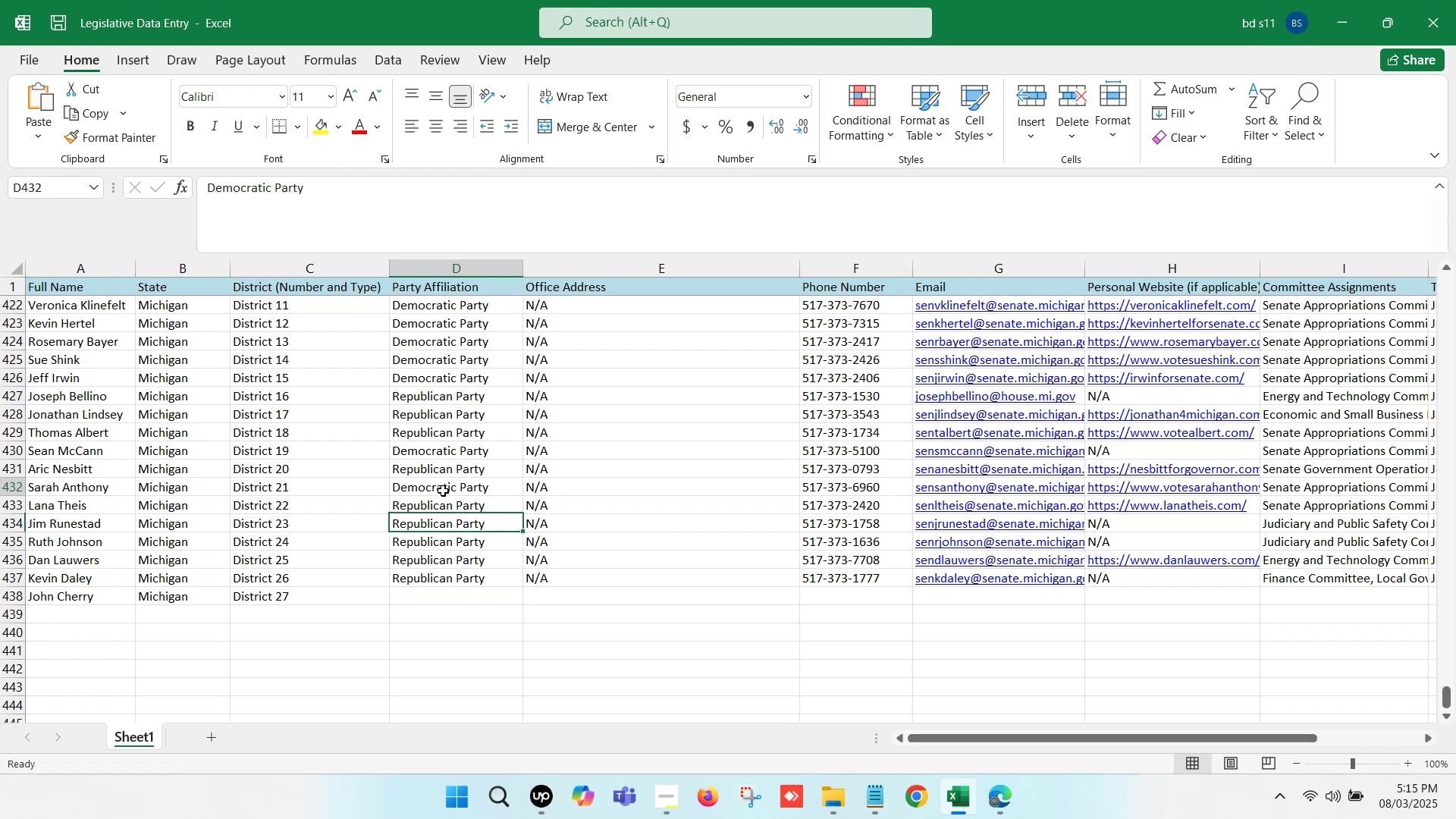 
key(Control+C)
 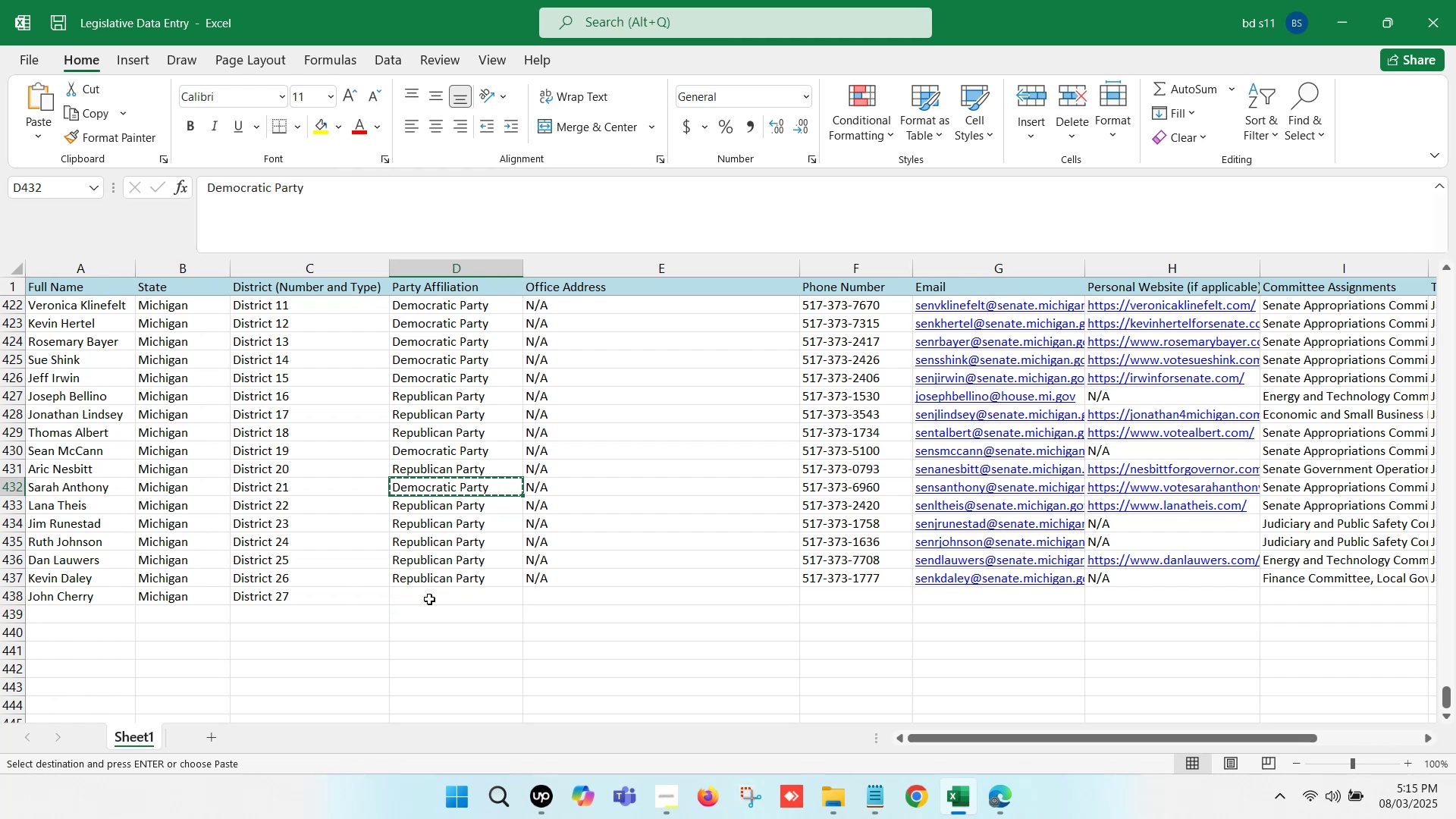 
left_click([429, 599])
 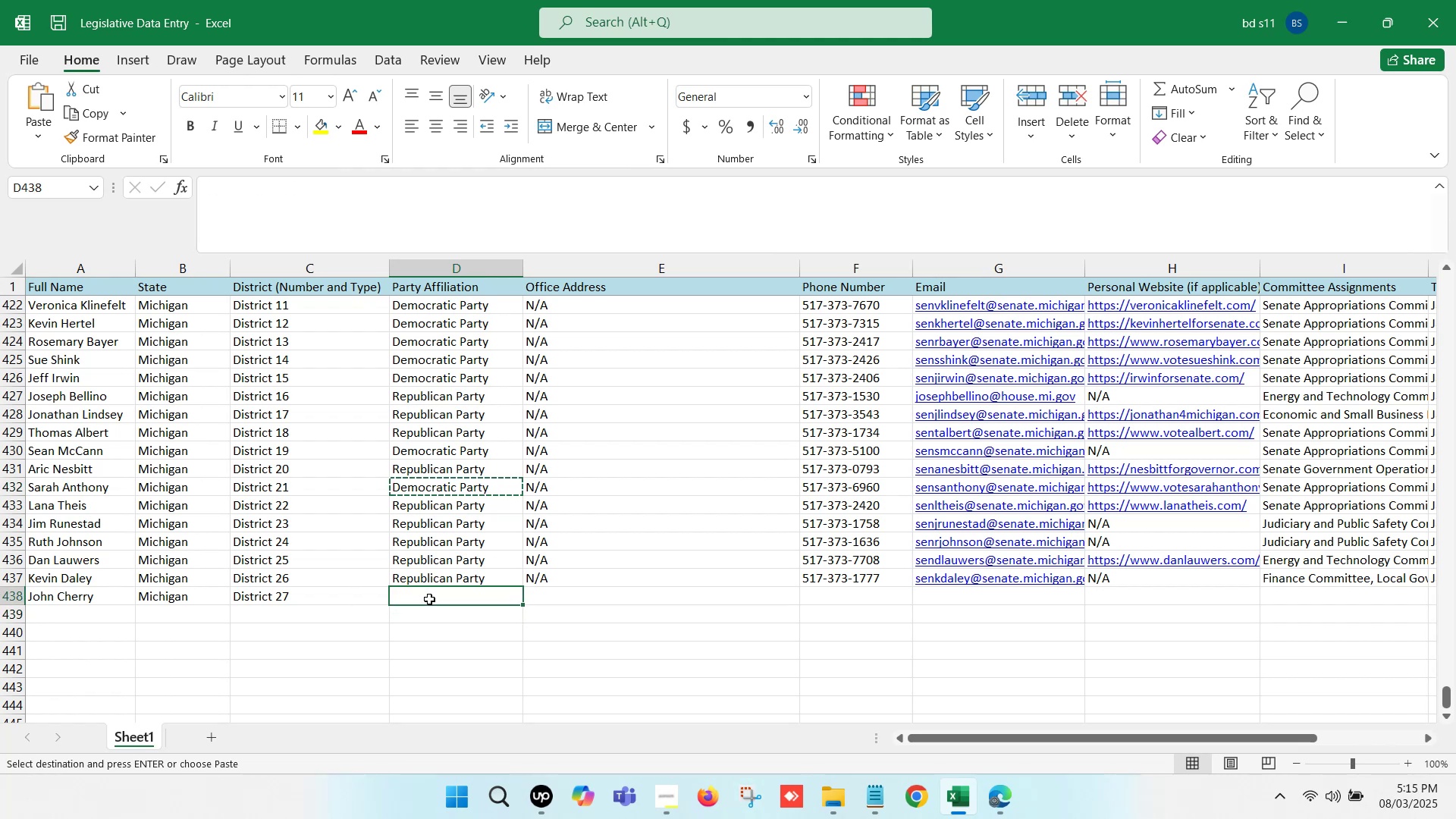 
key(Control+V)
 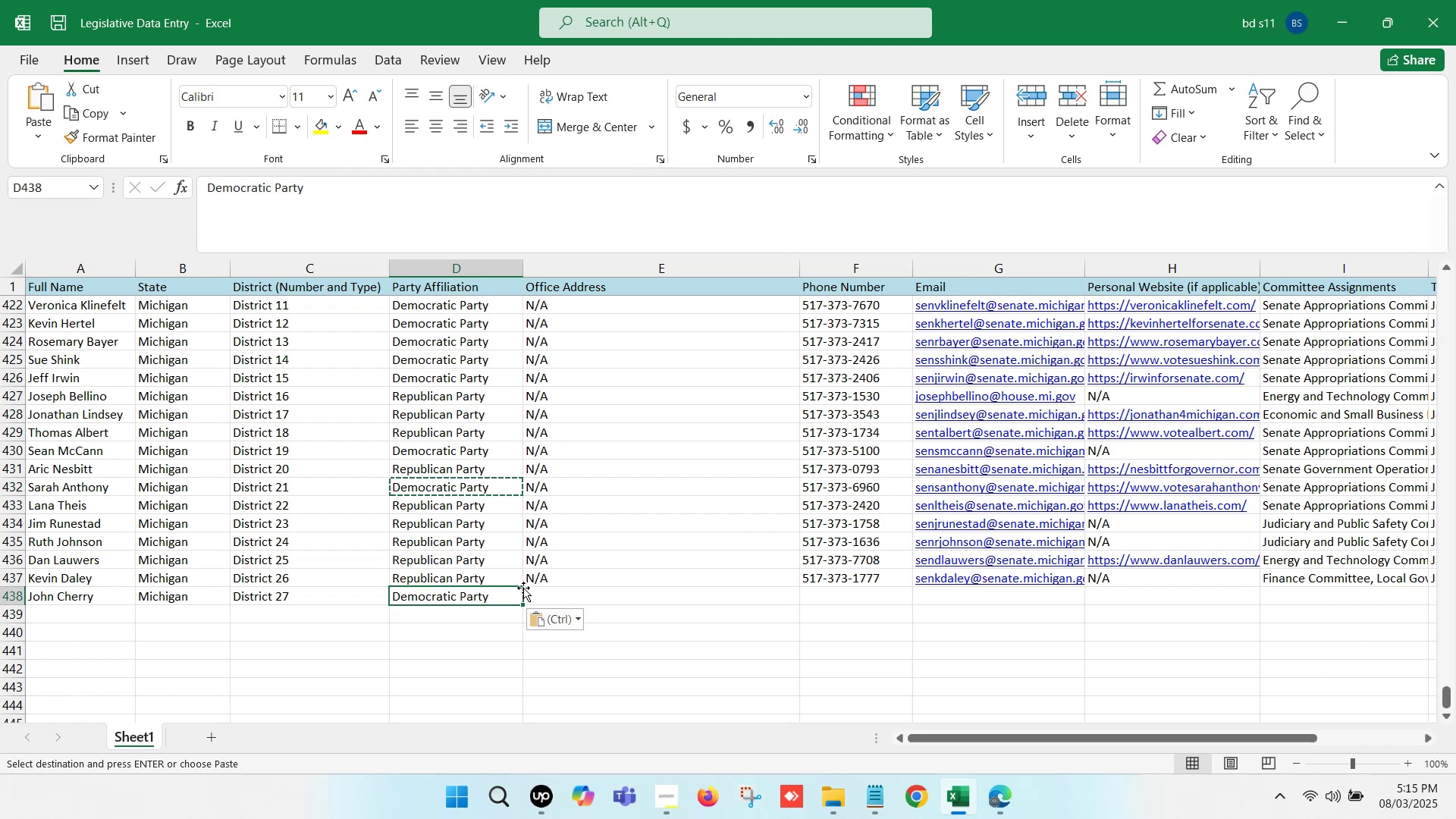 
left_click([535, 577])
 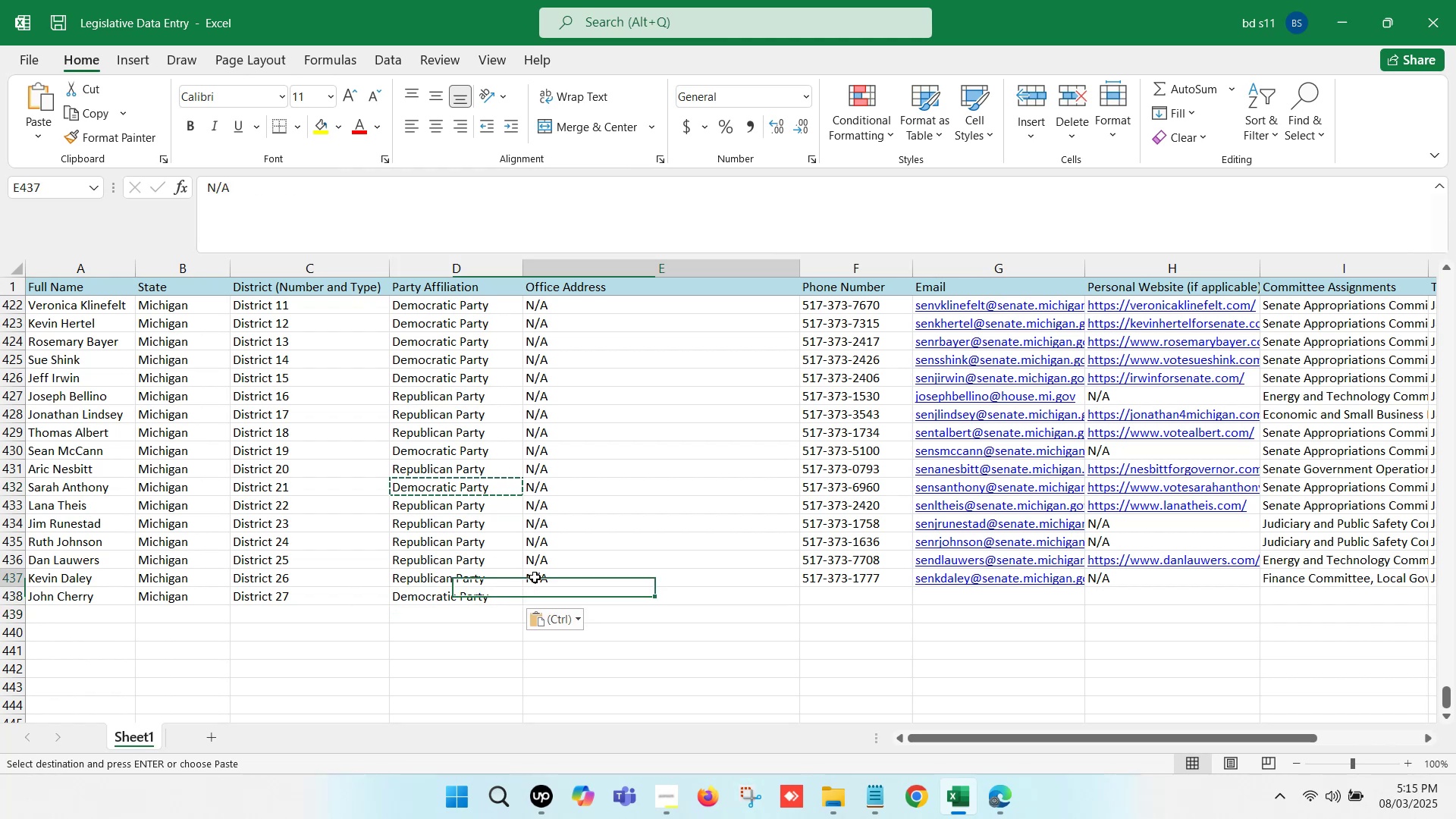 
key(Control+ControlLeft)
 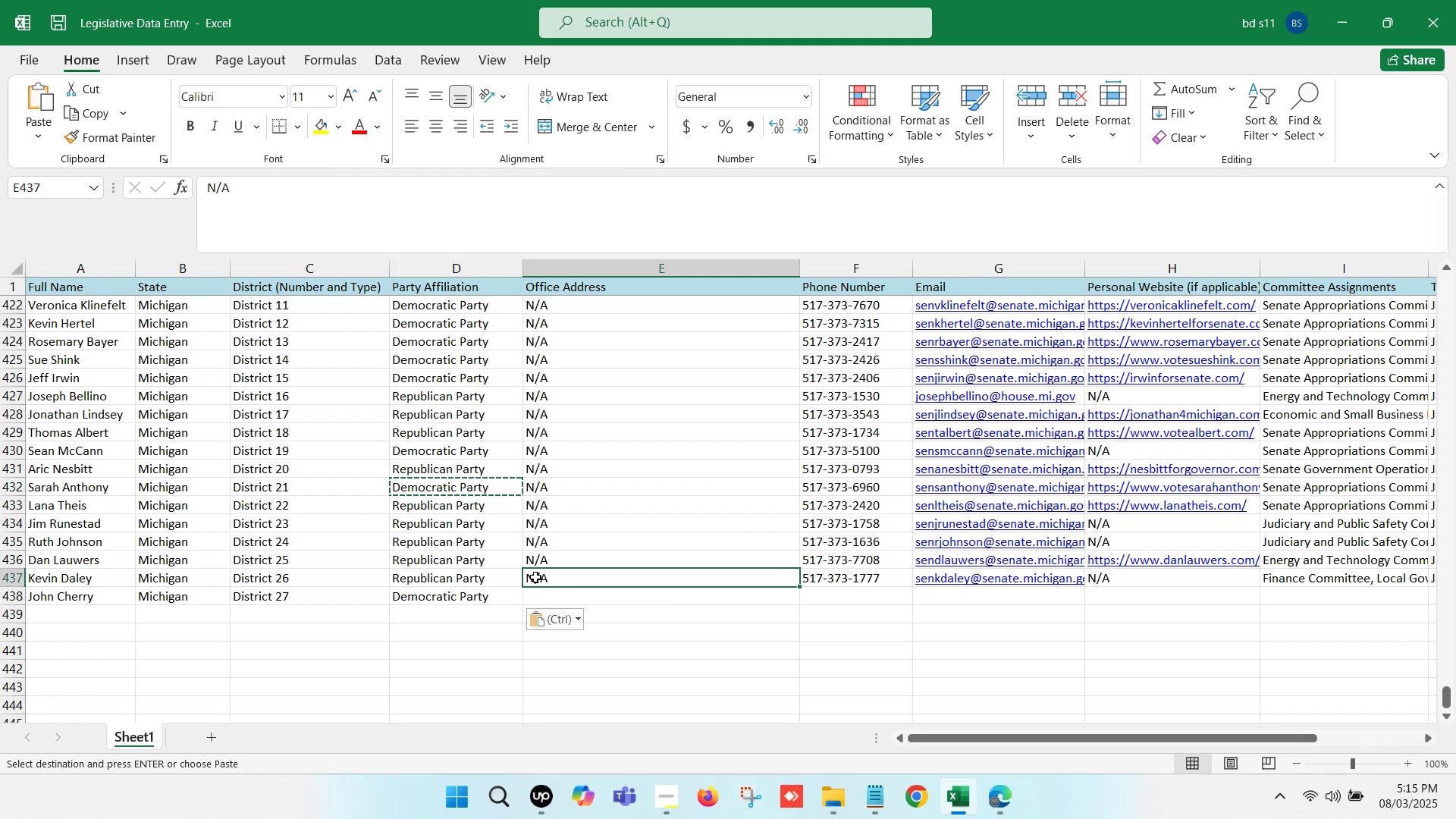 
key(Control+C)
 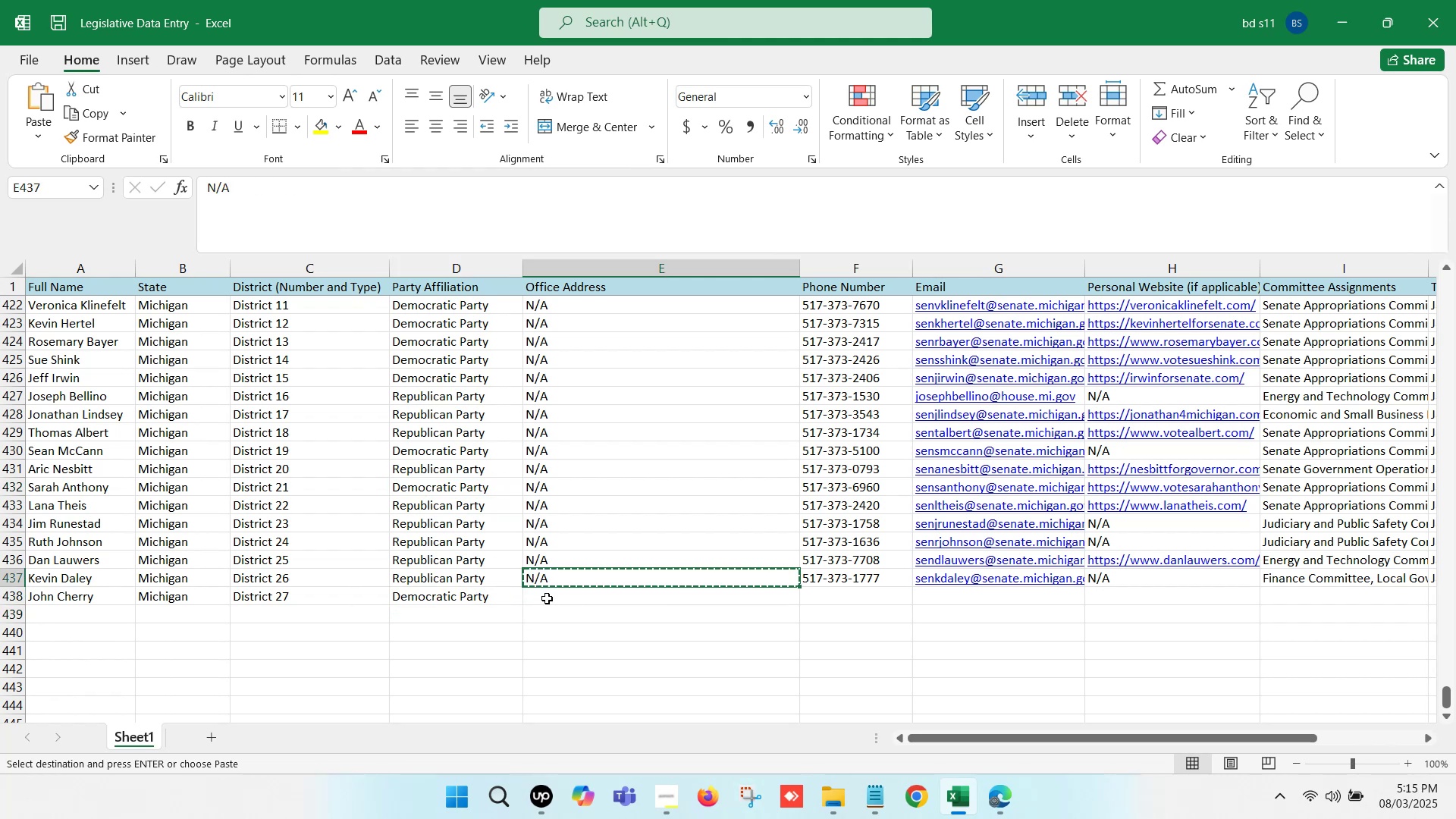 
left_click([547, 598])
 